 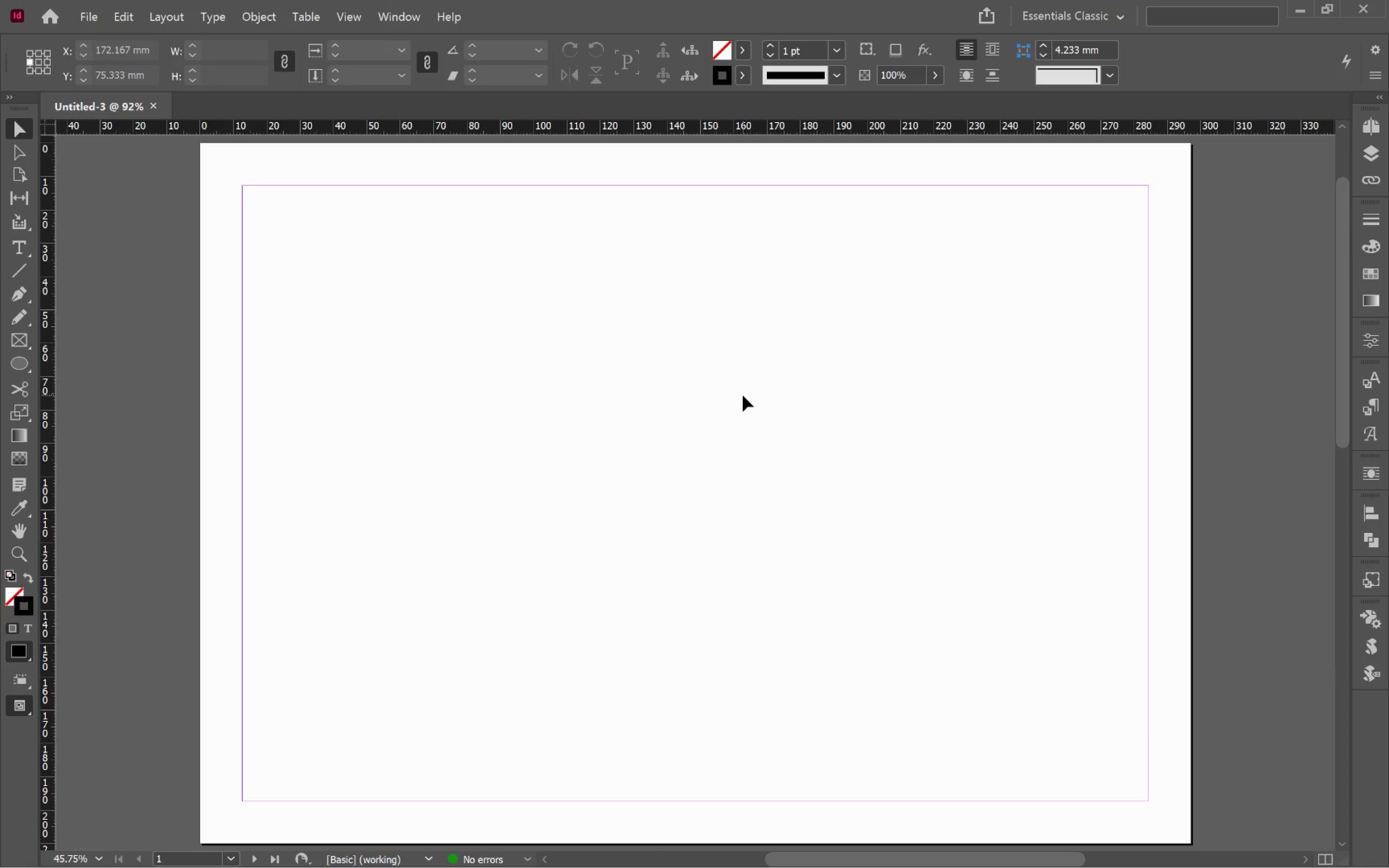 
left_click([1377, 122])
 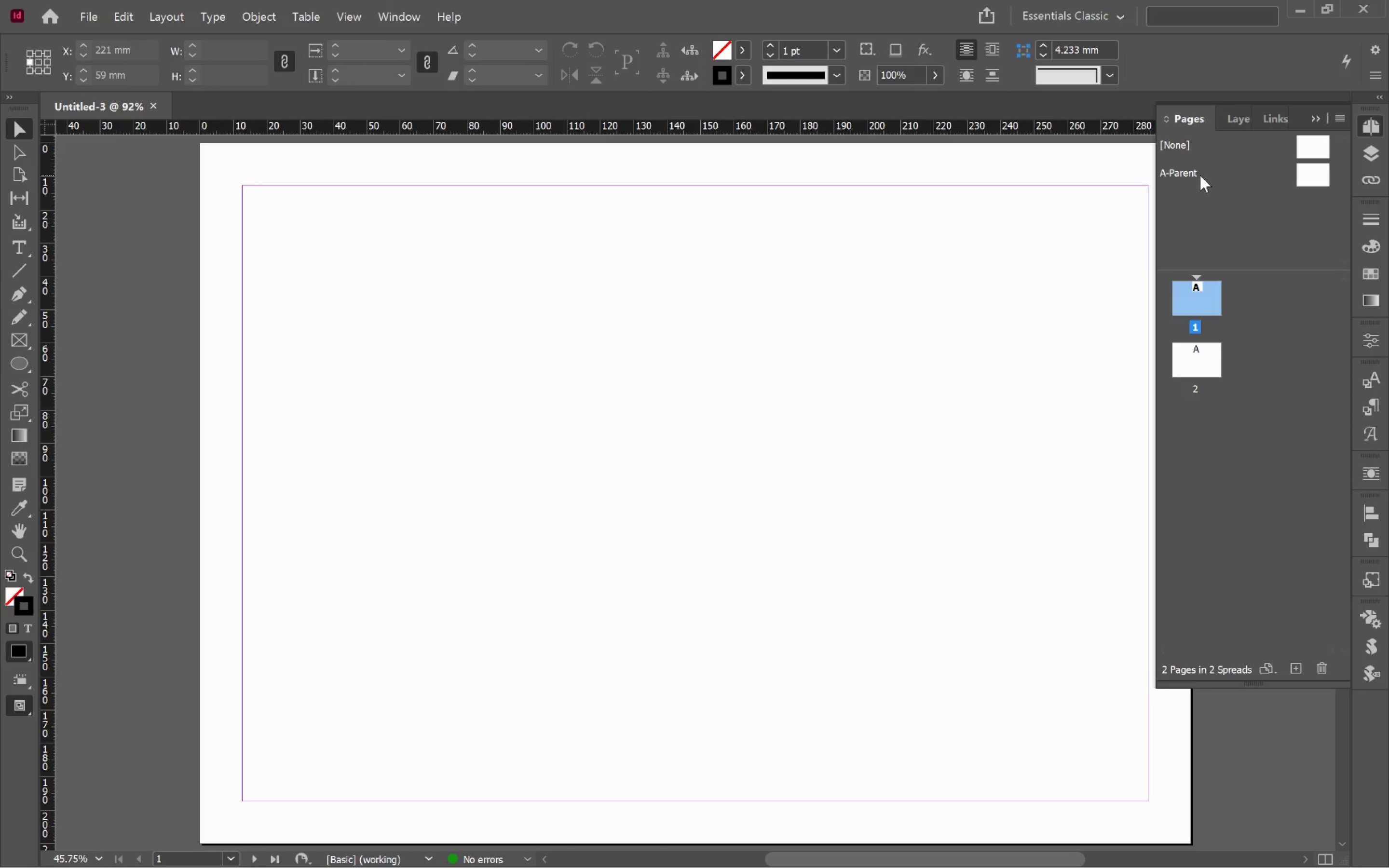 
double_click([1200, 175])
 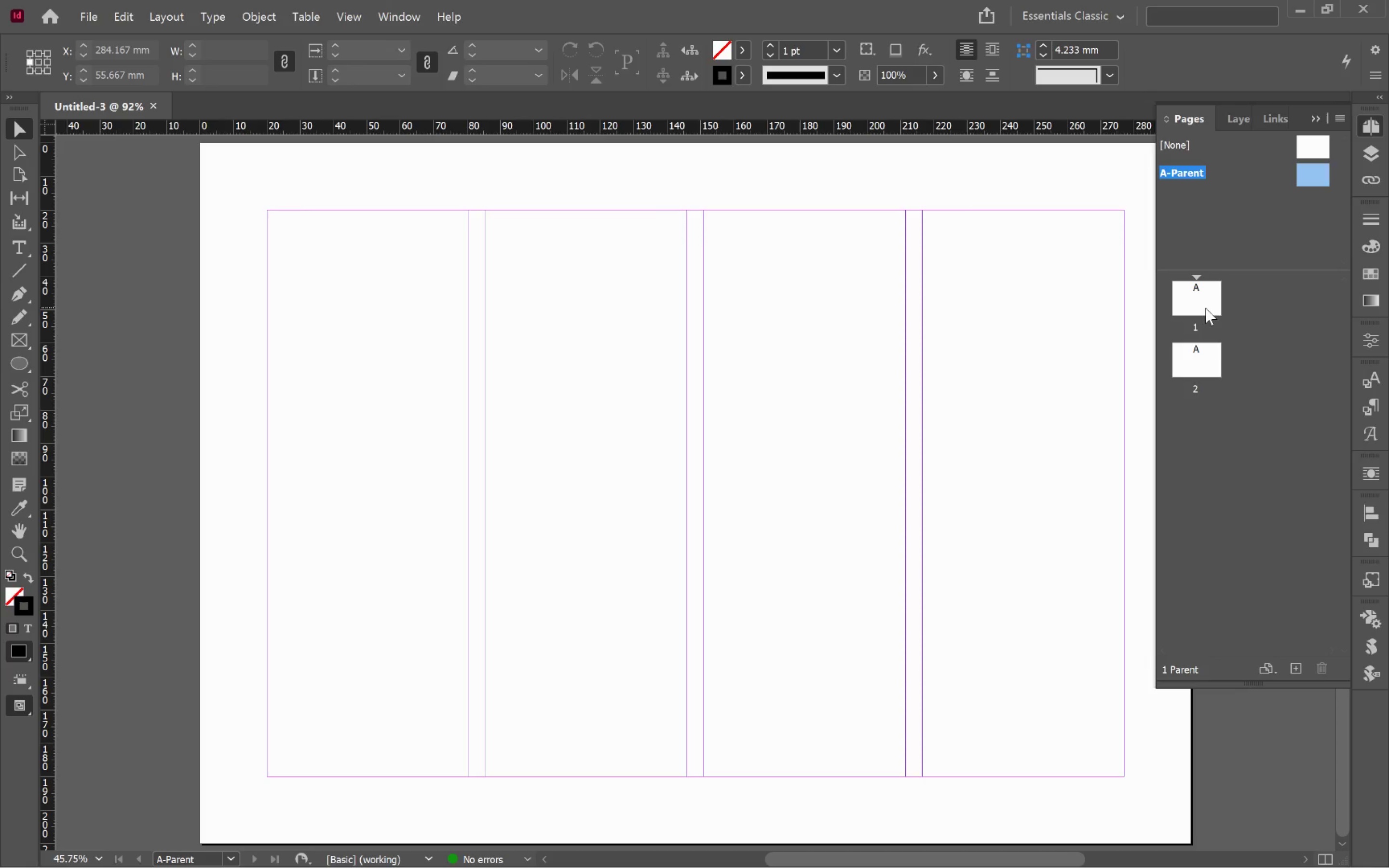 
double_click([1206, 304])
 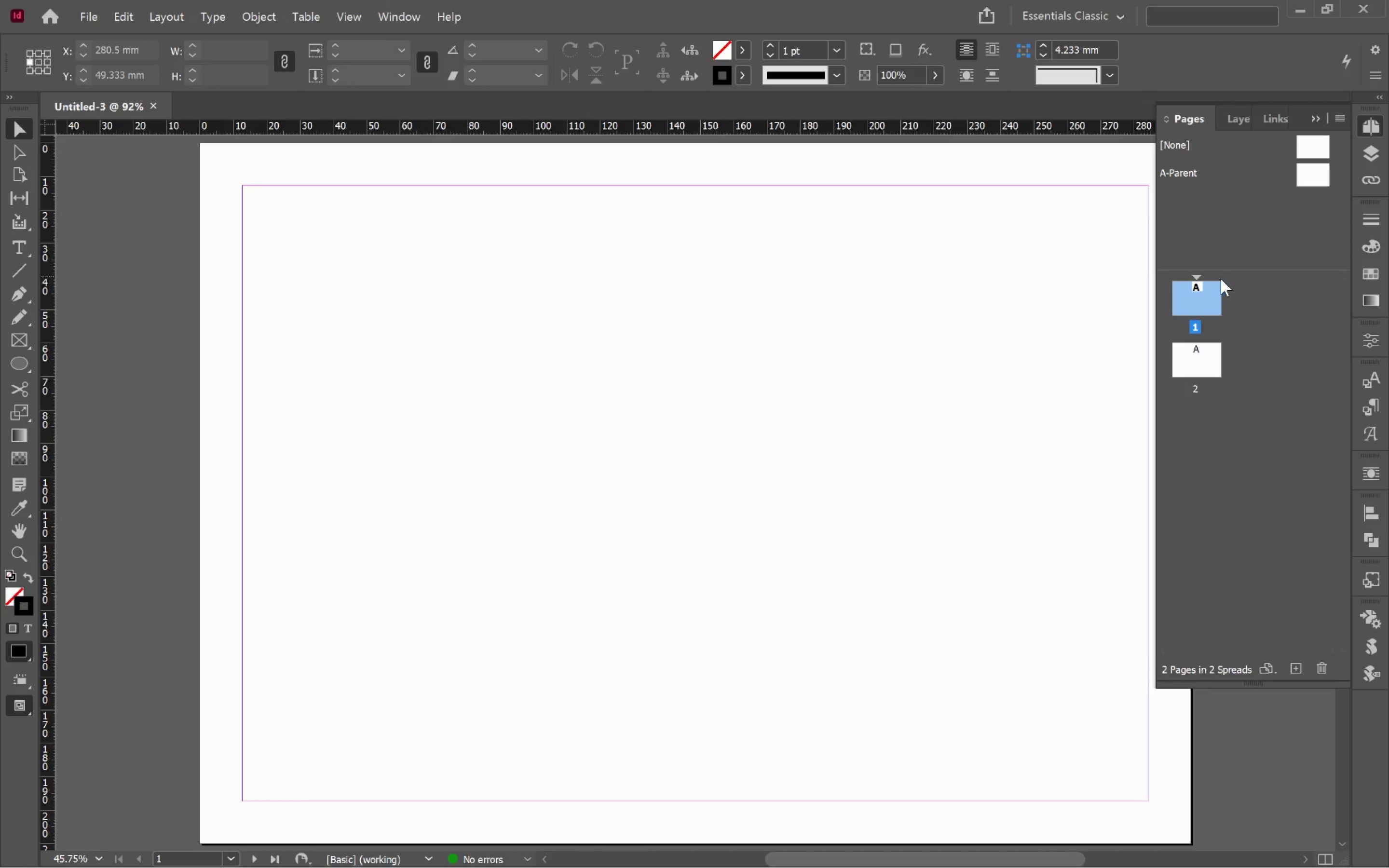 
mouse_move([1191, 351])
 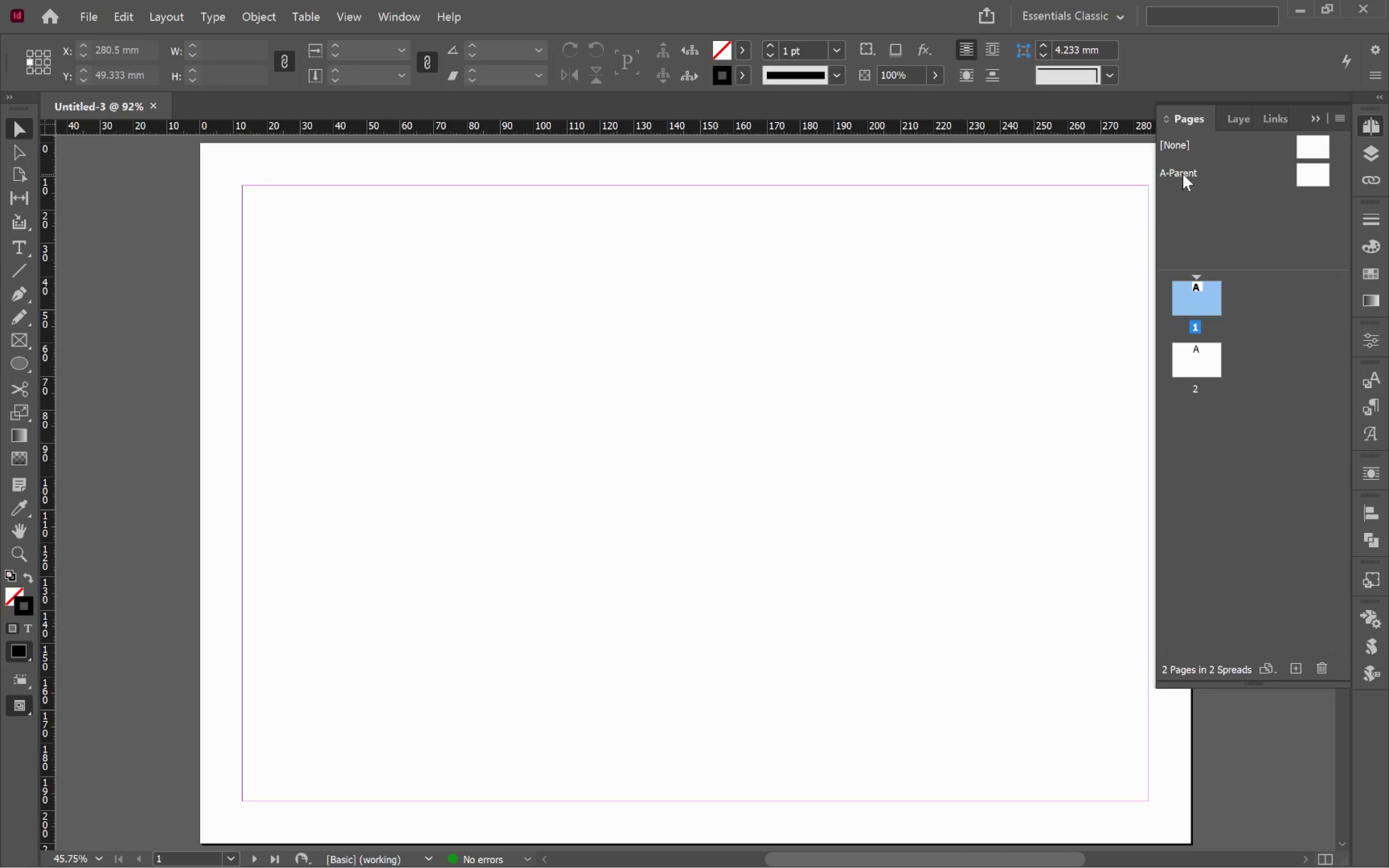 
left_click_drag(start_coordinate=[1183, 173], to_coordinate=[1197, 306])
 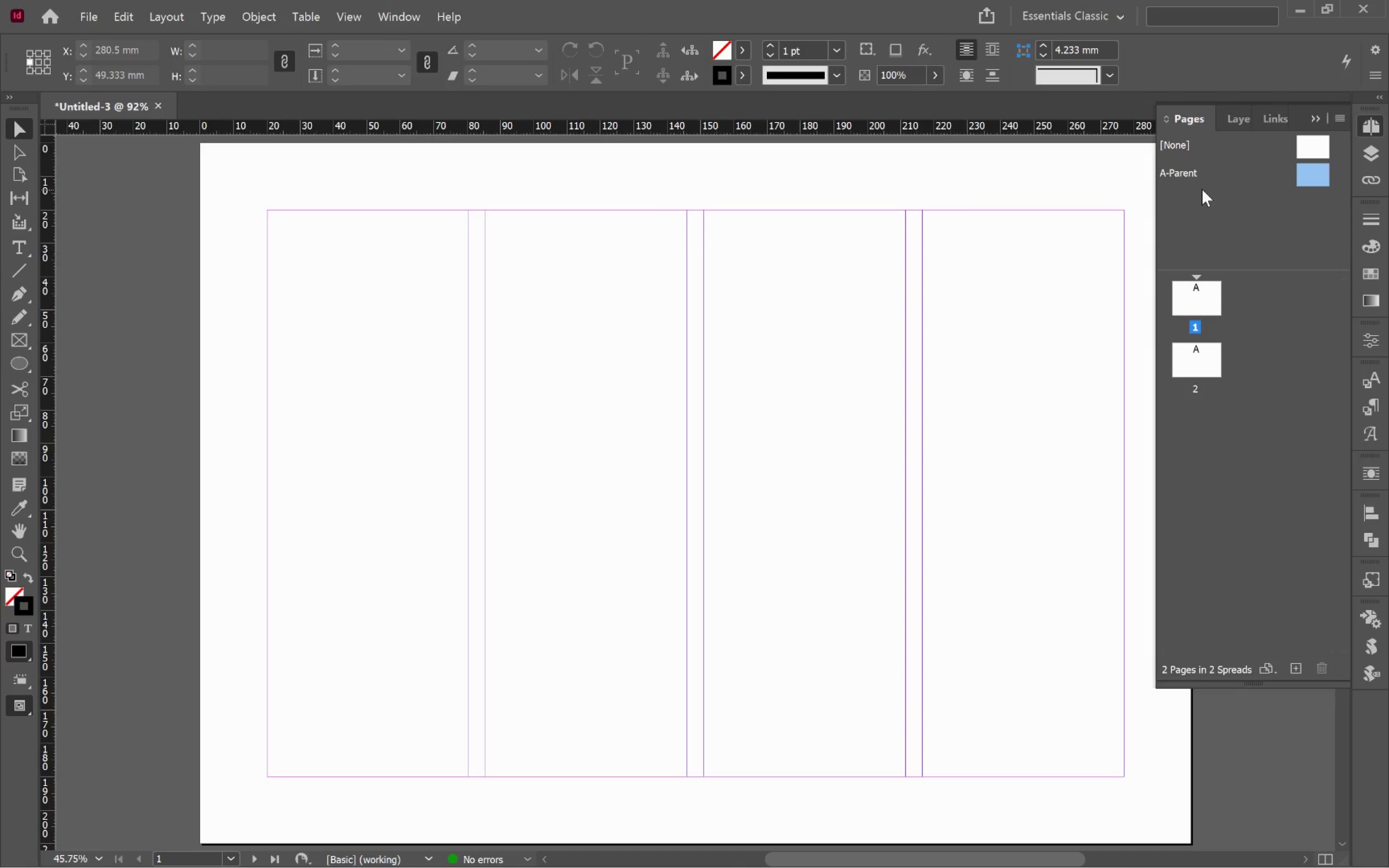 
left_click_drag(start_coordinate=[1185, 172], to_coordinate=[1201, 359])
 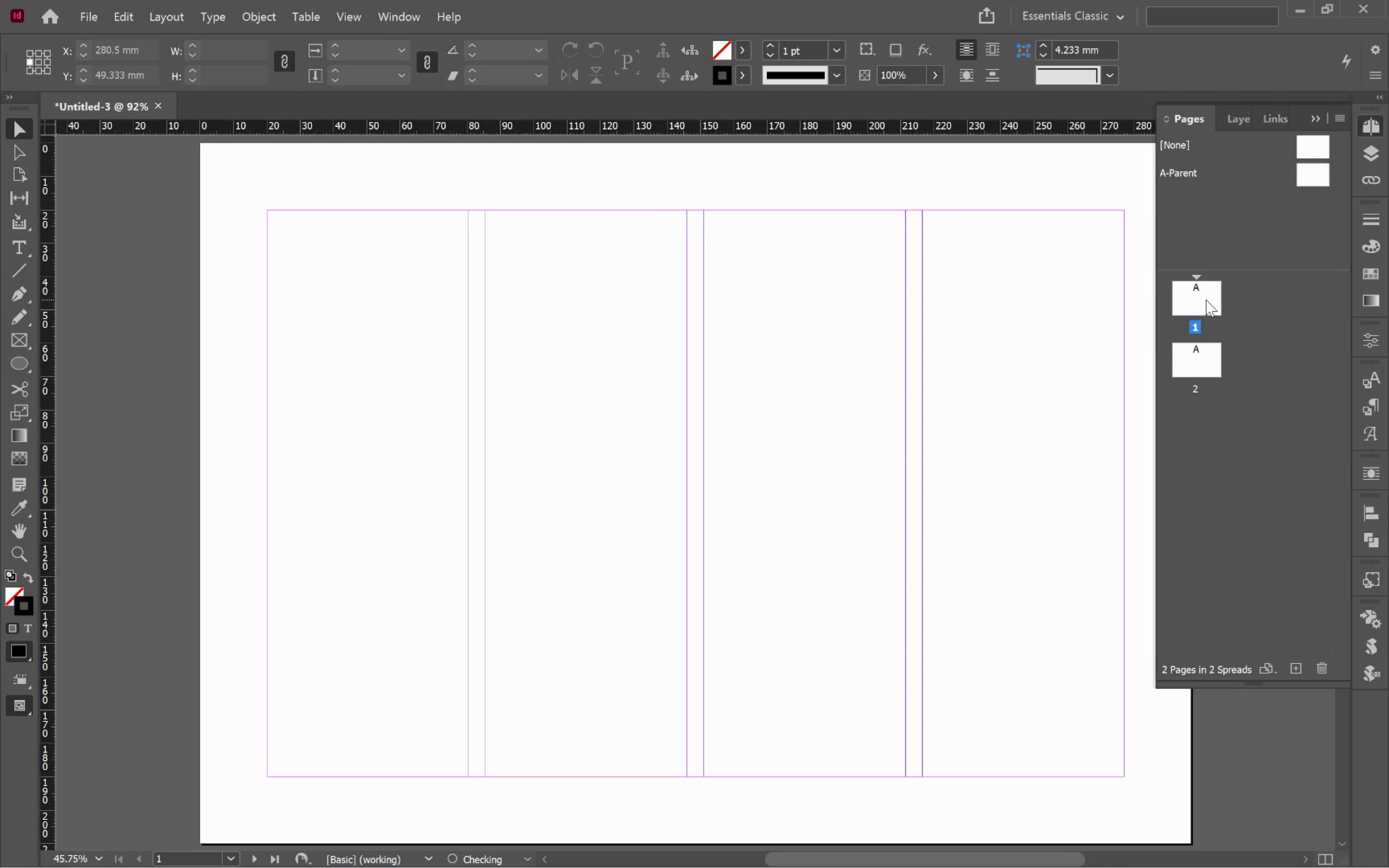 
double_click([1206, 299])
 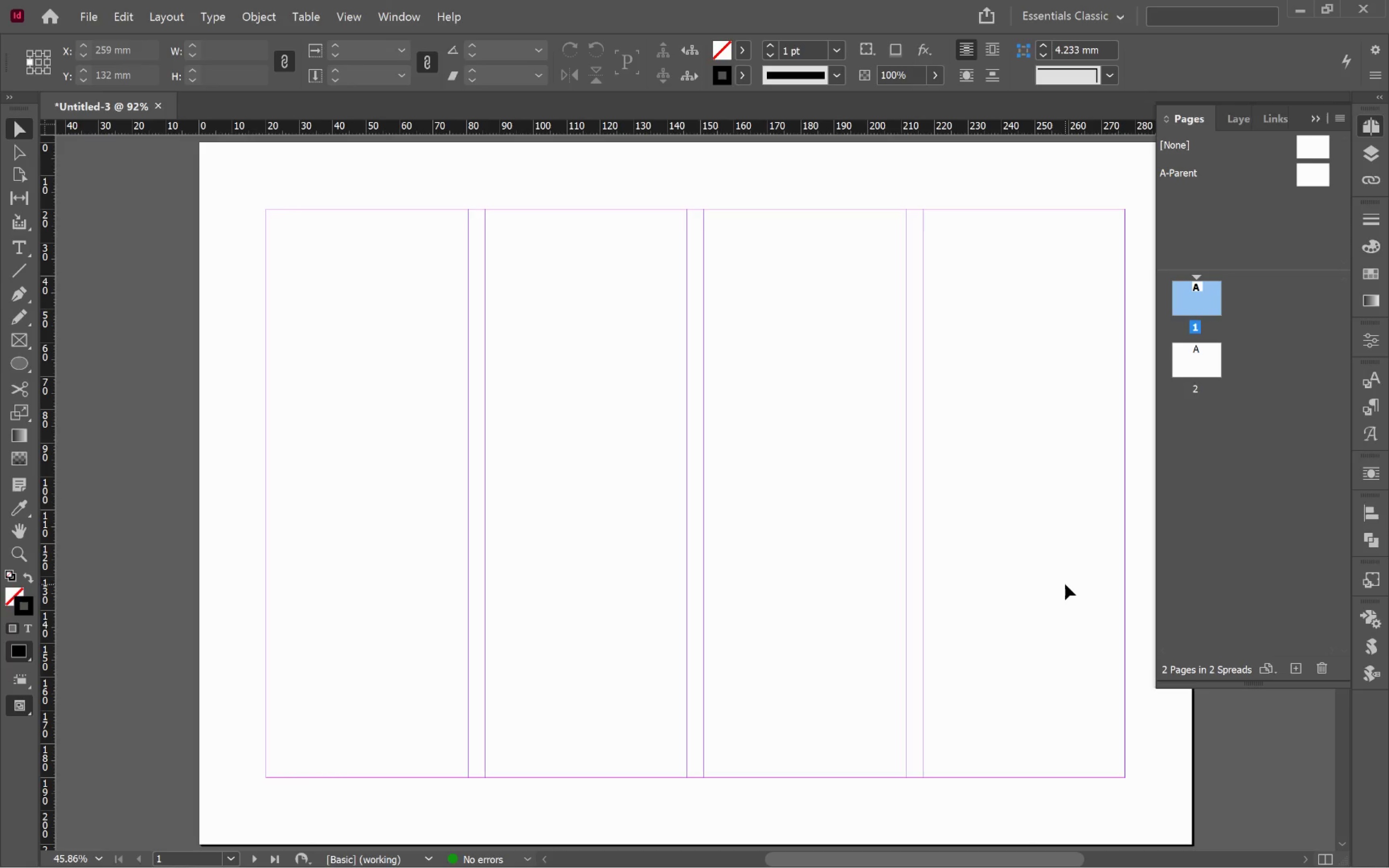 
wait(5.98)
 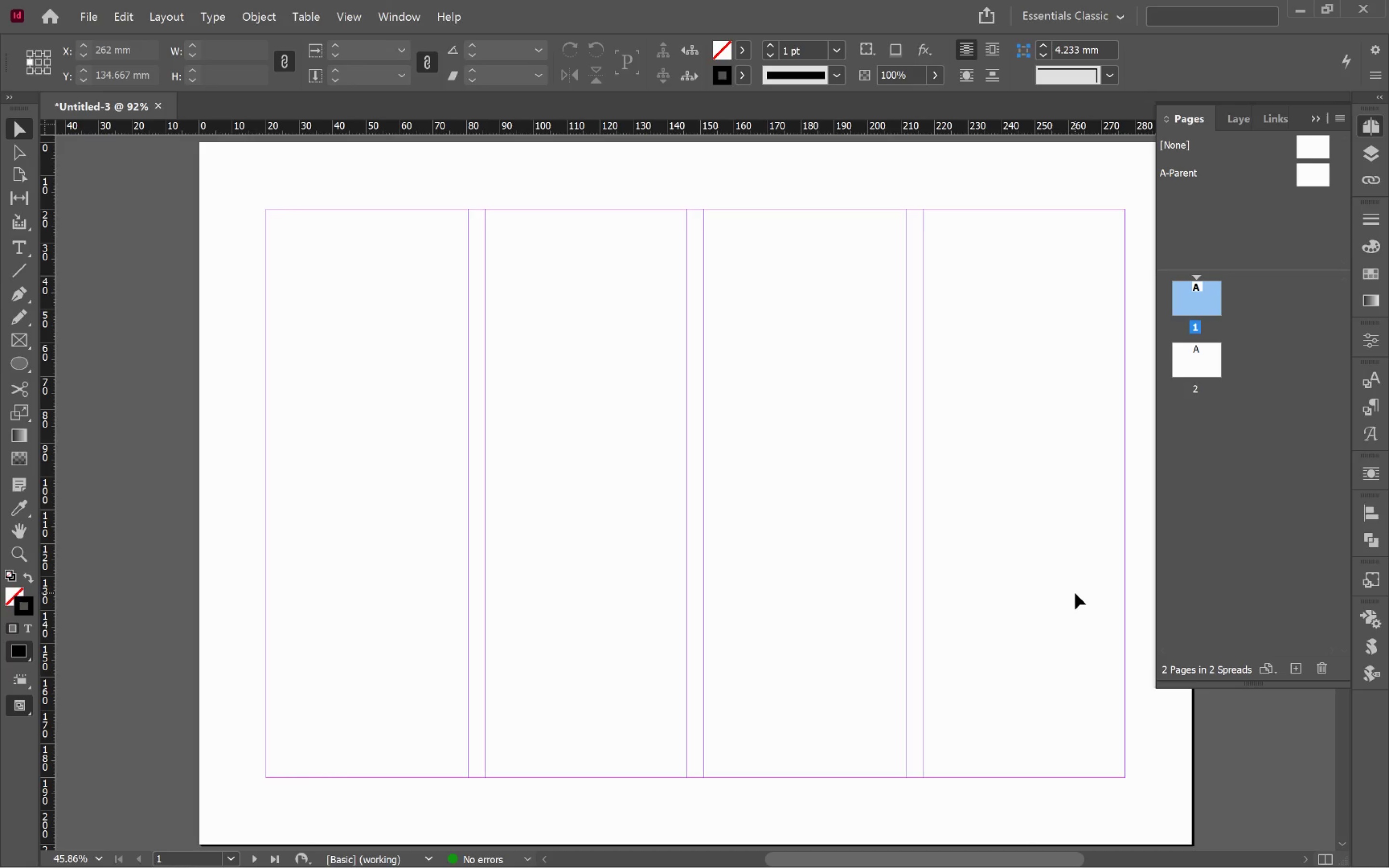 
hold_key(key=Space, duration=1.52)
 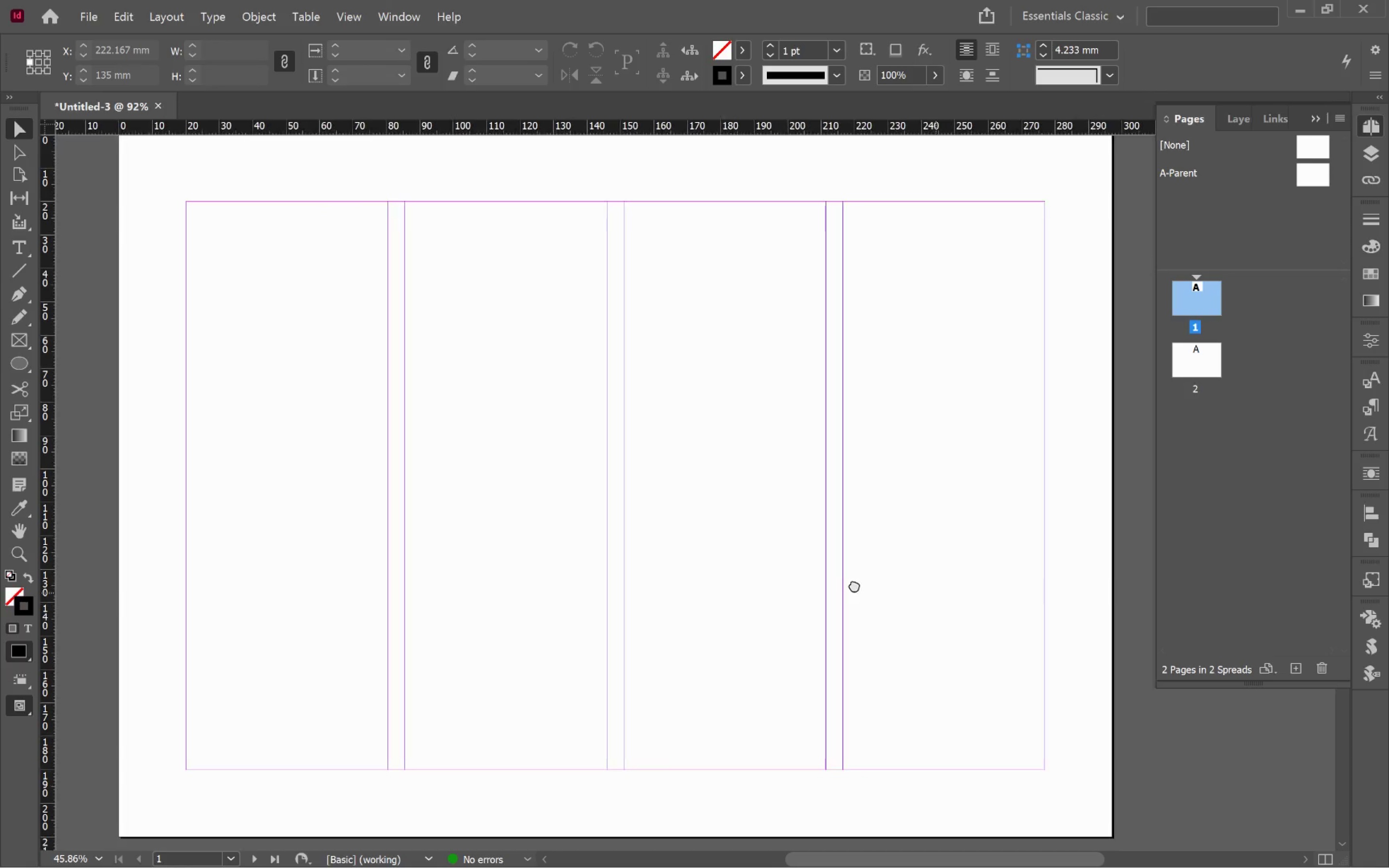 
left_click_drag(start_coordinate=[935, 593], to_coordinate=[854, 584])
 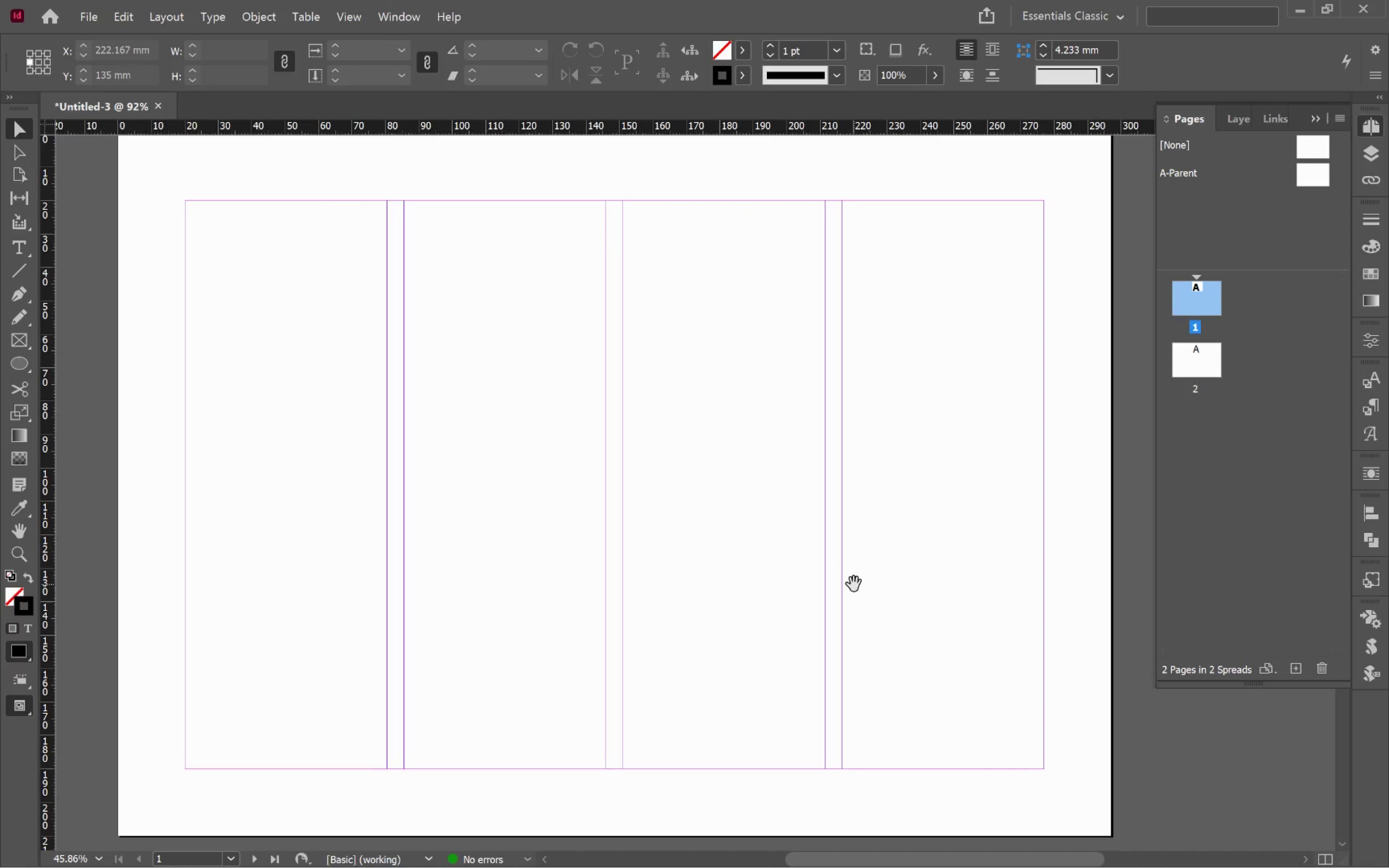 
hold_key(key=Space, duration=1.05)
 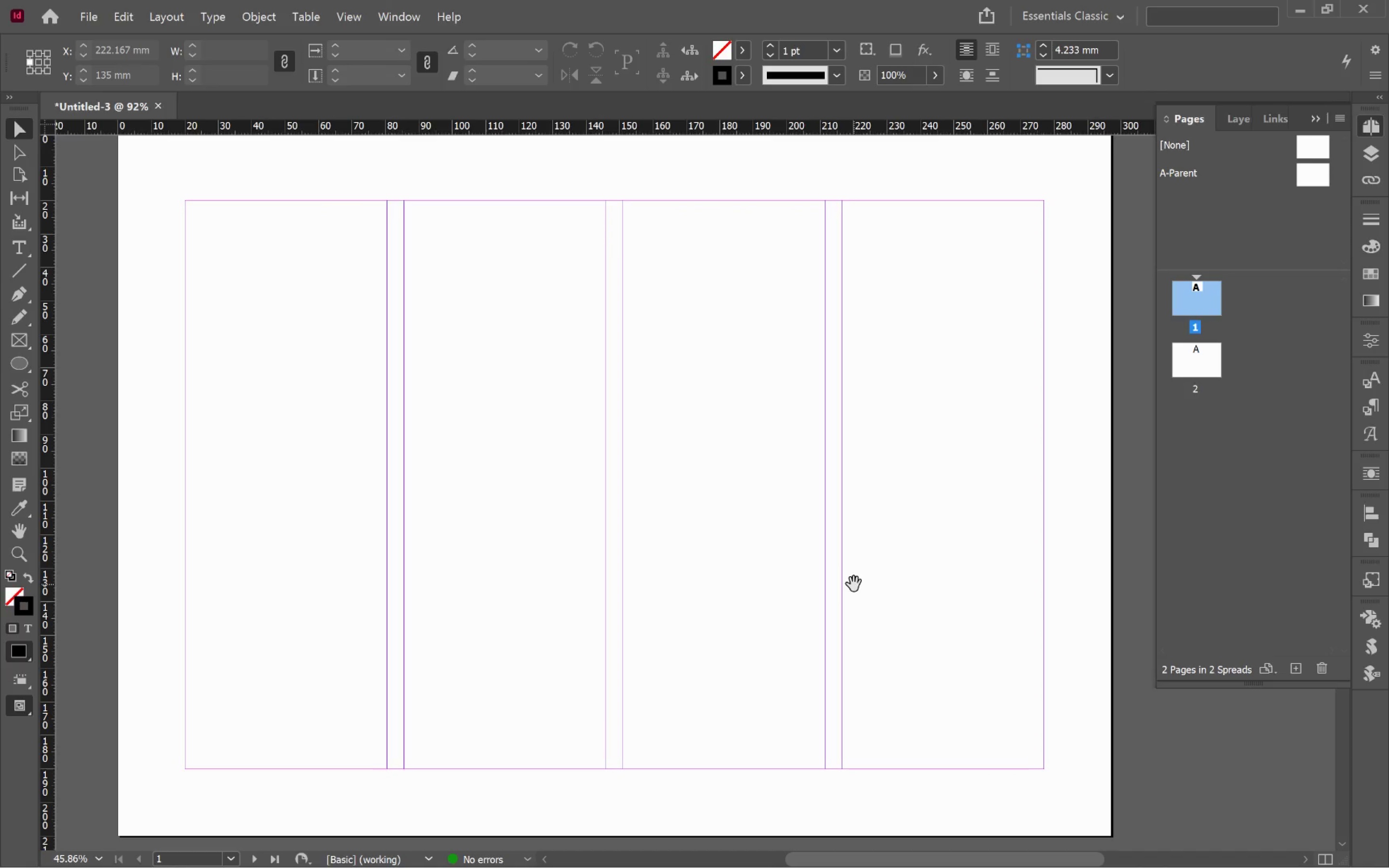 
hold_key(key=Space, duration=0.97)
 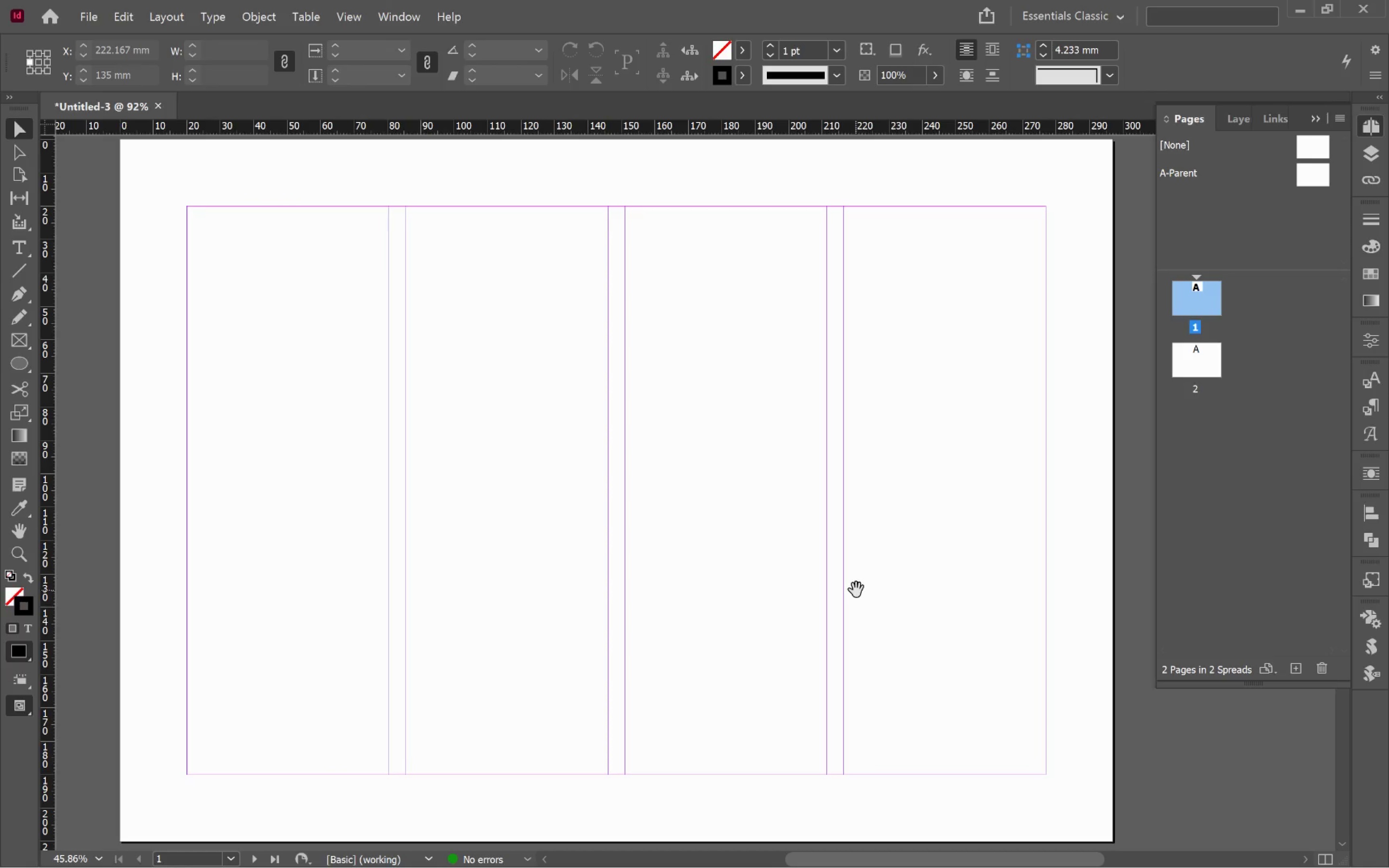 
left_click_drag(start_coordinate=[854, 584], to_coordinate=[856, 590])
 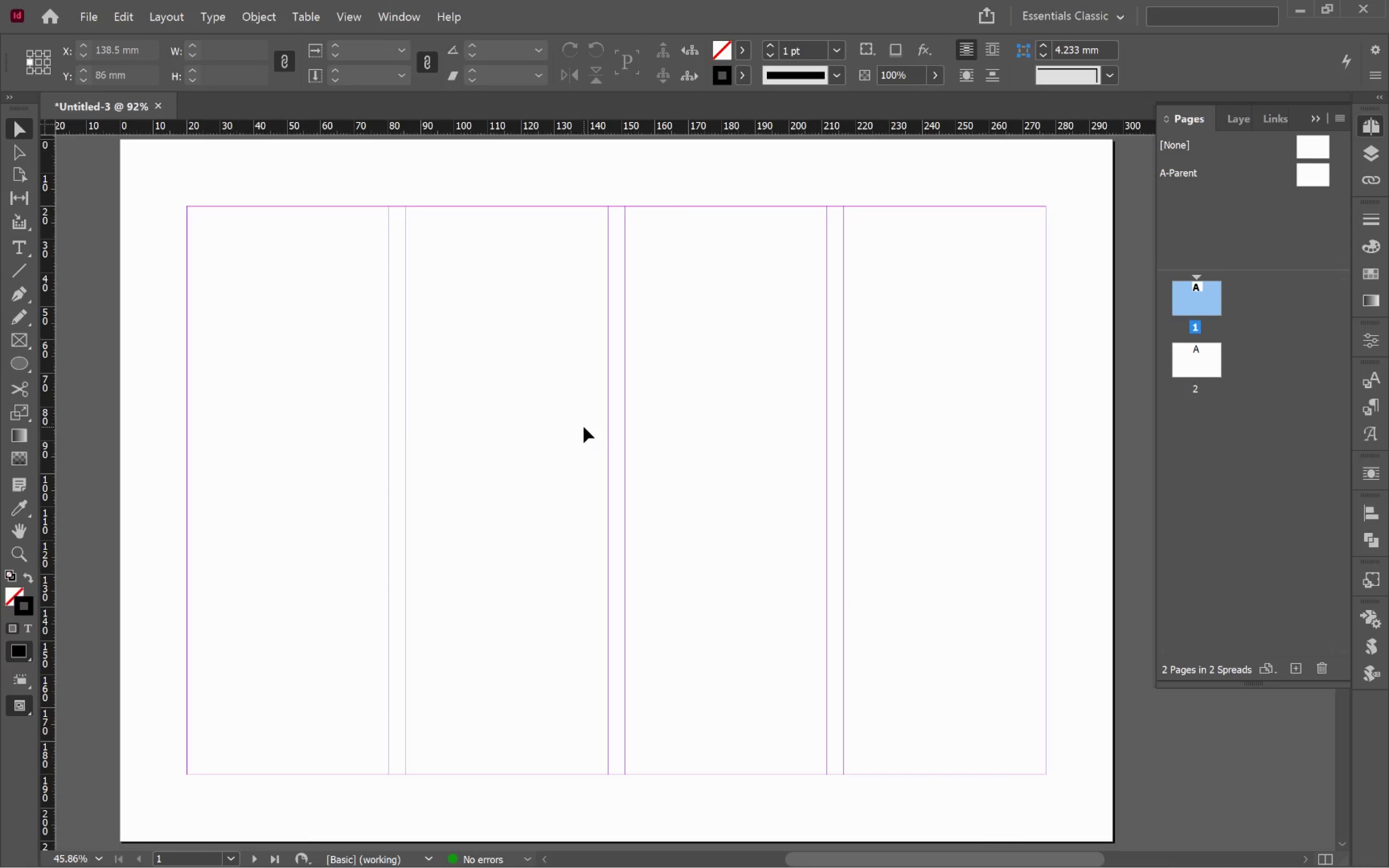 
wait(5.19)
 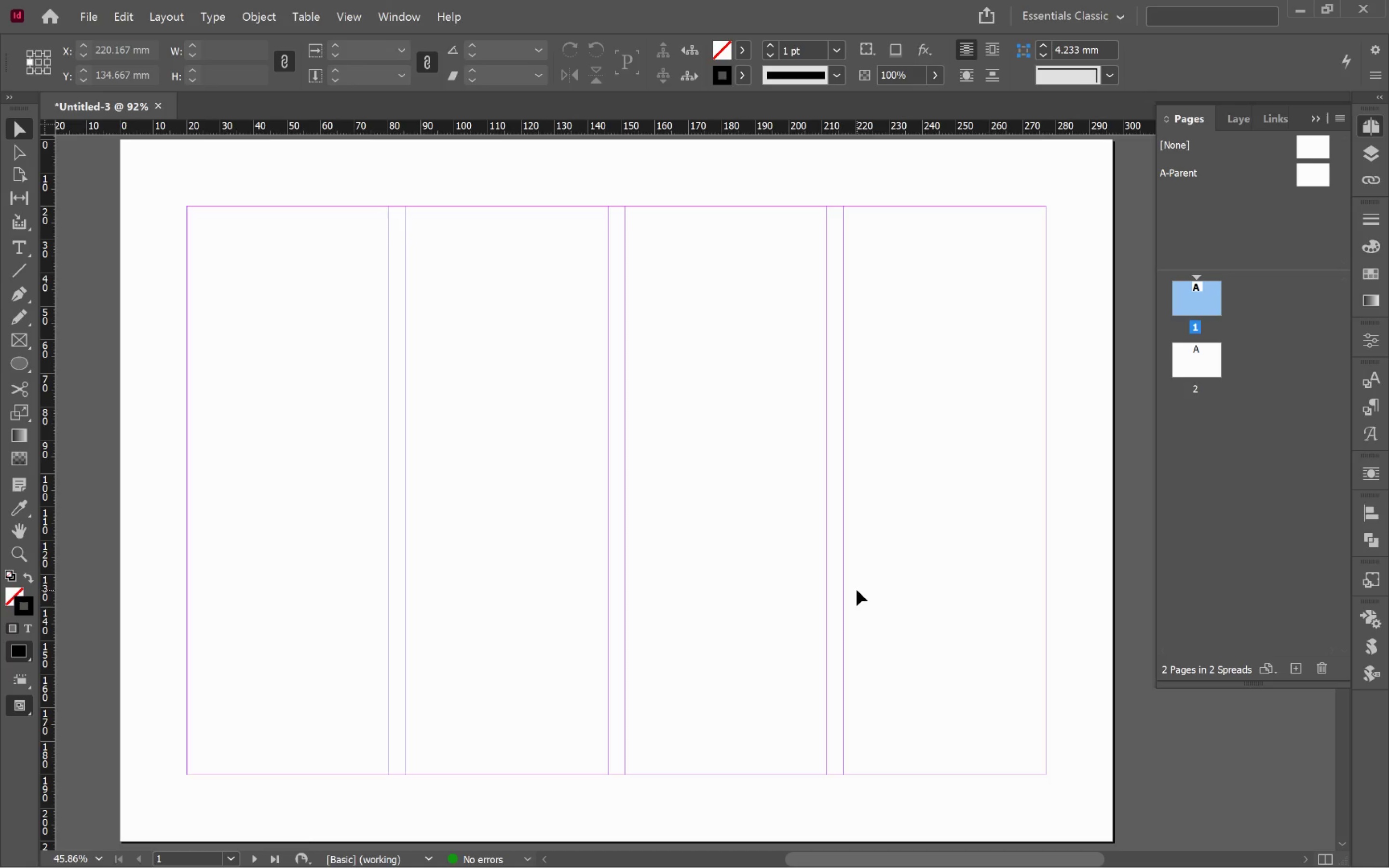 
key(Alt+Tab)
 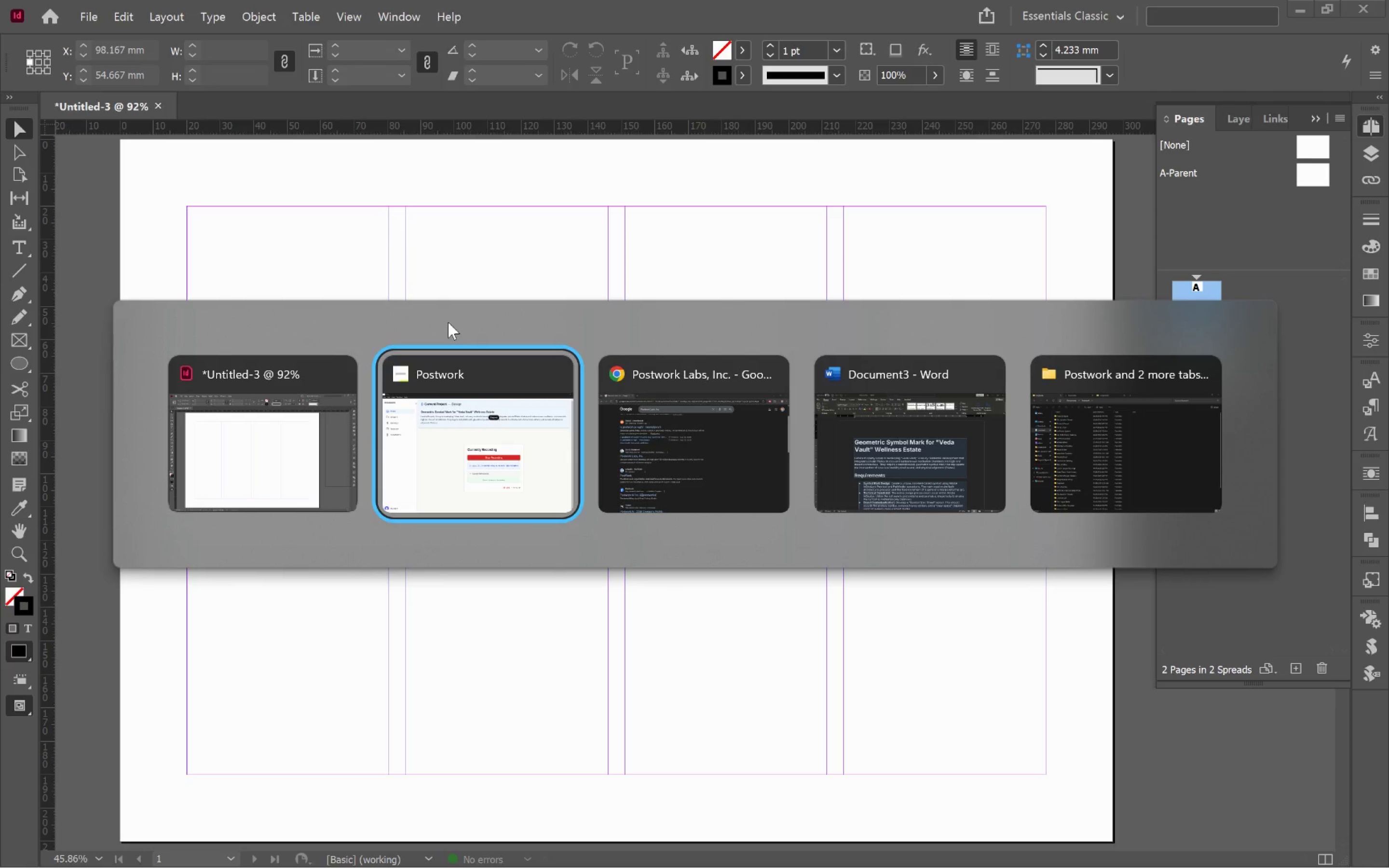 
key(Alt+Tab)
 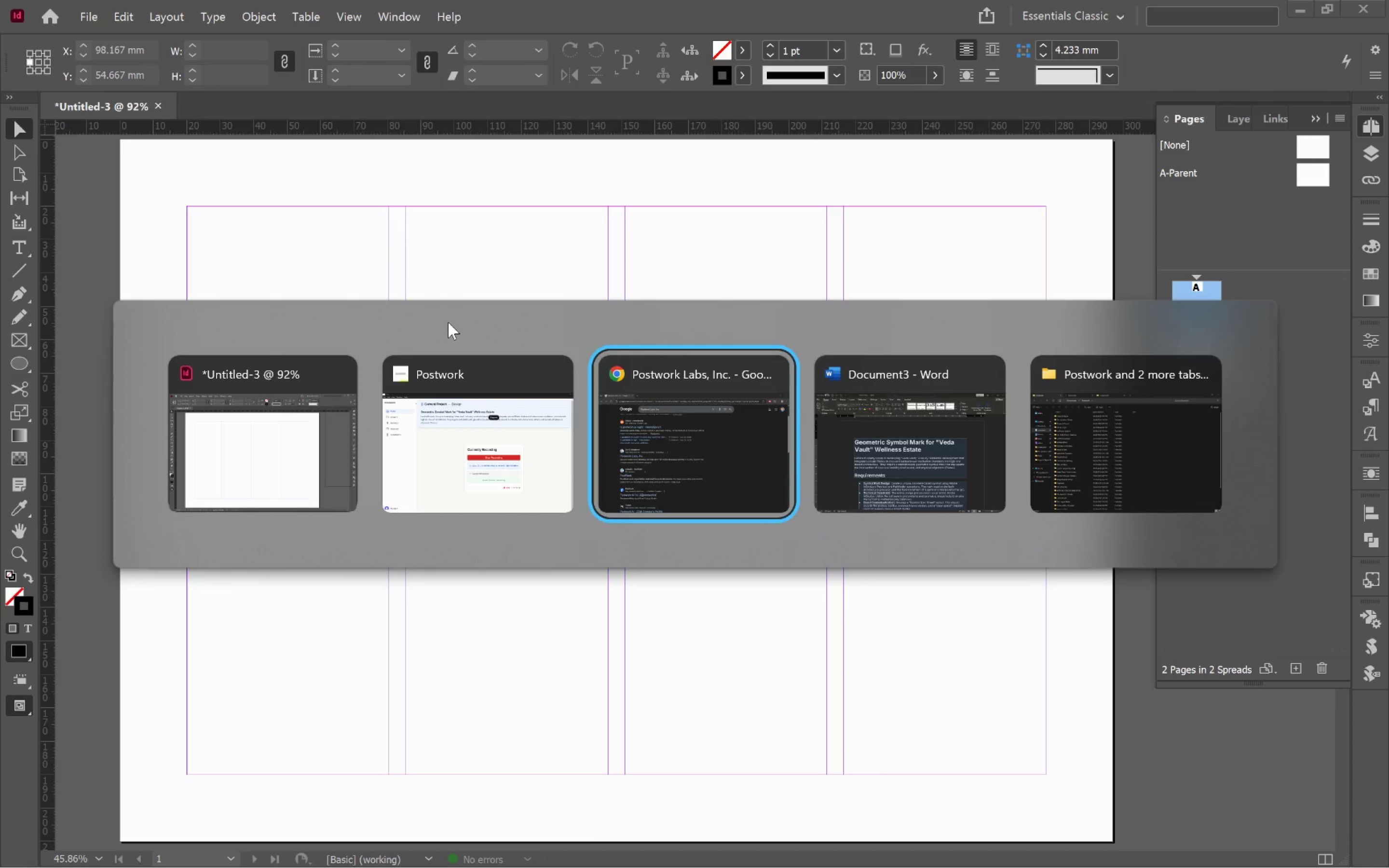 
key(Alt+Tab)
 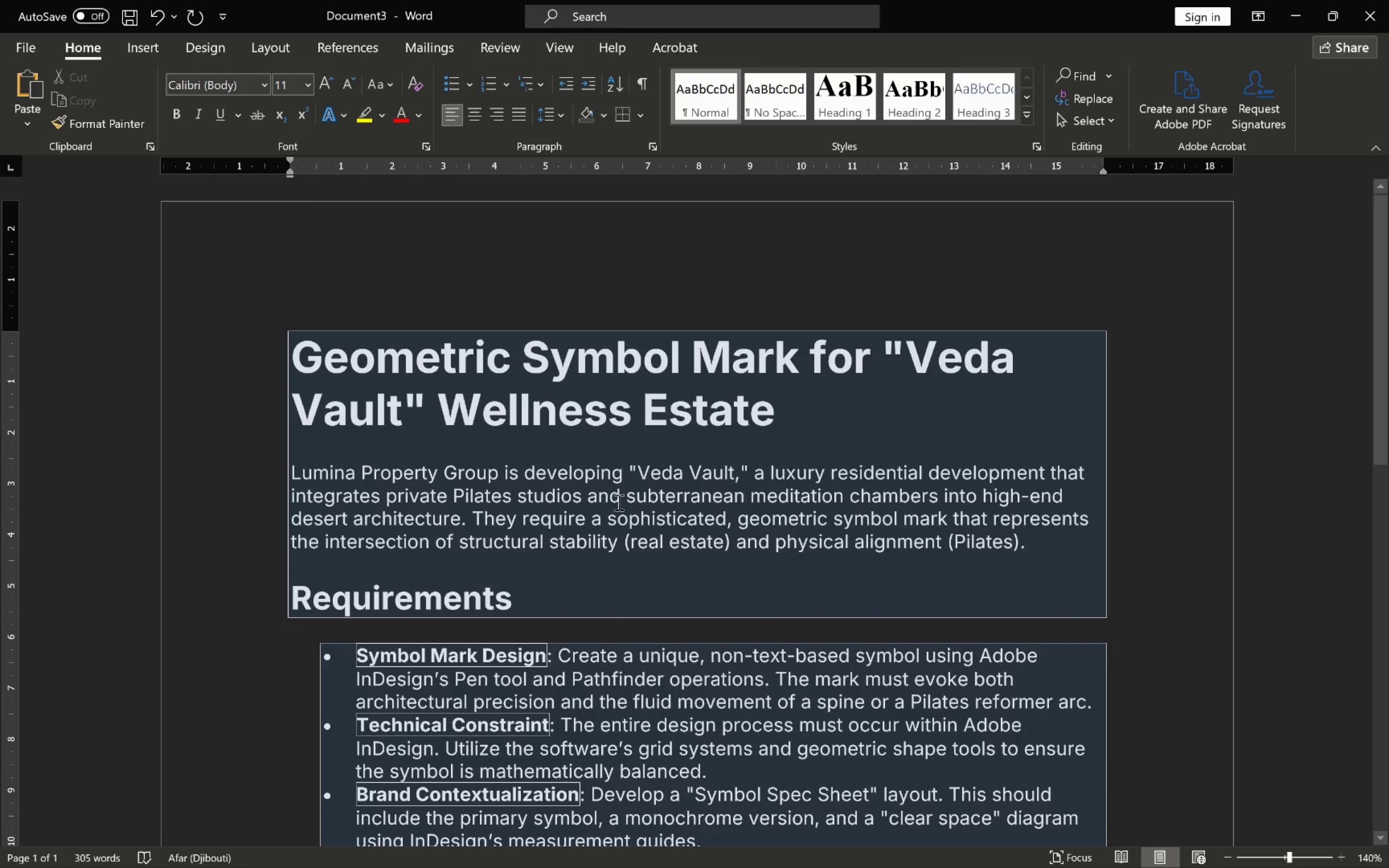 
wait(6.41)
 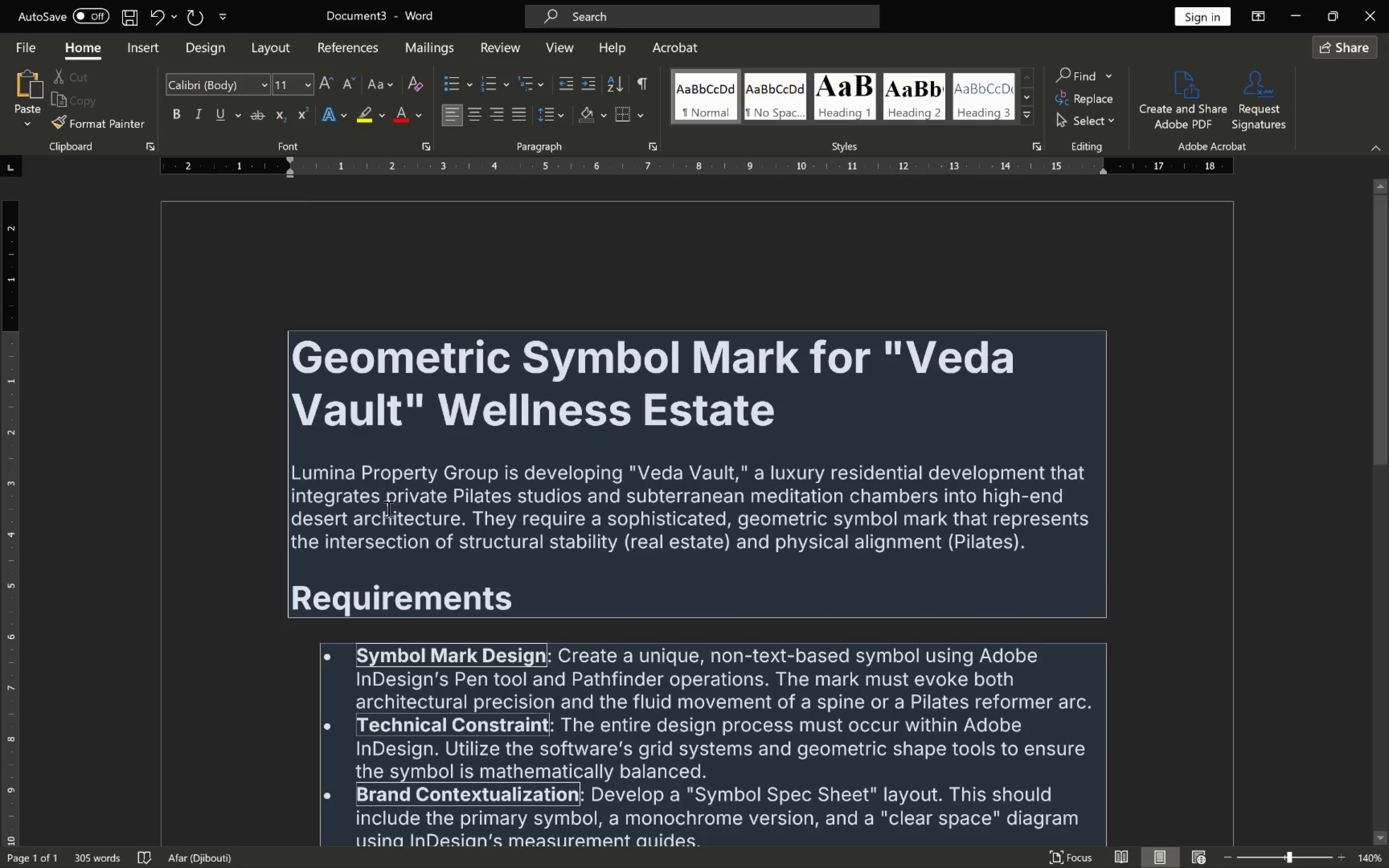 
left_click_drag(start_coordinate=[498, 472], to_coordinate=[324, 470])
 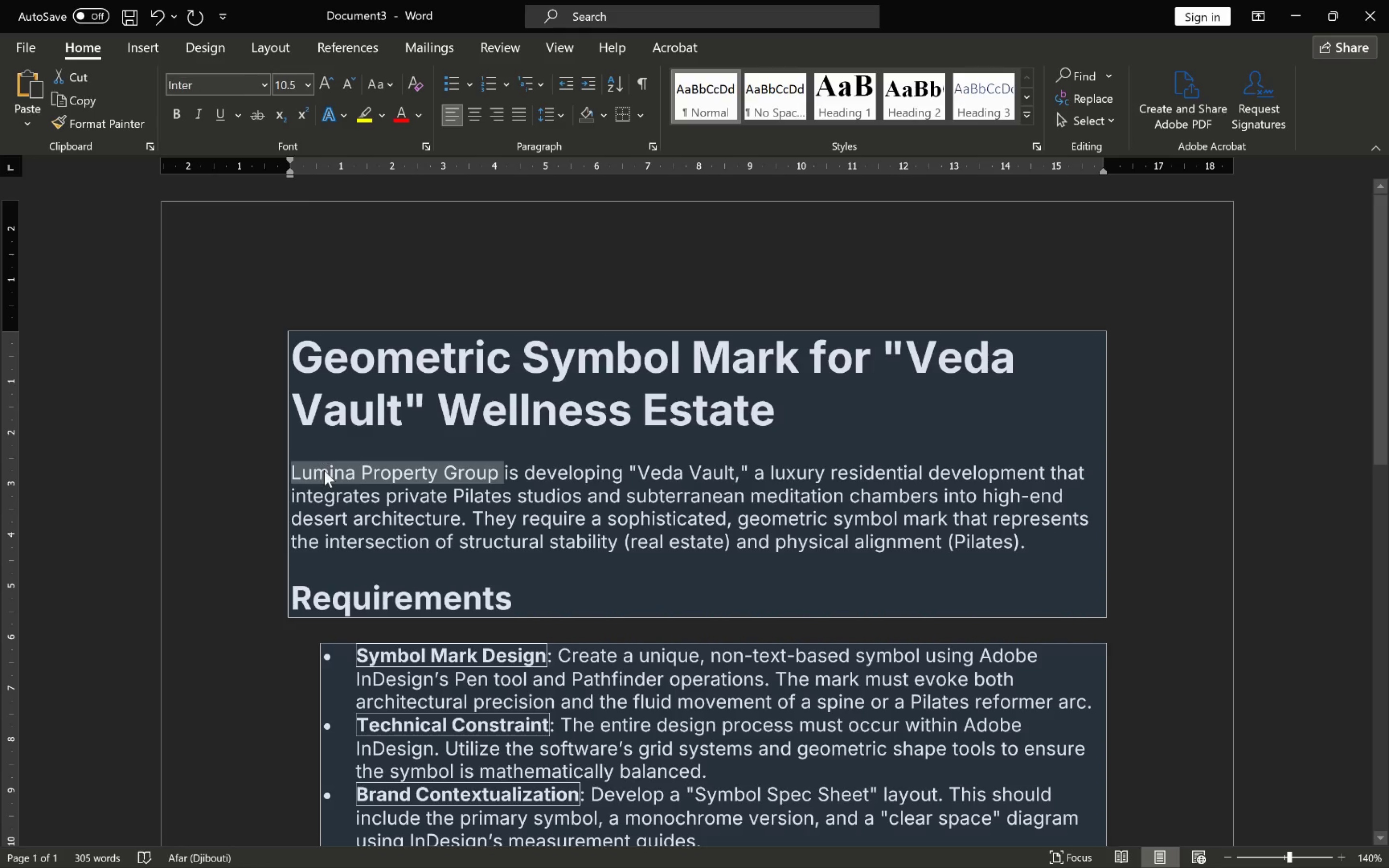 
key(Control+C)
 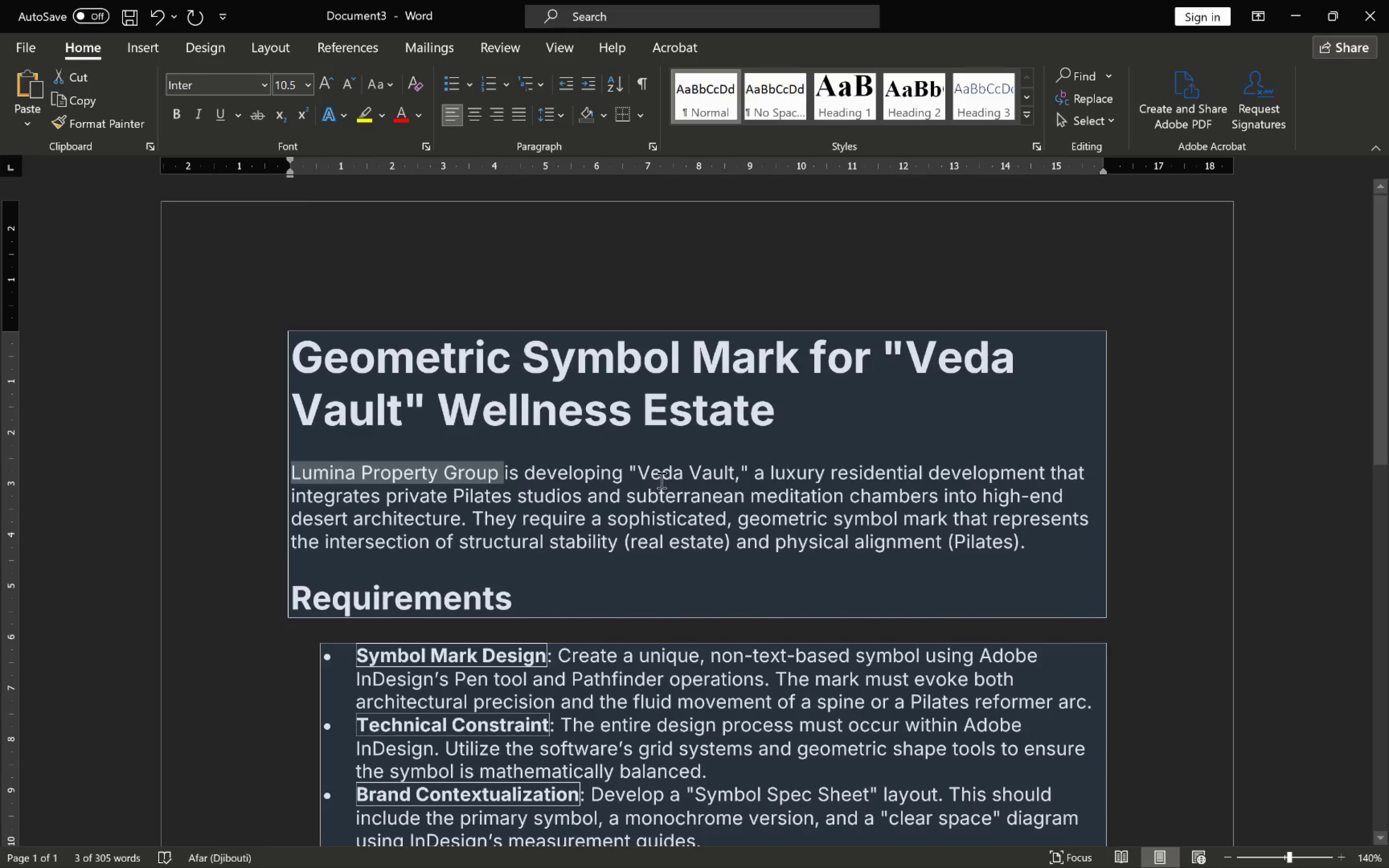 
key(Alt+Tab)
 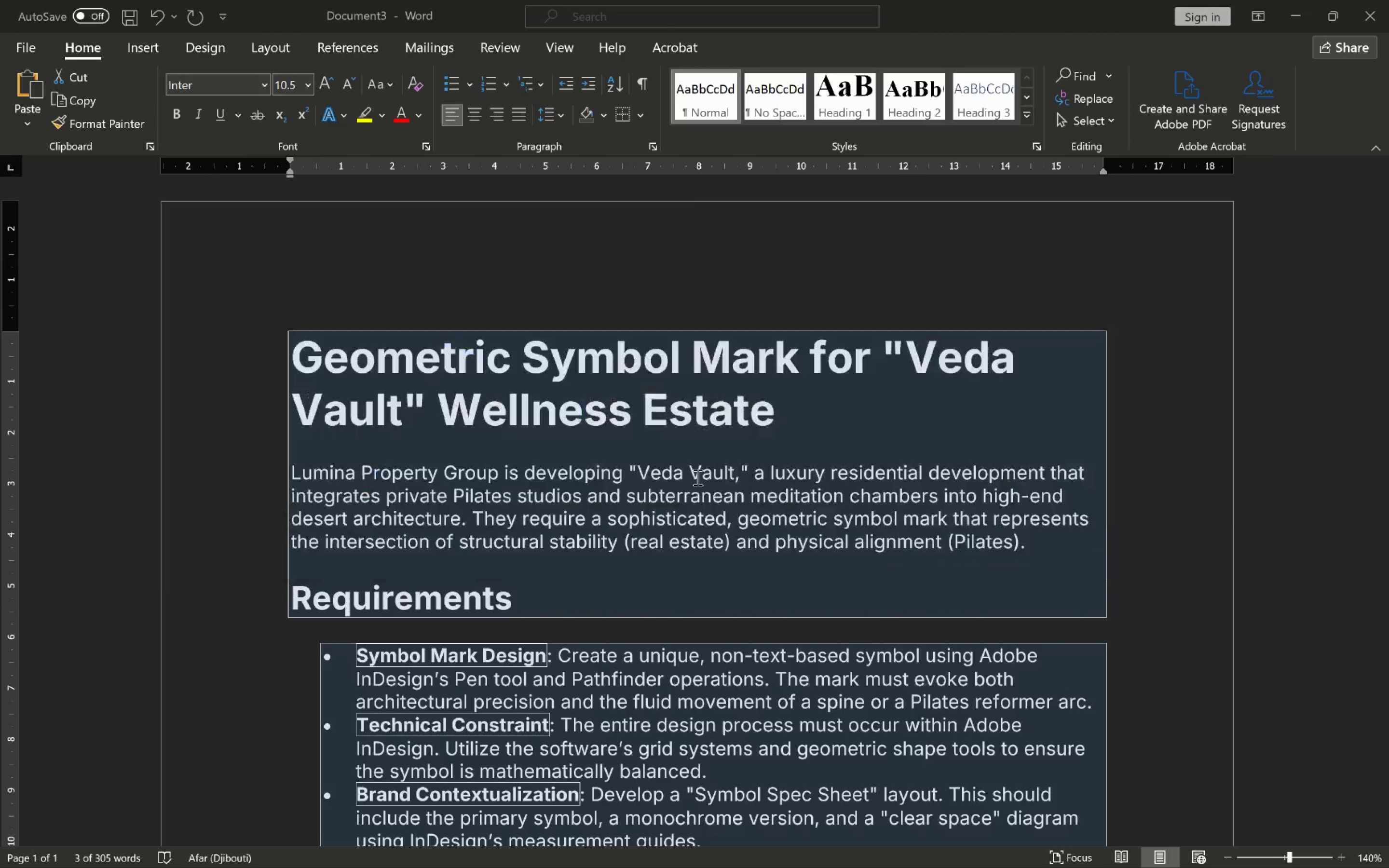 
left_click([672, 482])
 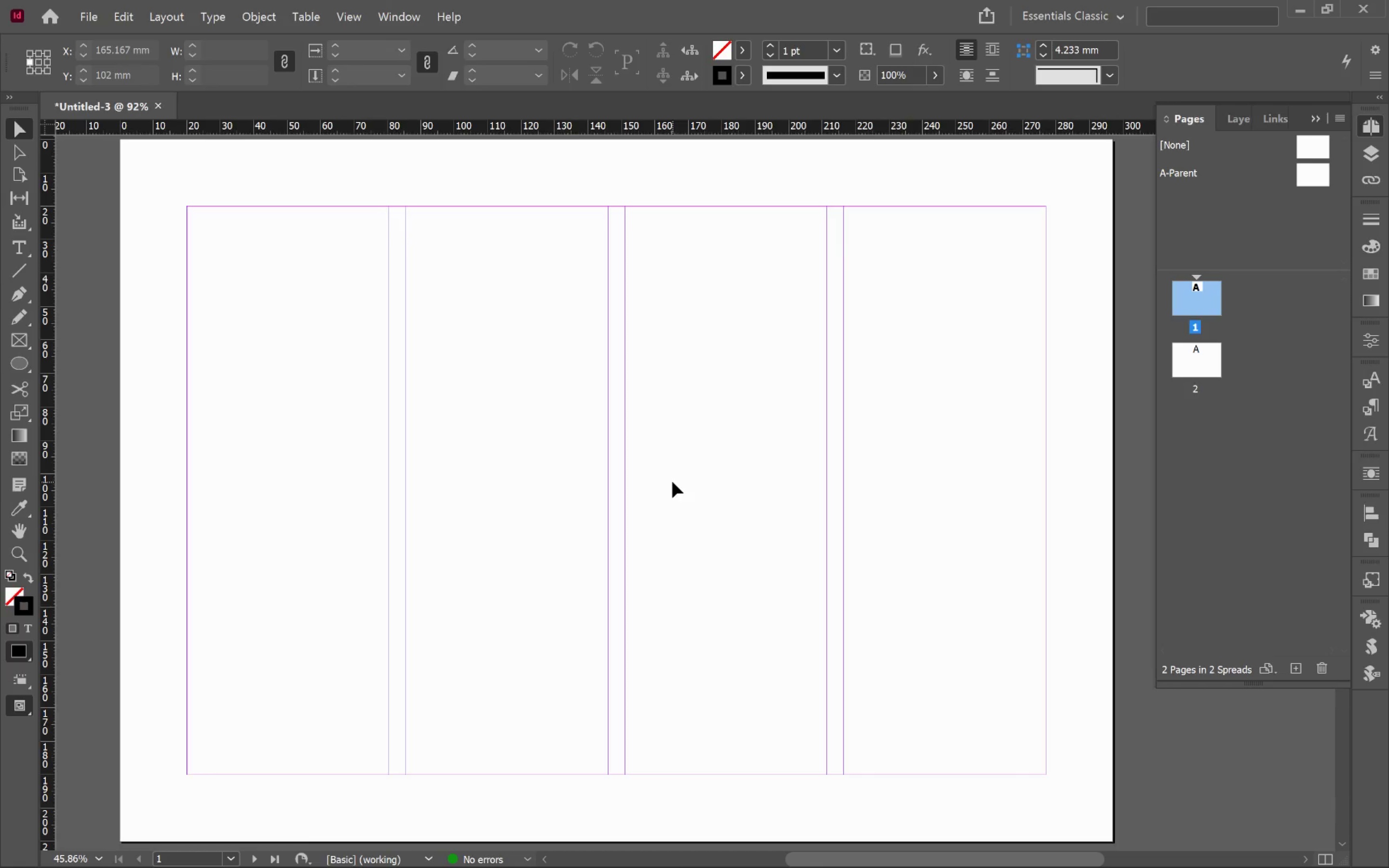 
key(Control+S)
 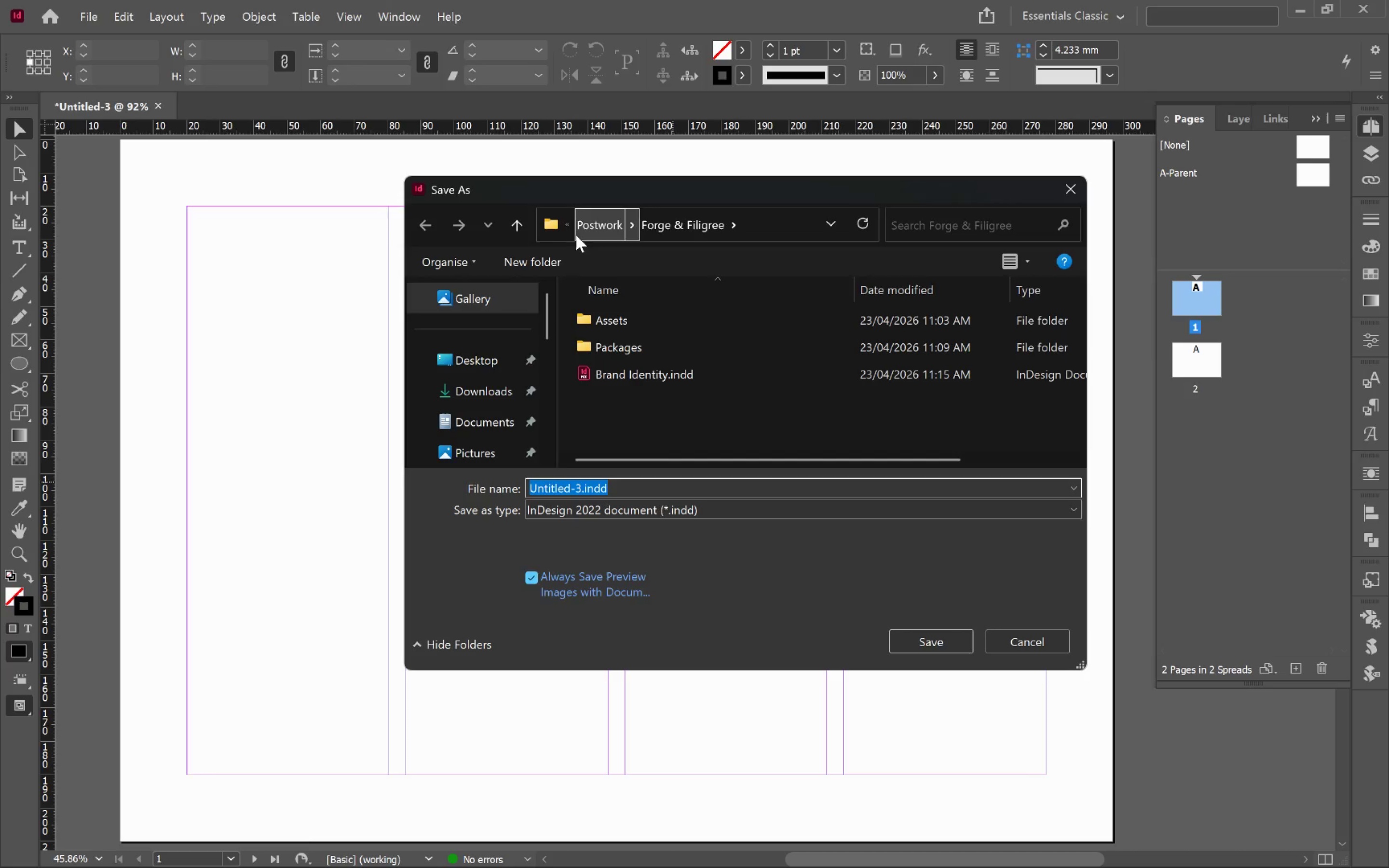 
left_click([614, 230])
 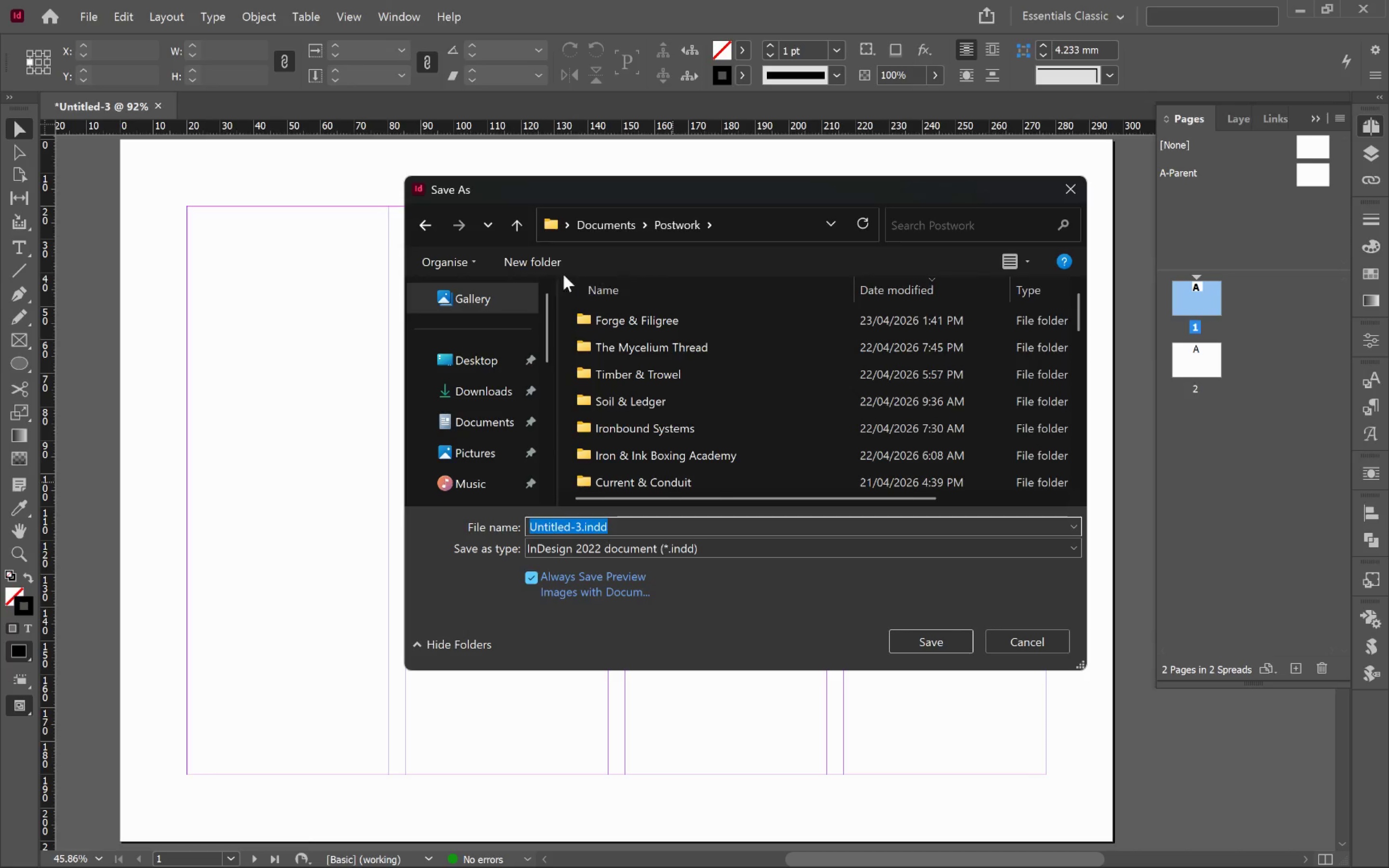 
left_click([548, 267])
 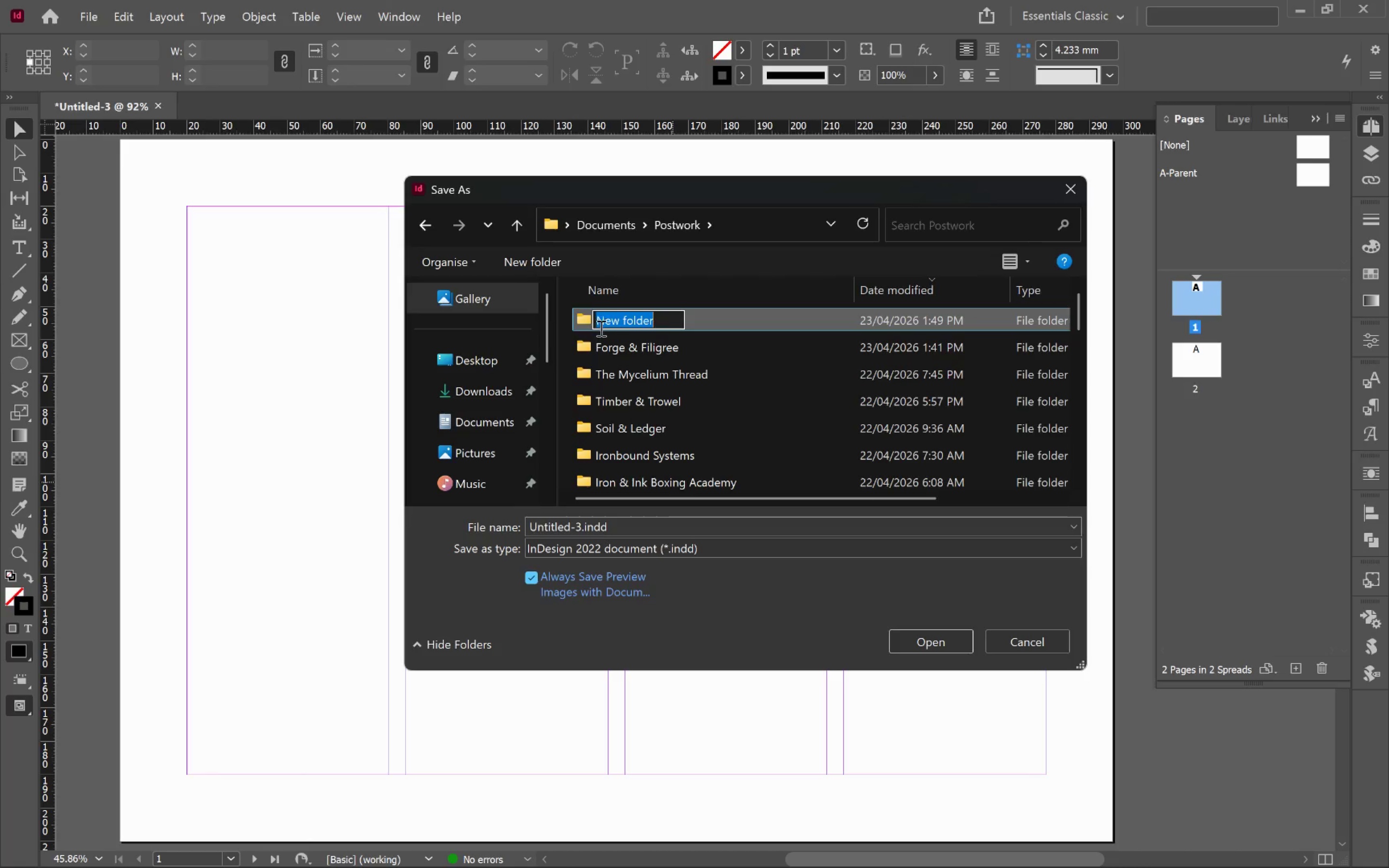 
key(Control+V)
 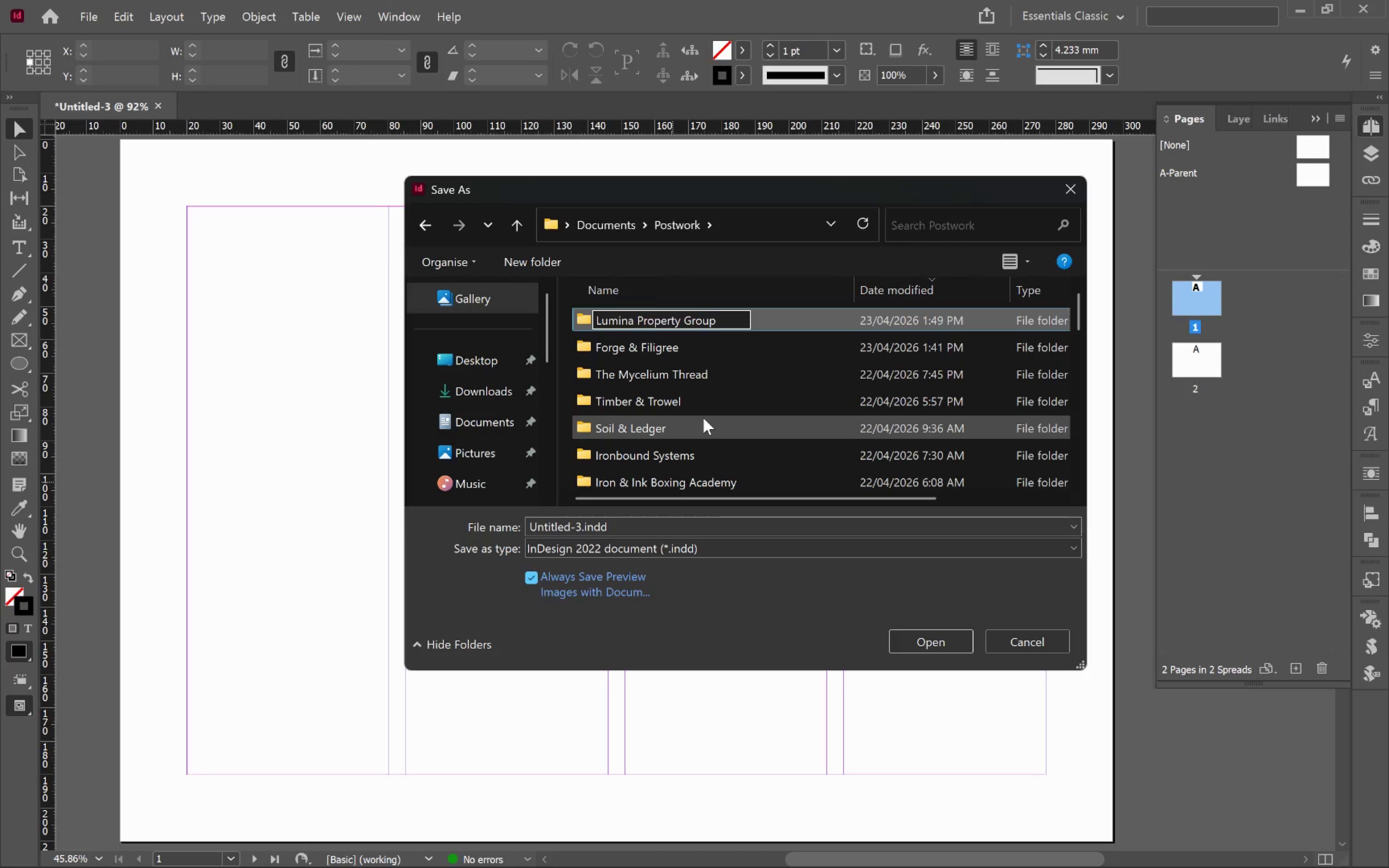 
key(Backspace)
 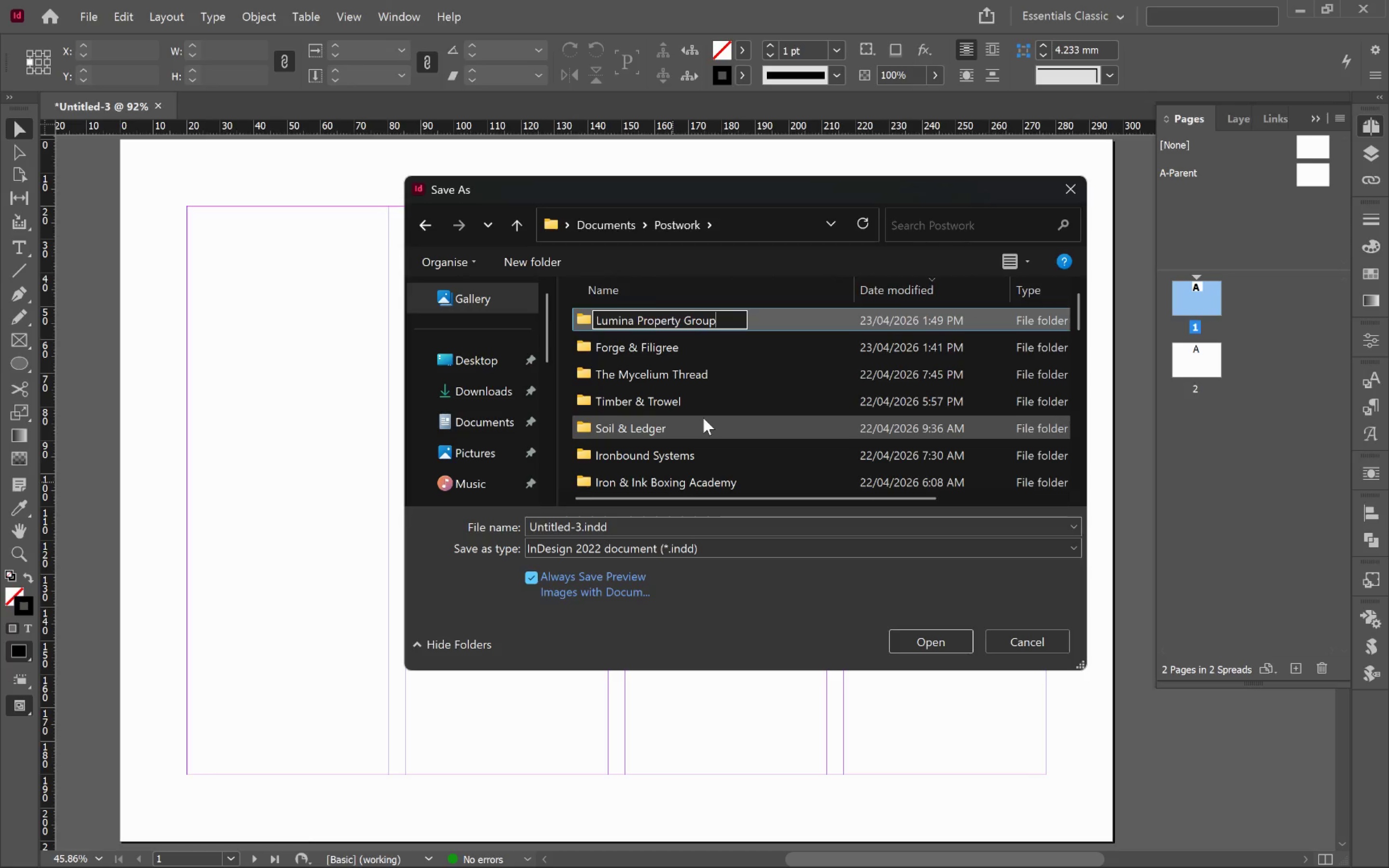 
key(Enter)
 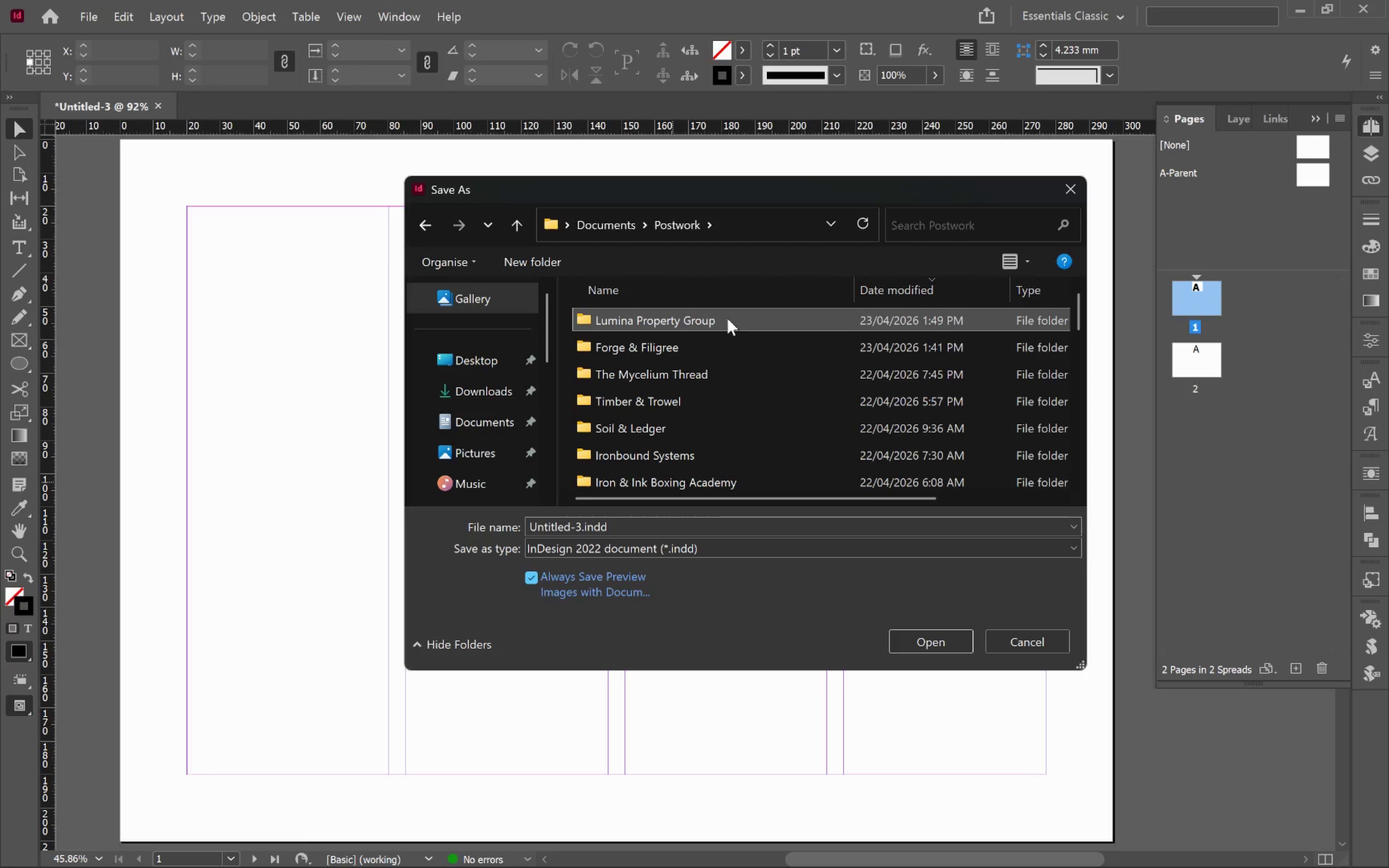 
double_click([732, 318])
 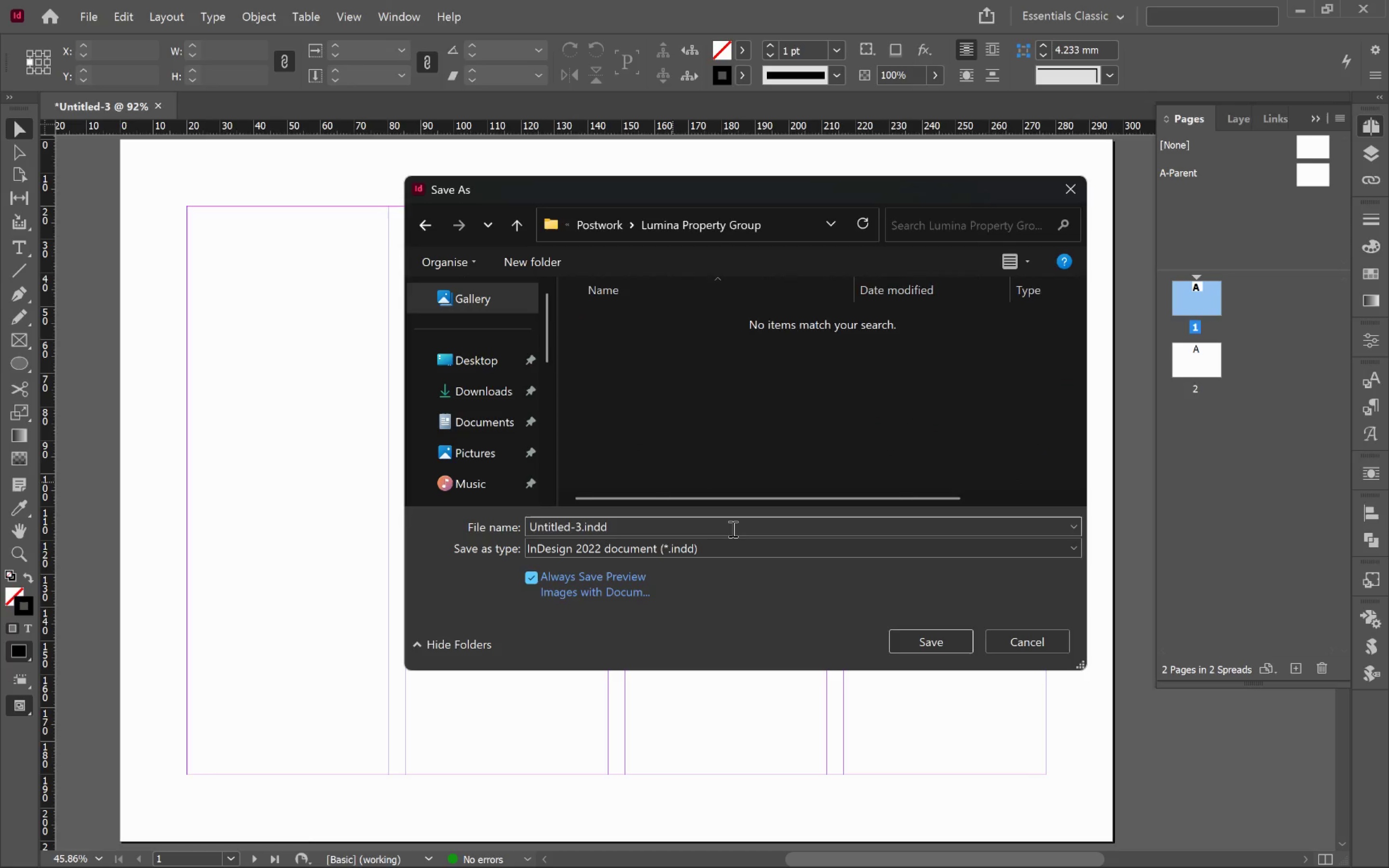 
left_click([732, 528])
 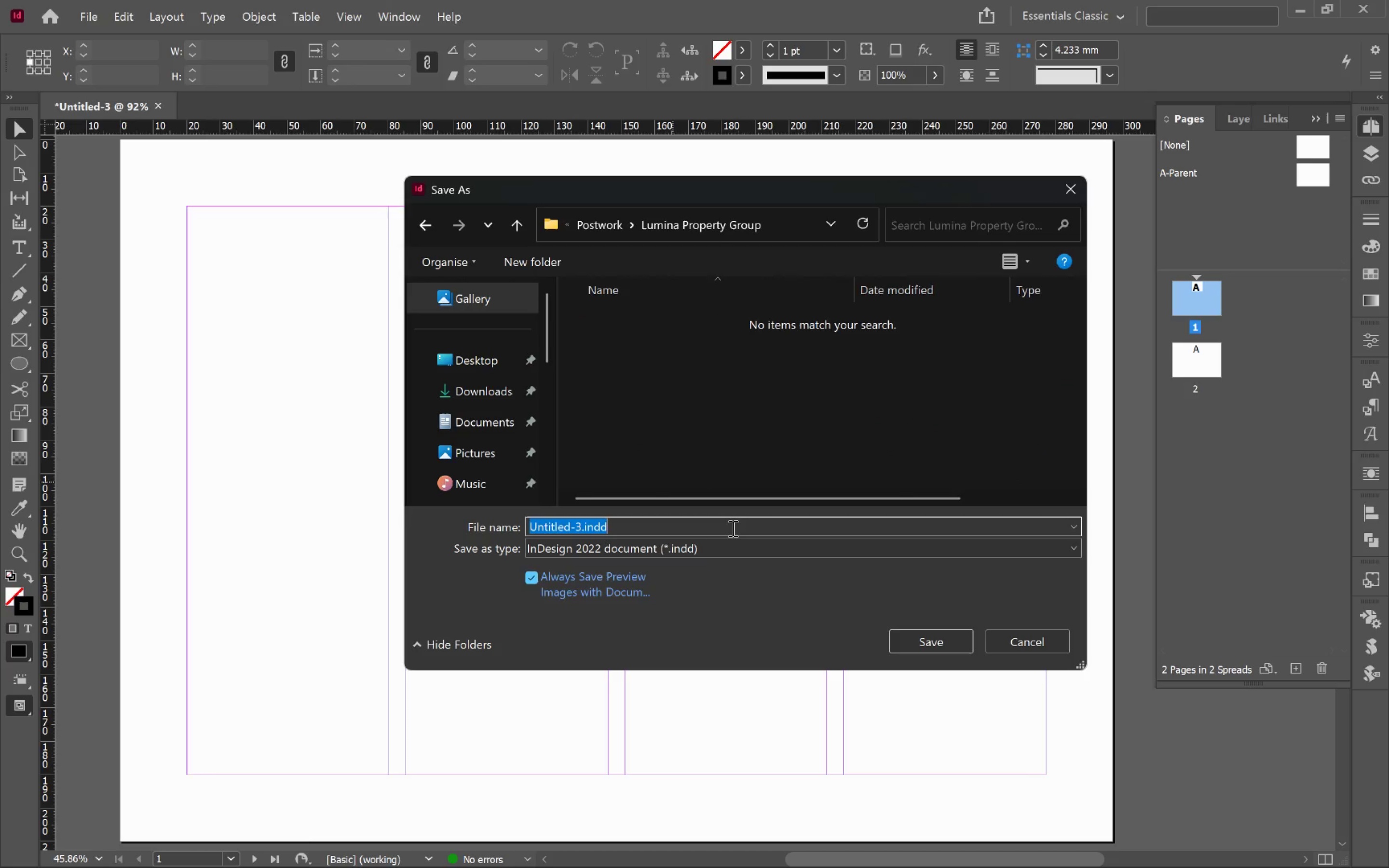 
key(Alt+AltLeft)
 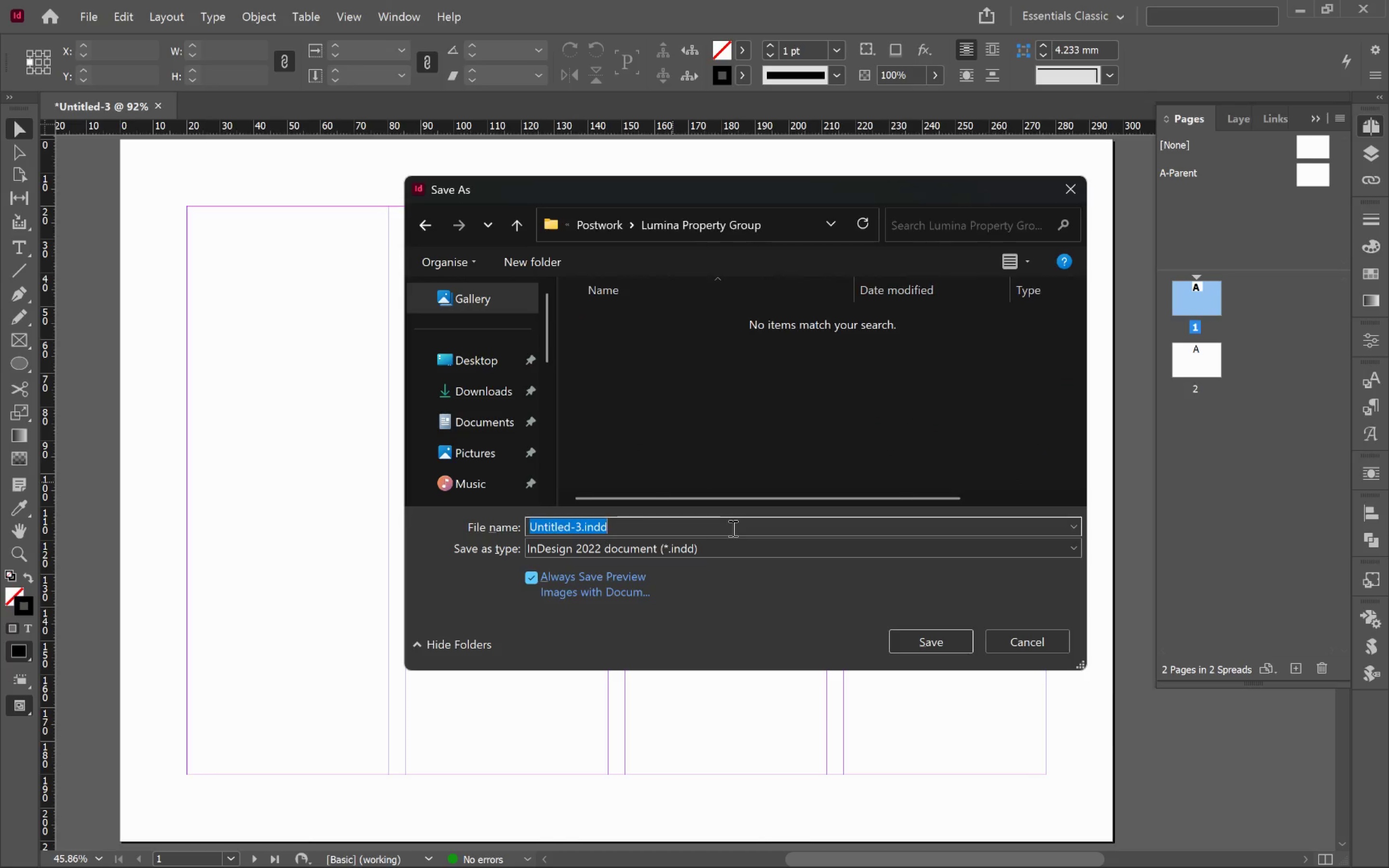 
key(Alt+Tab)
 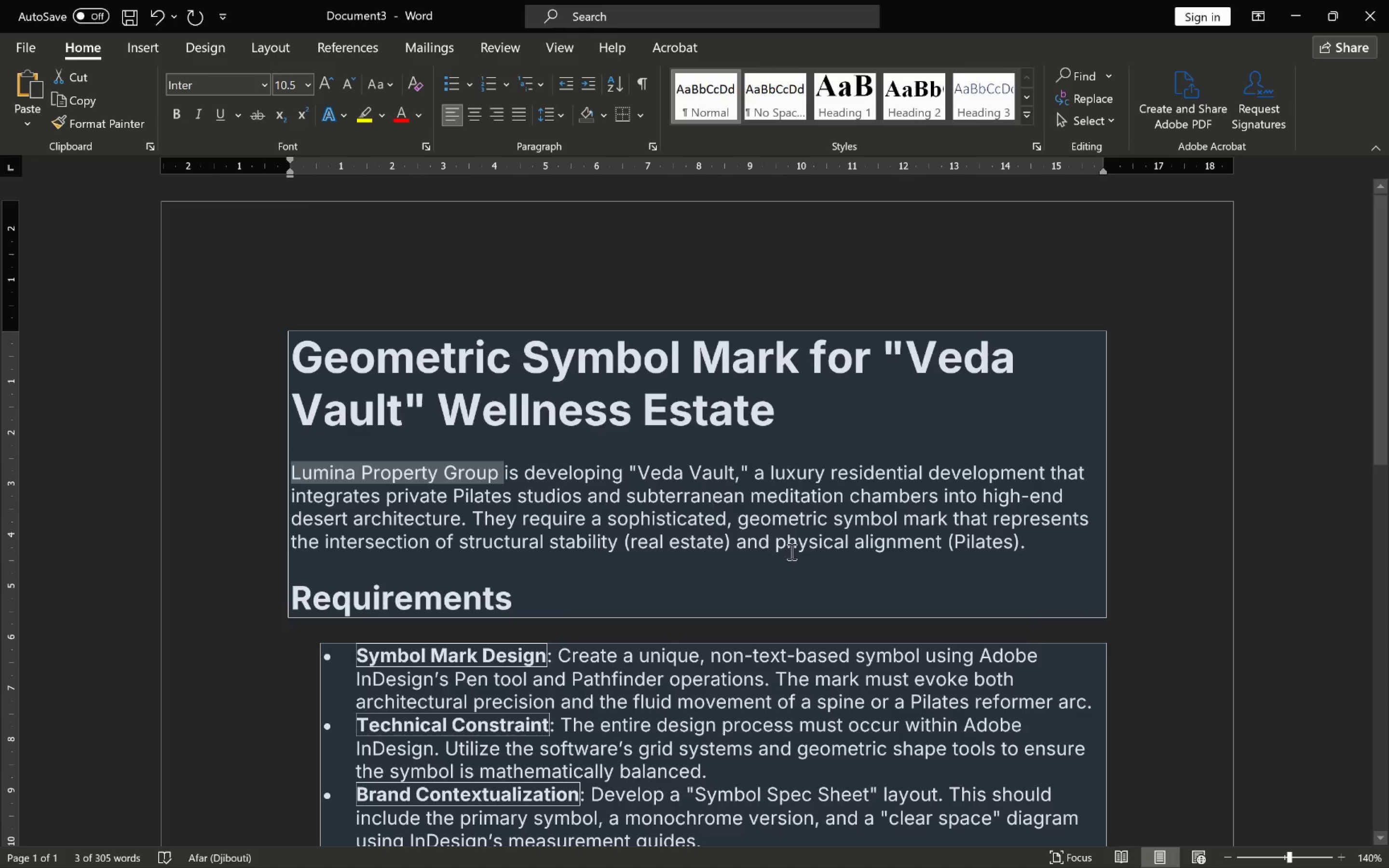 
left_click_drag(start_coordinate=[640, 470], to_coordinate=[724, 473])
 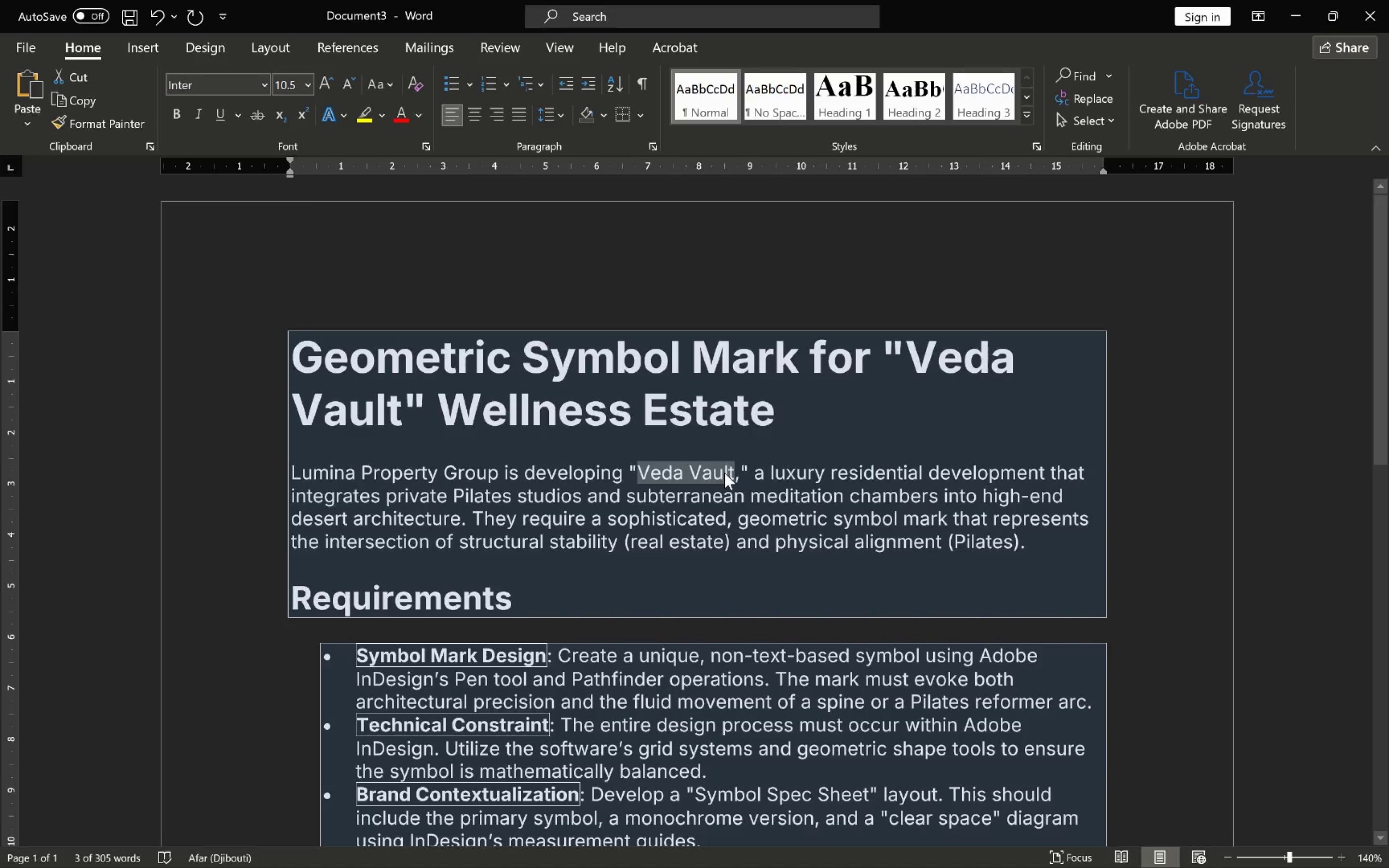 
key(Control+C)
 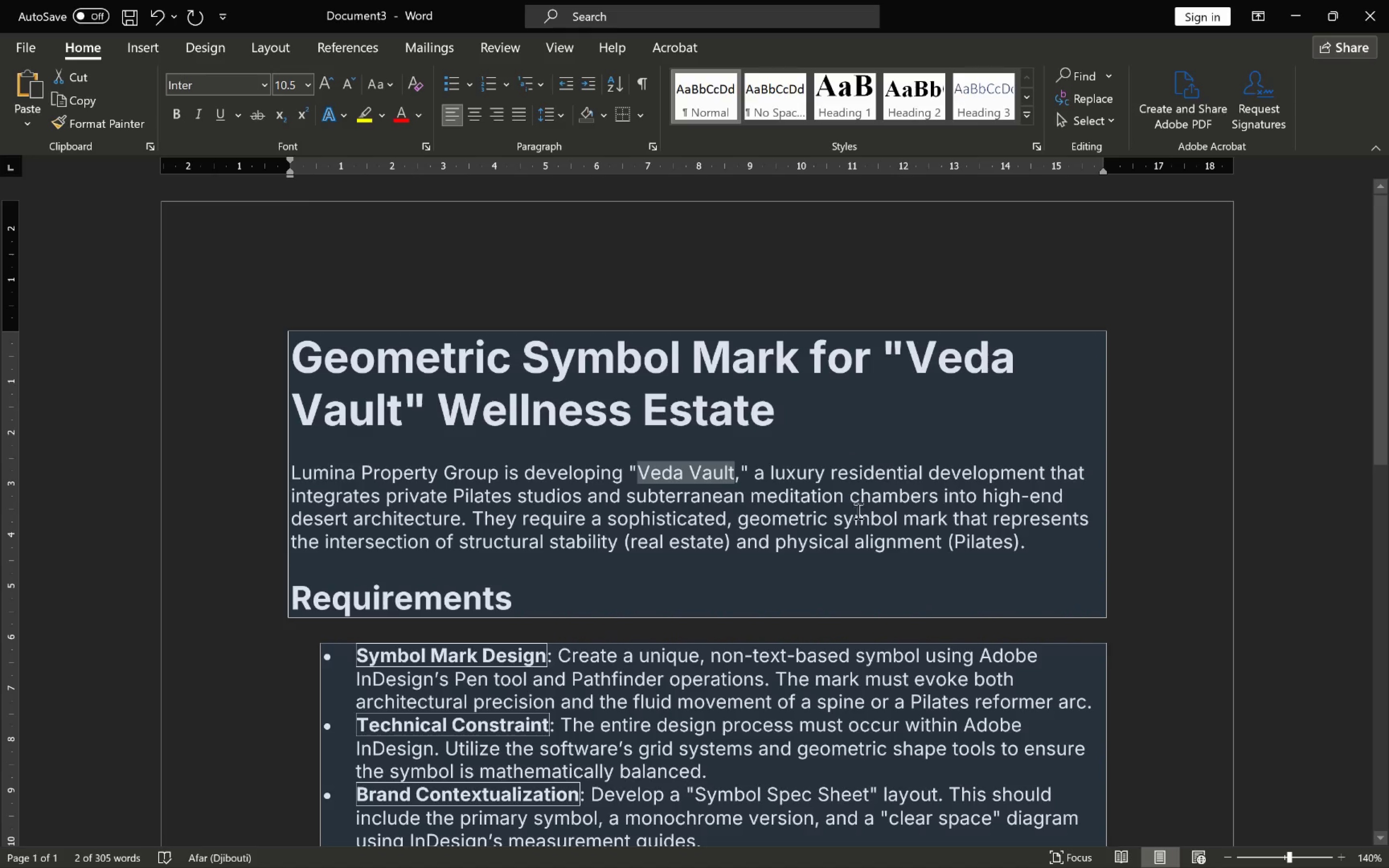 
key(Alt+AltLeft)
 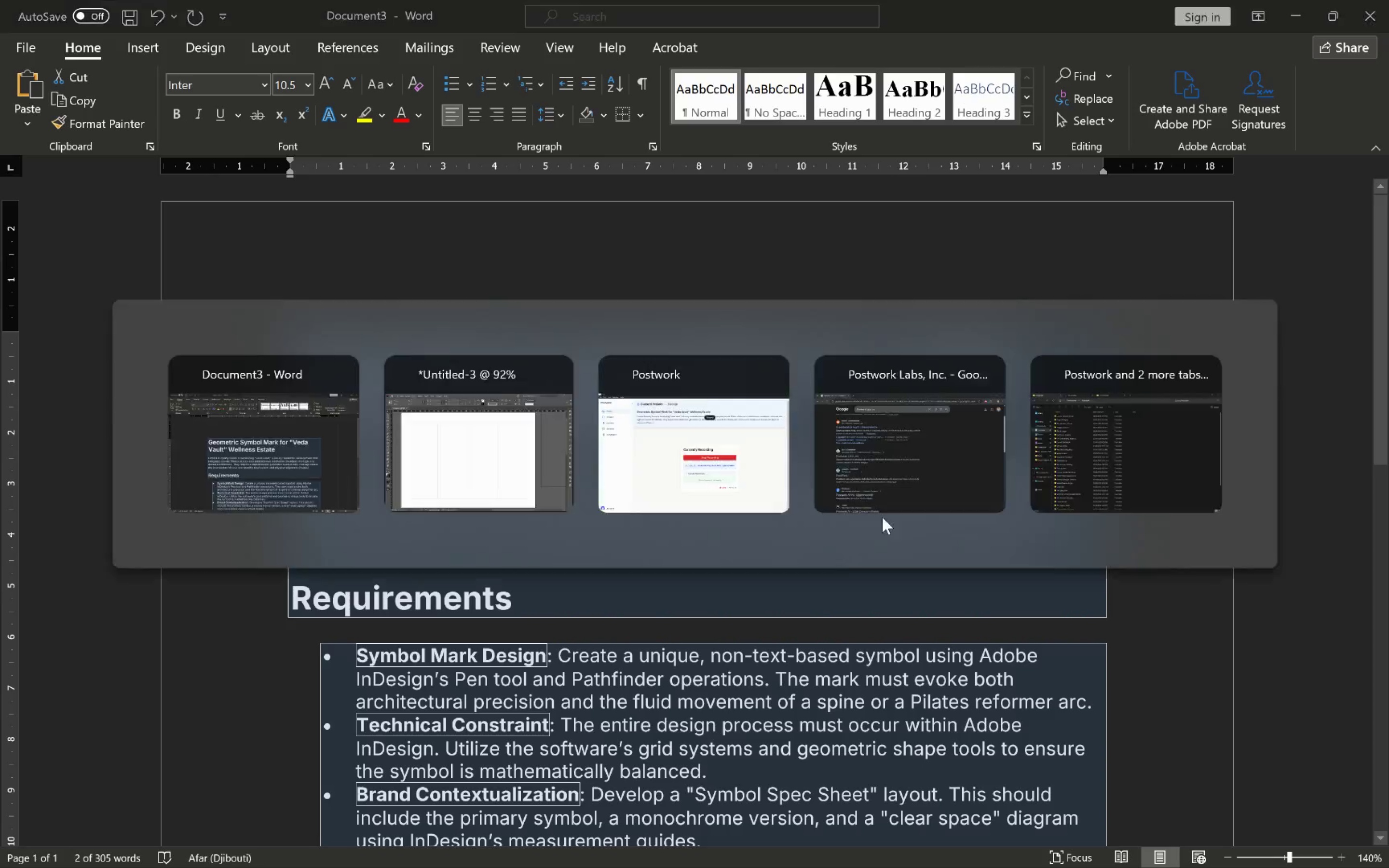 
key(Alt+Tab)
 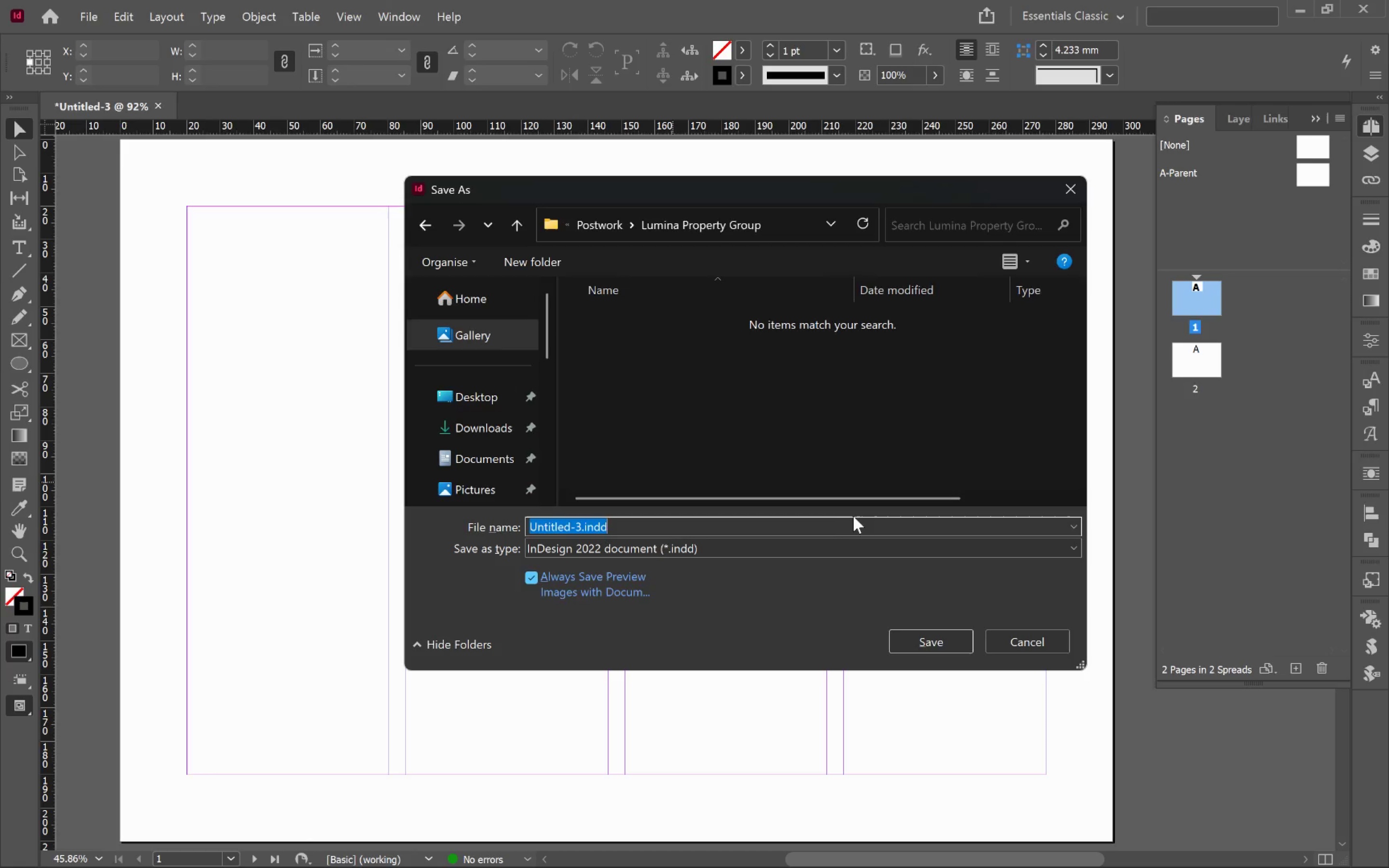 
key(Control+V)
 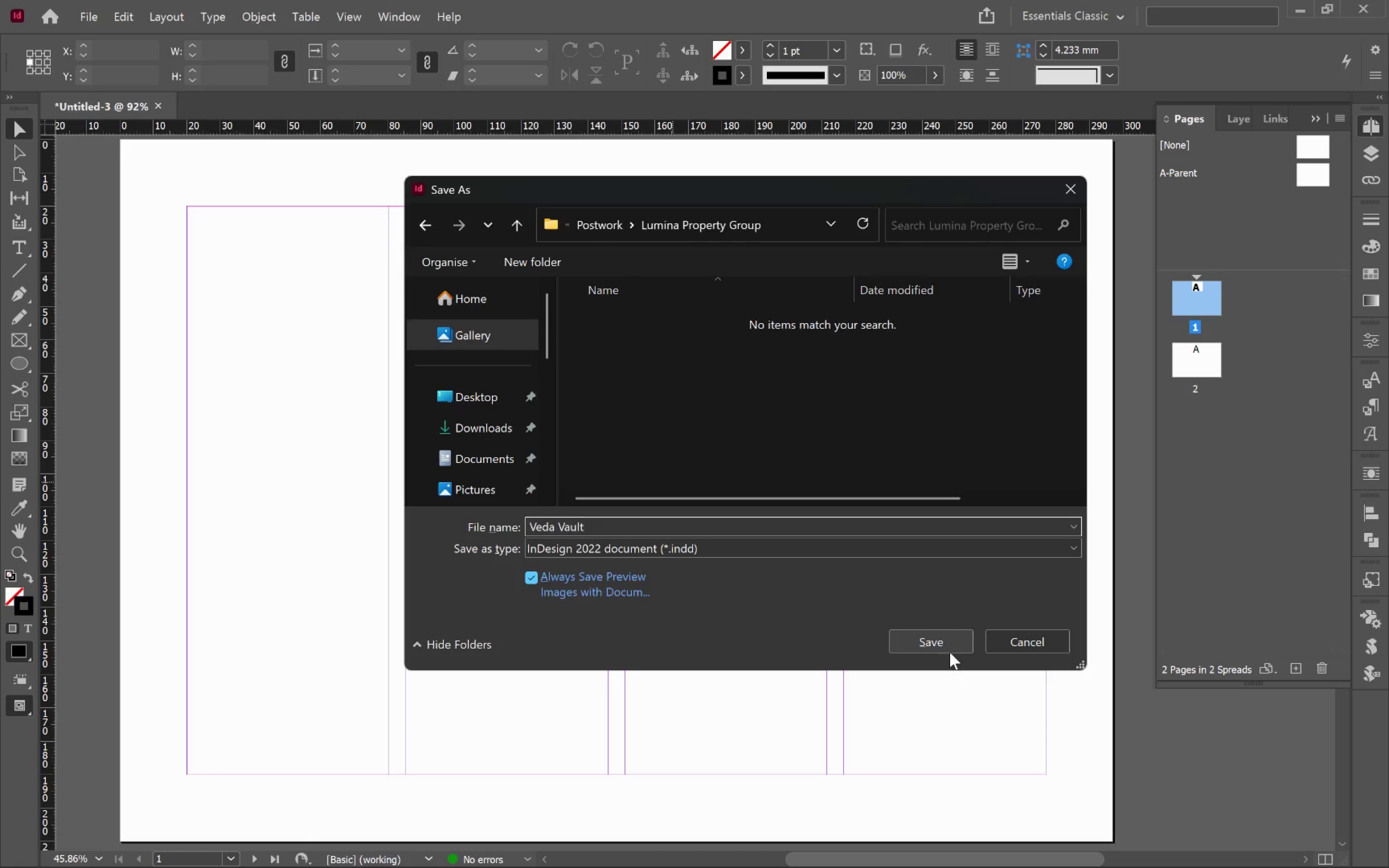 
left_click([947, 647])
 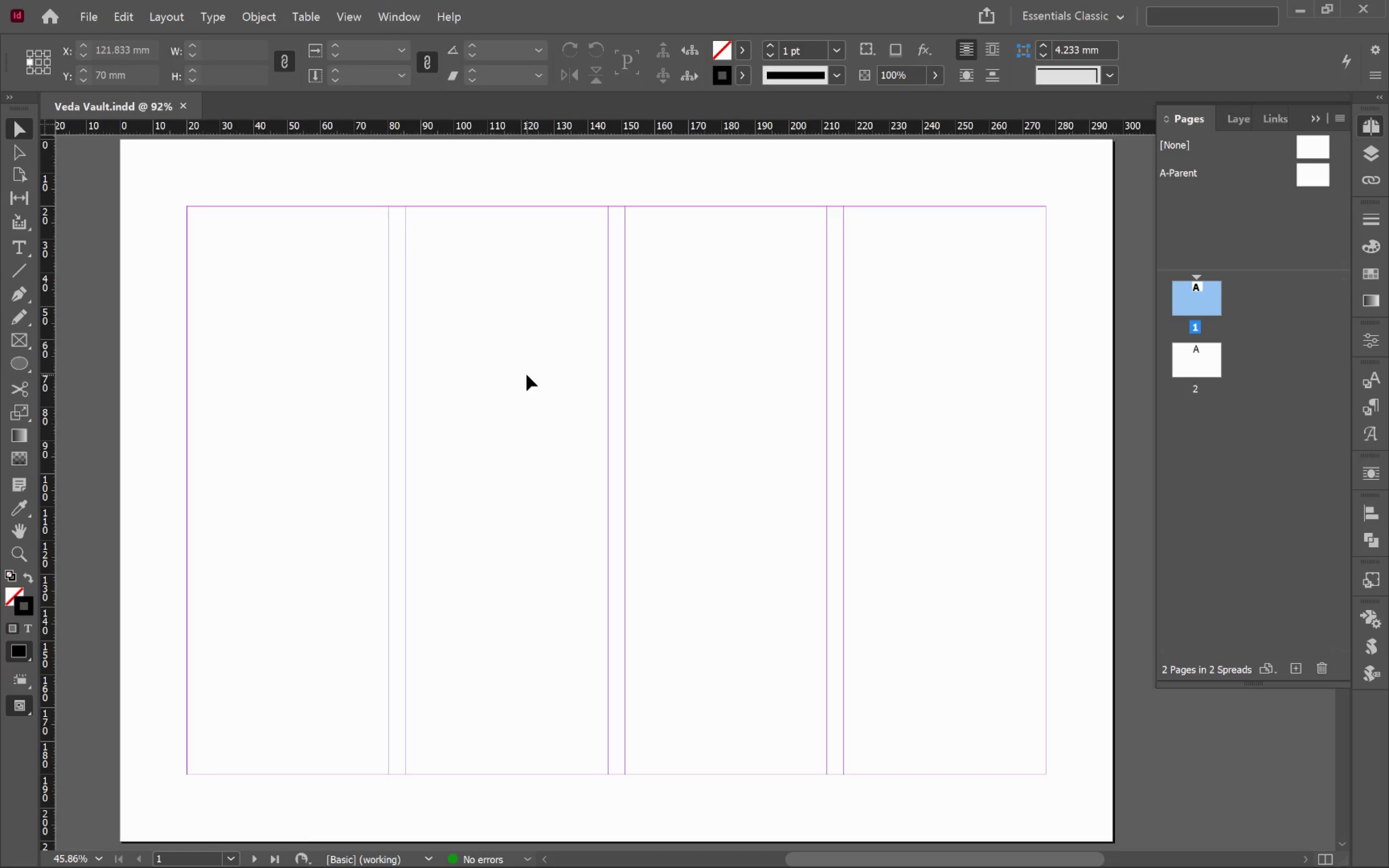 
wait(14.08)
 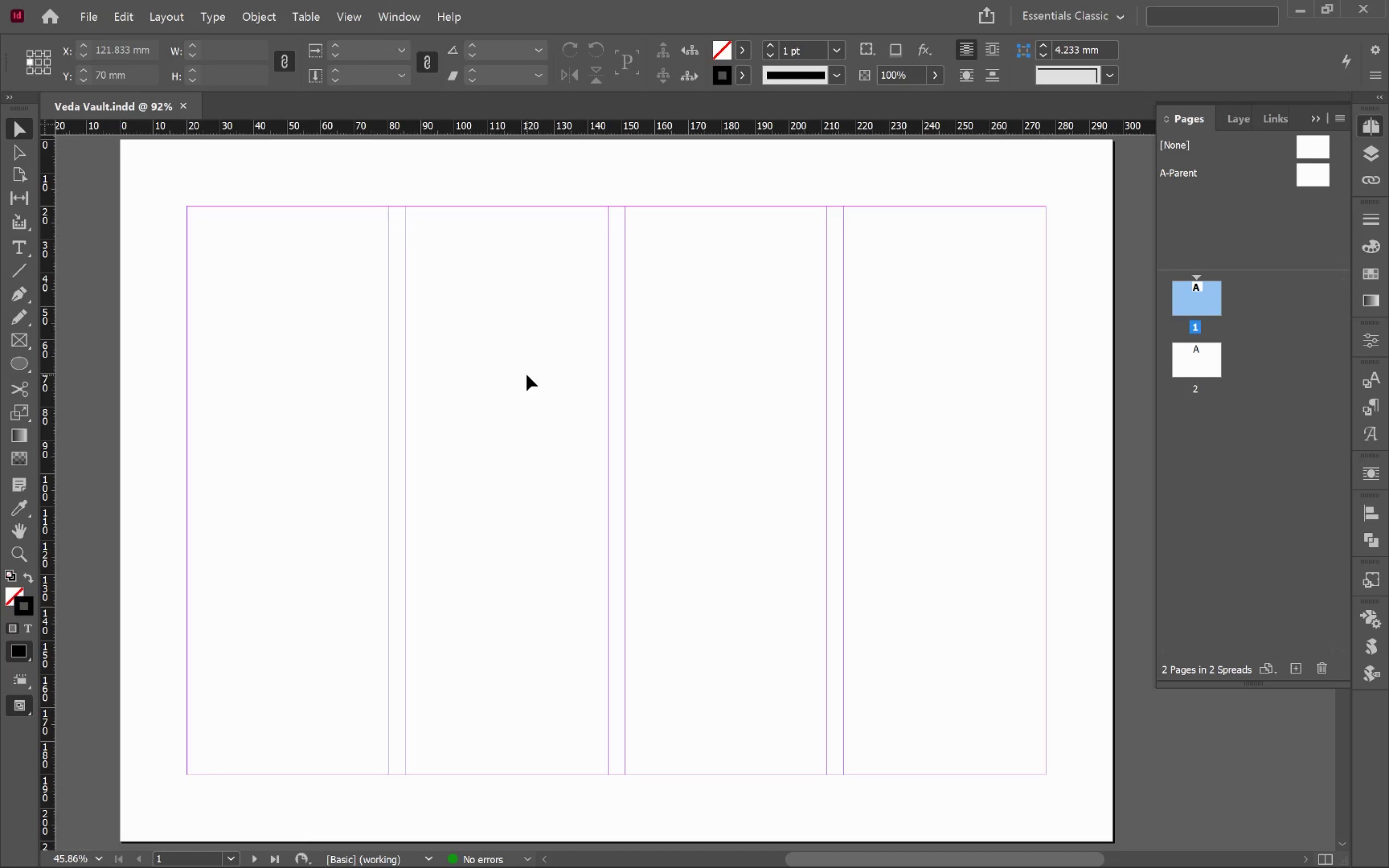 
key(Alt+AltLeft)
 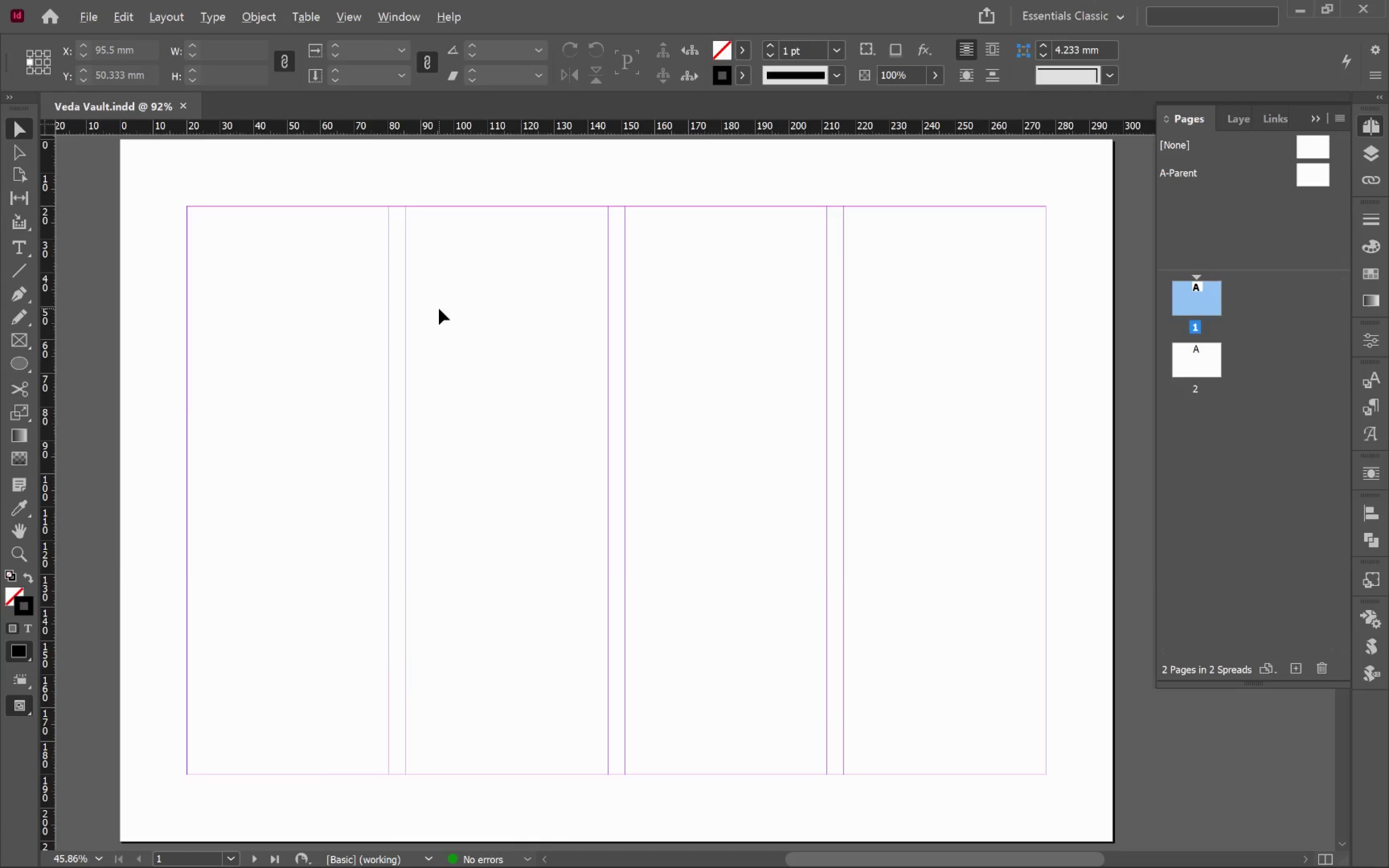 
key(Alt+Tab)
 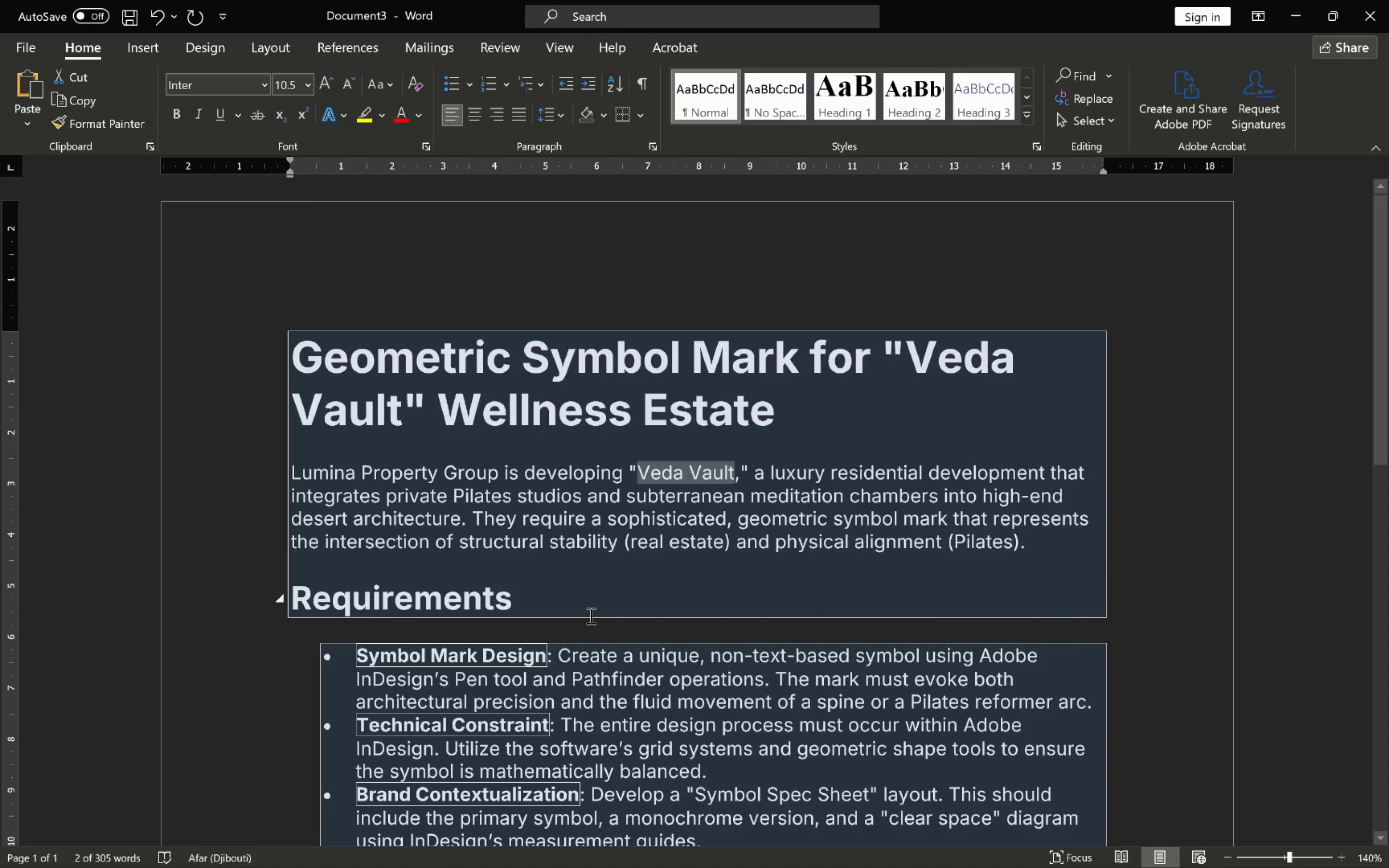 
wait(5.55)
 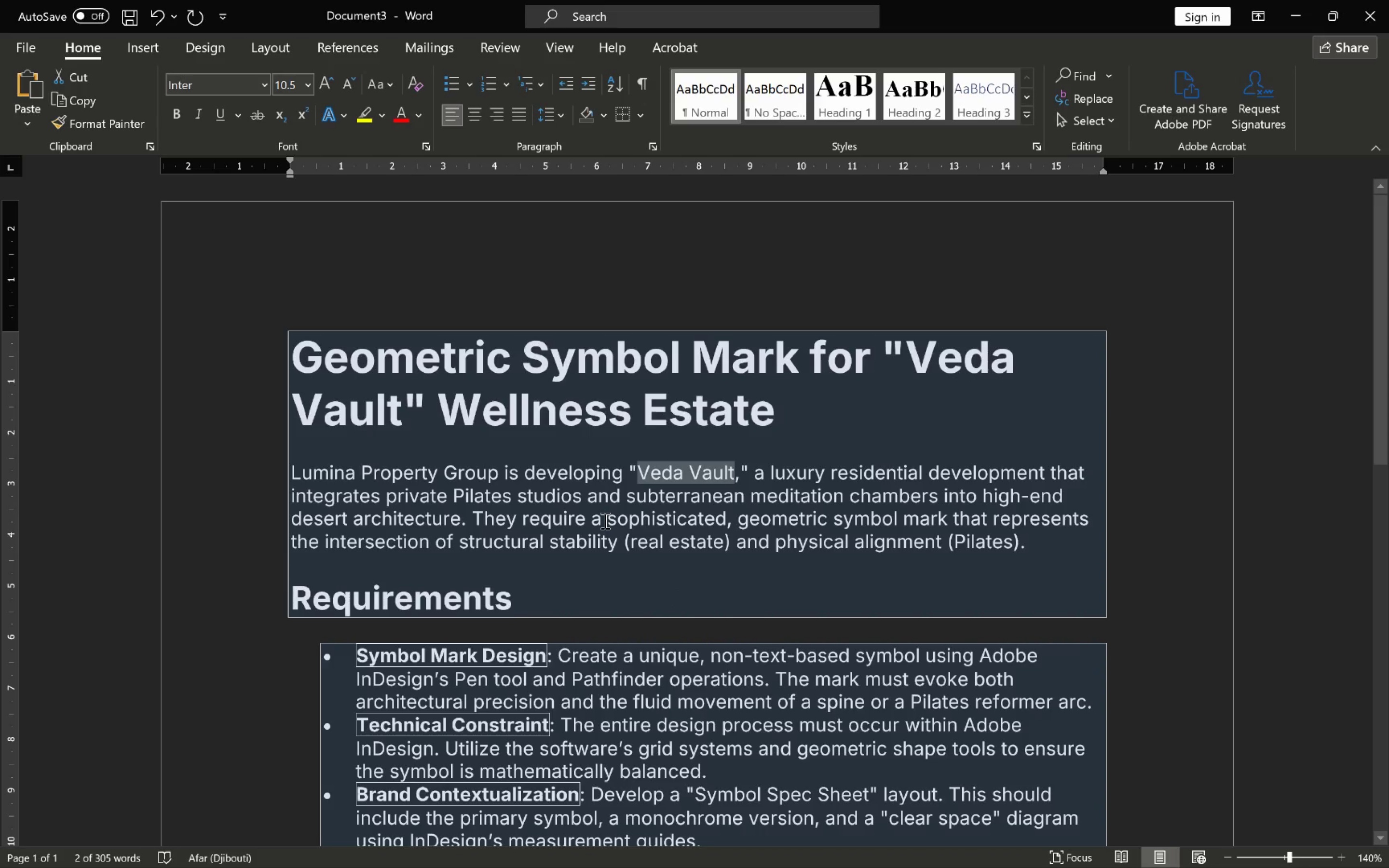 
scroll: coordinate [617, 579], scroll_direction: down, amount: 2.0
 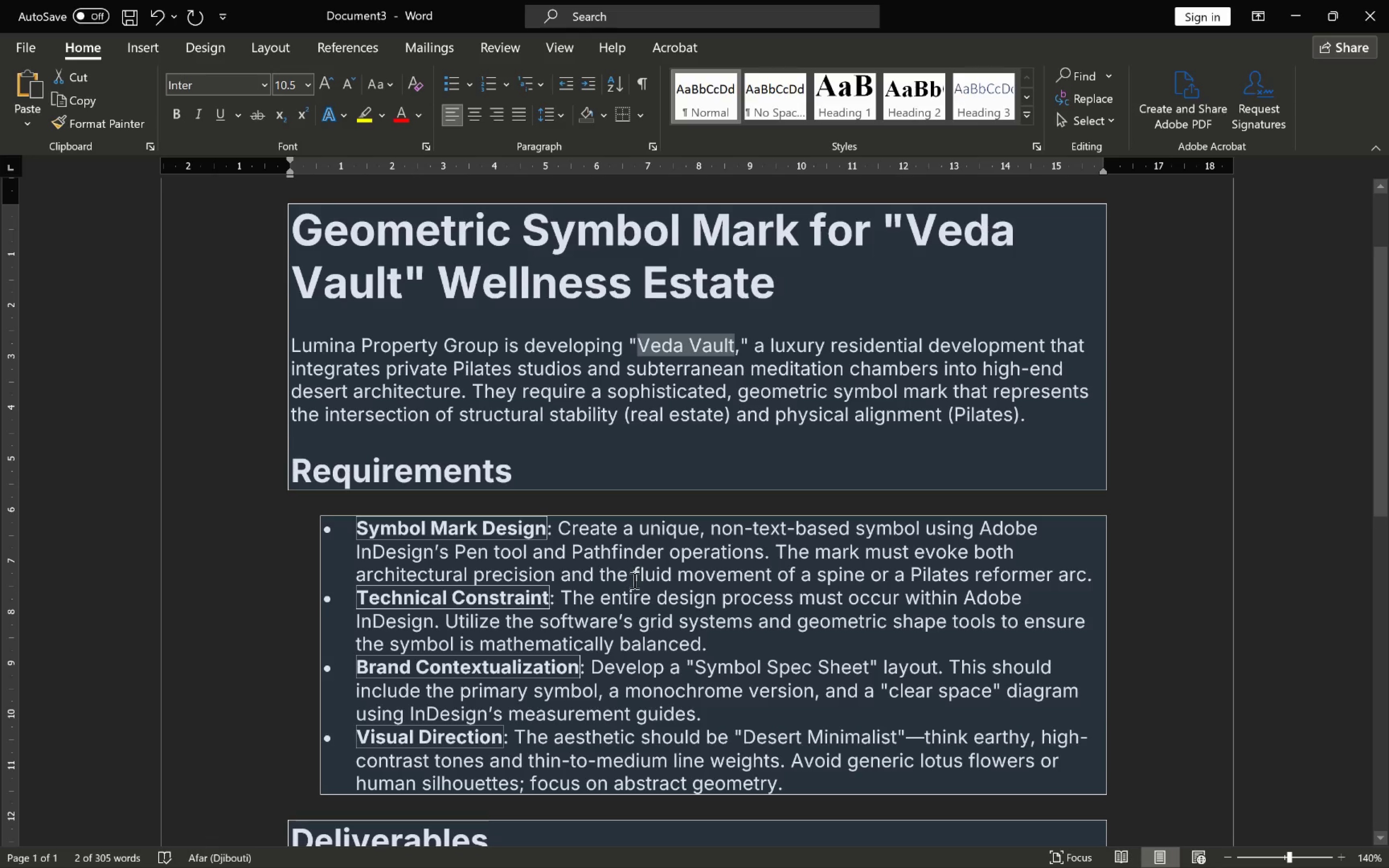 
wait(17.51)
 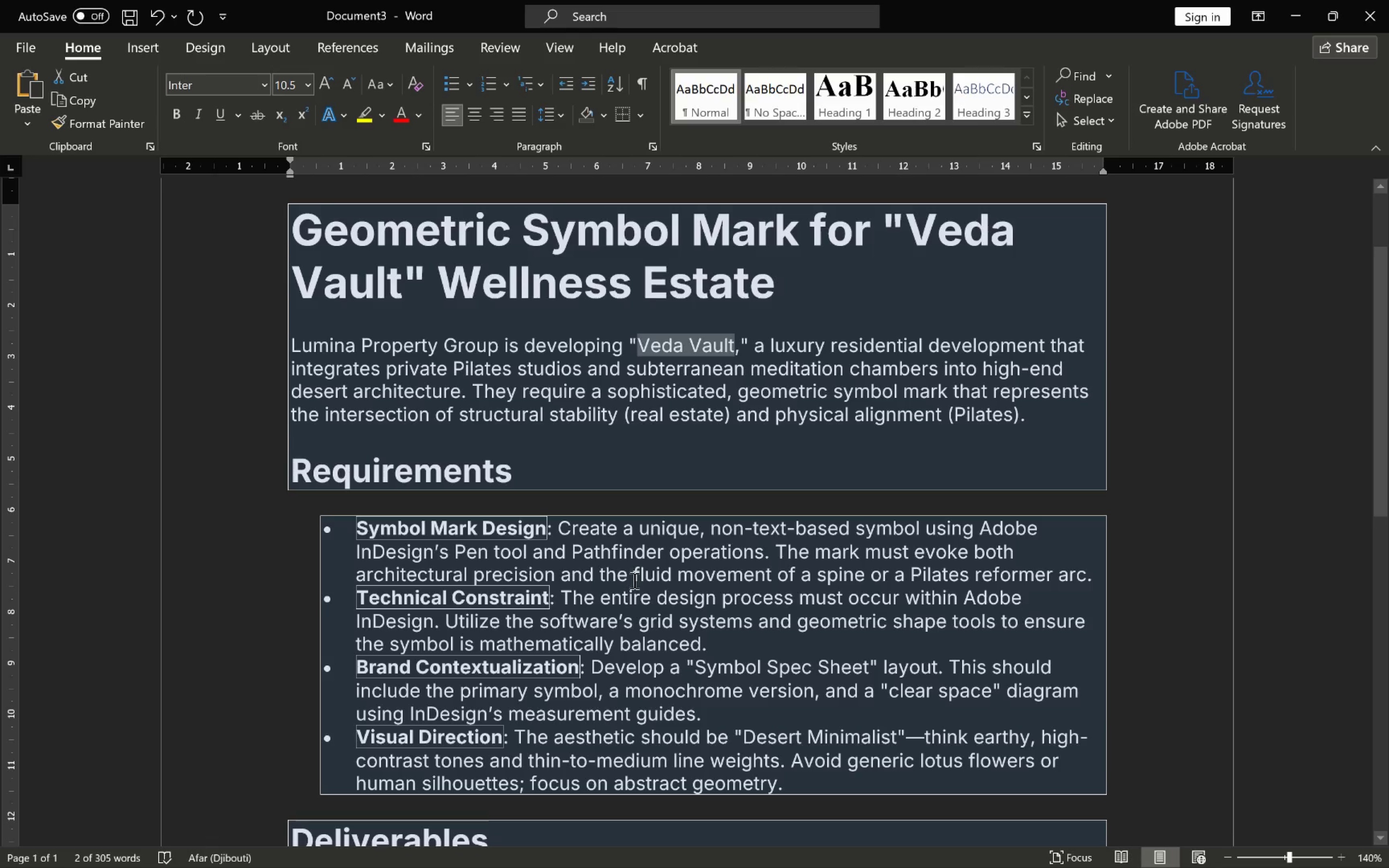 
key(Alt+AltLeft)
 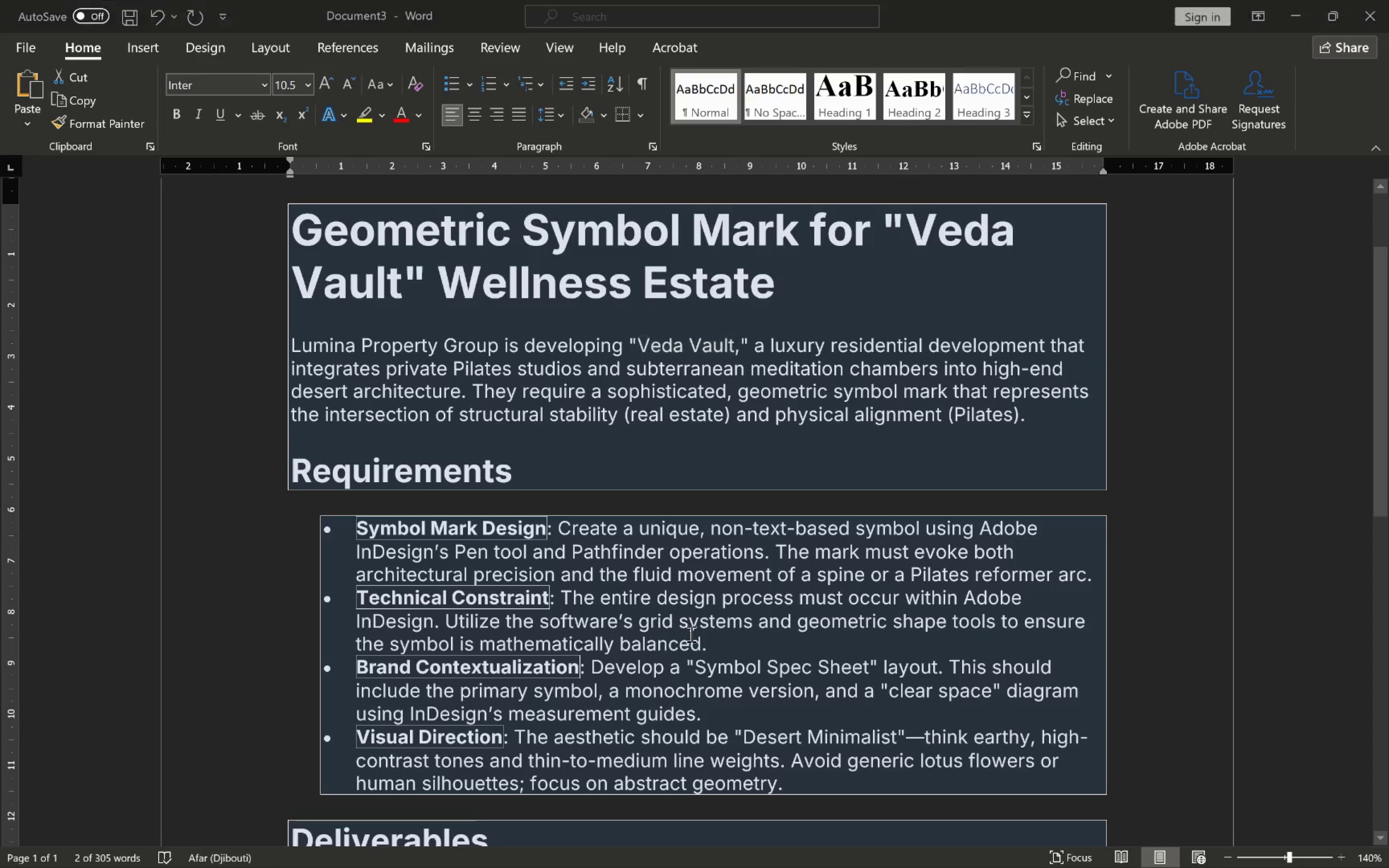 
key(Alt+Tab)
 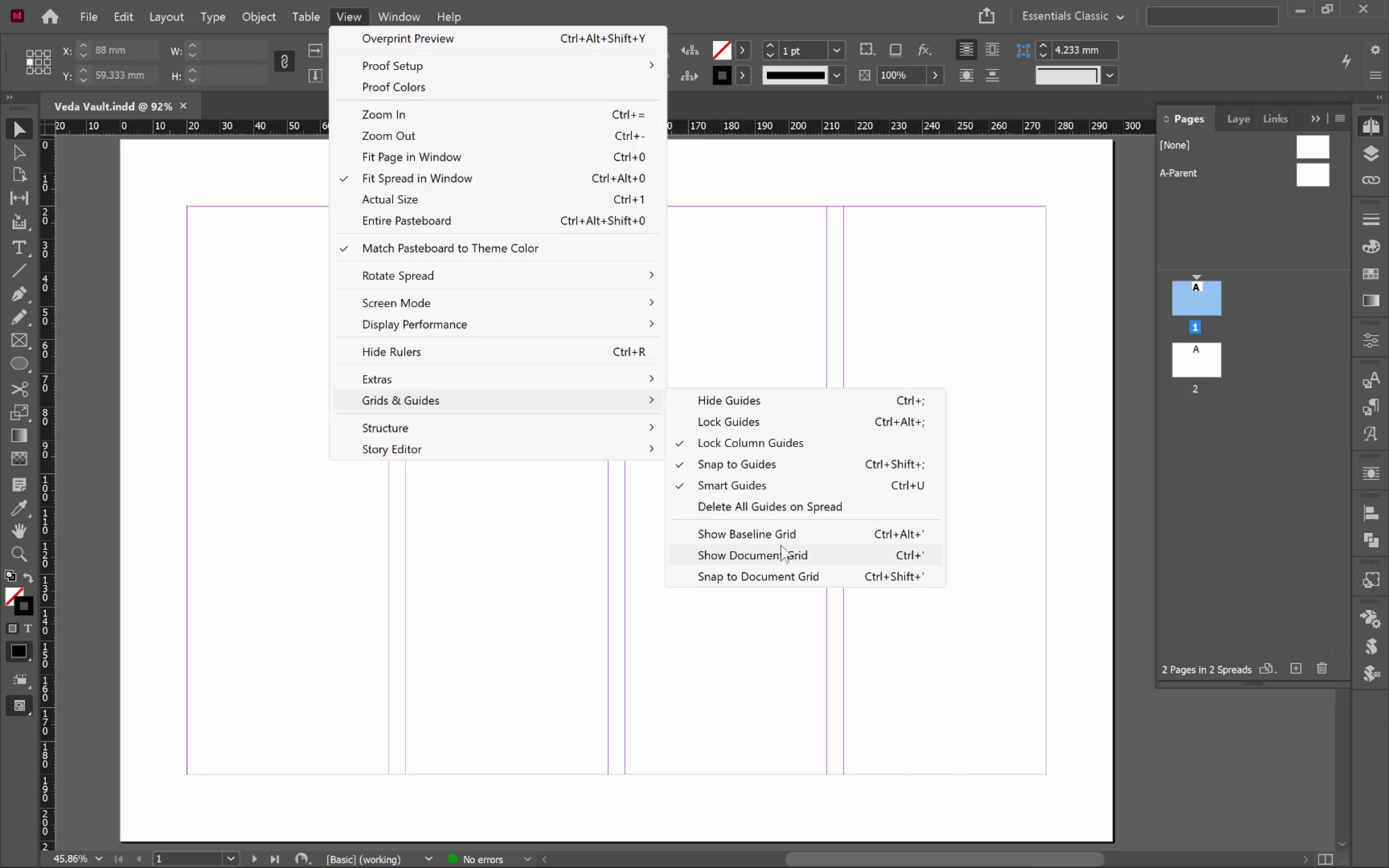 
wait(5.85)
 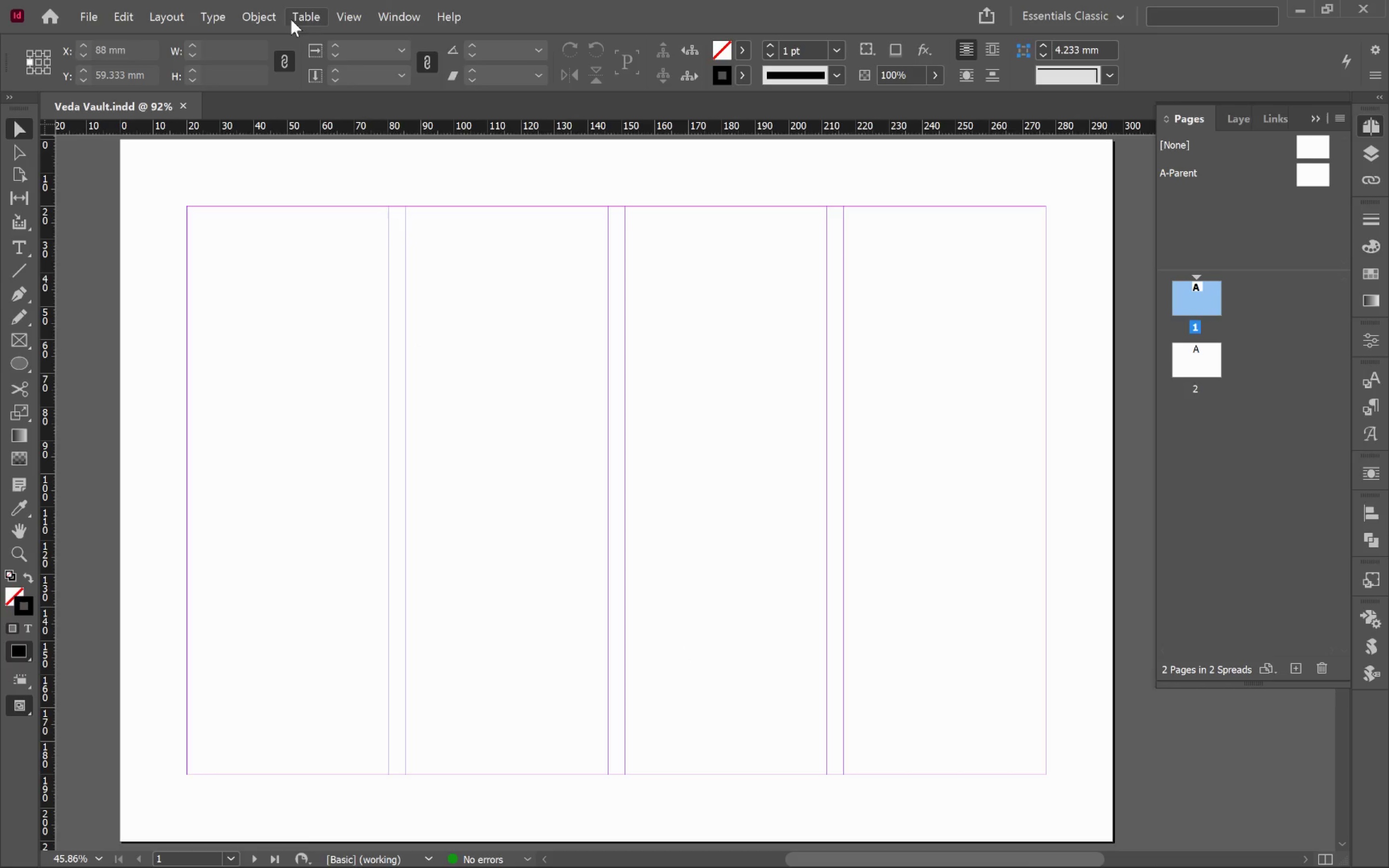 
left_click([823, 556])
 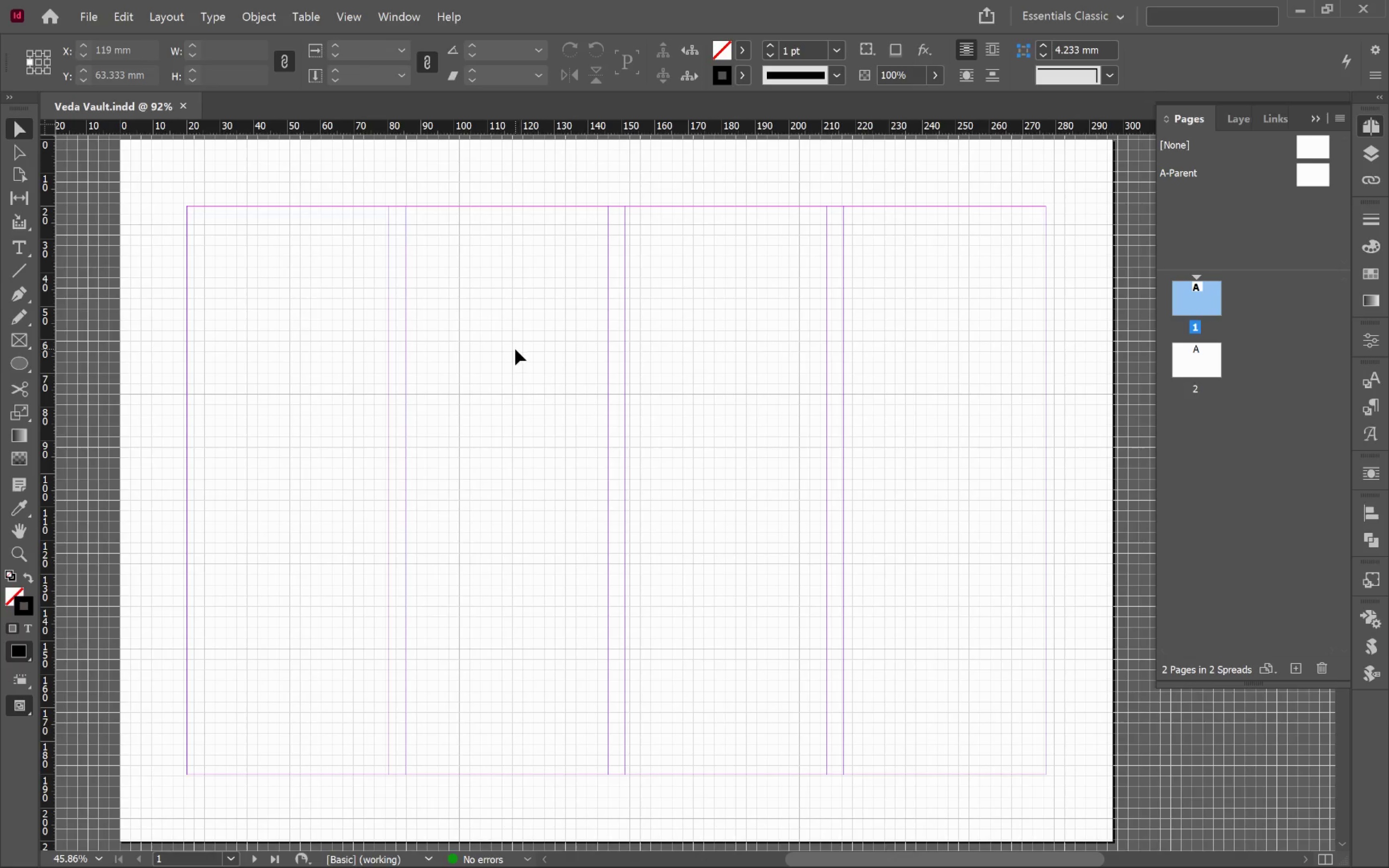 
hold_key(key=AltLeft, duration=1.17)
scroll: coordinate [502, 341], scroll_direction: up, amount: 4.0
 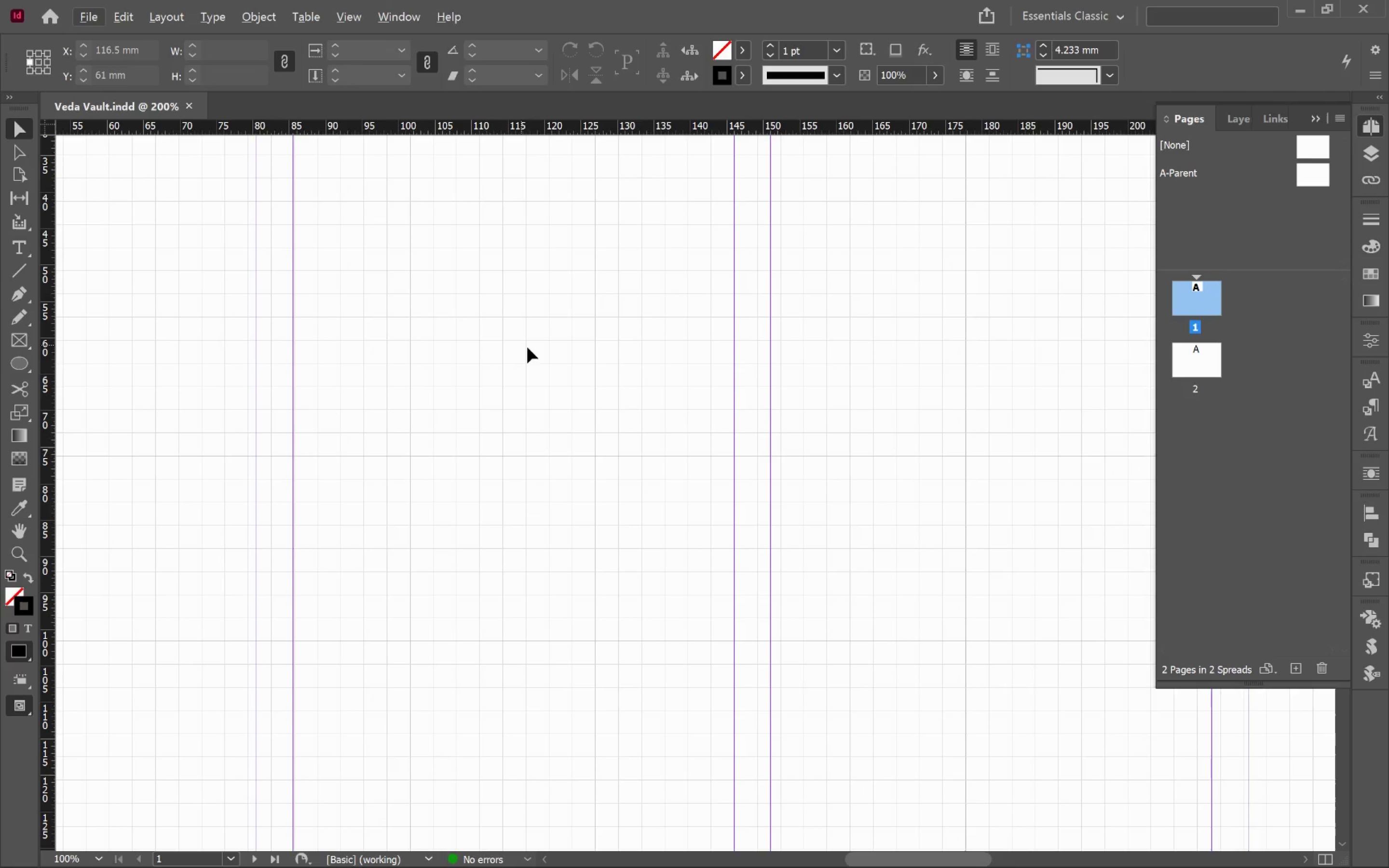 
hold_key(key=Space, duration=1.5)
 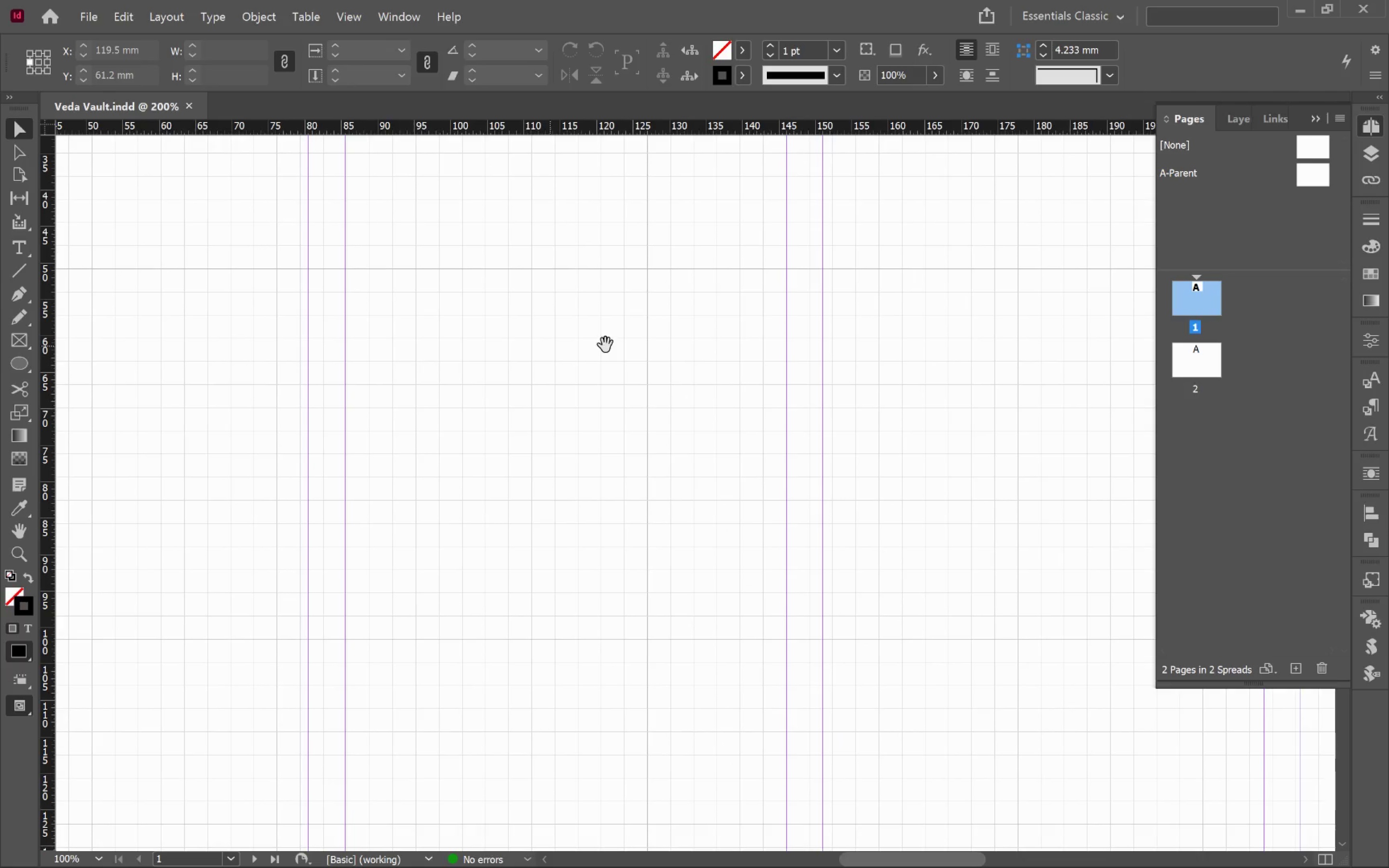 
left_click_drag(start_coordinate=[554, 346], to_coordinate=[605, 345])
 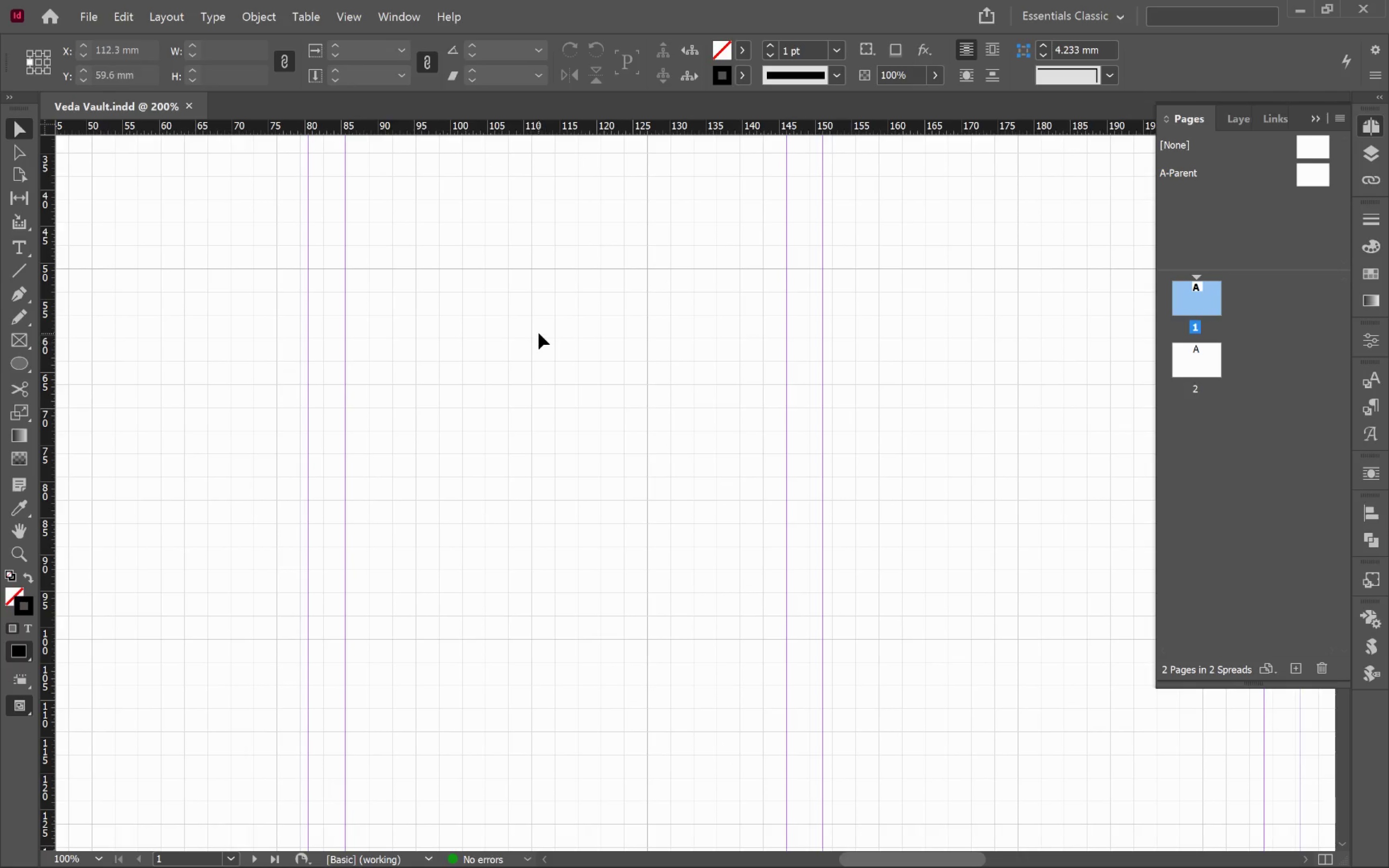 
hold_key(key=Space, duration=0.71)
 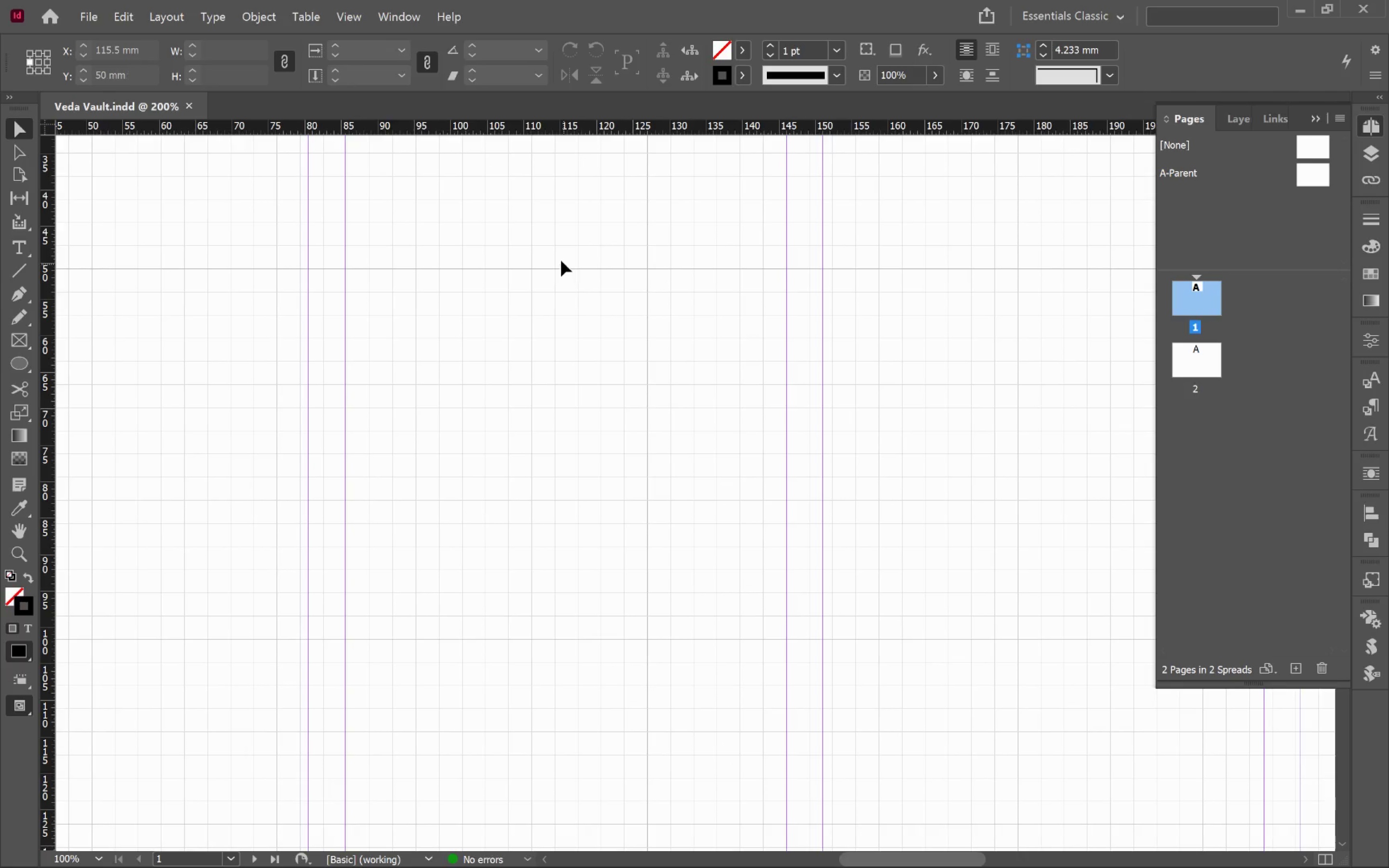 
wait(5.26)
 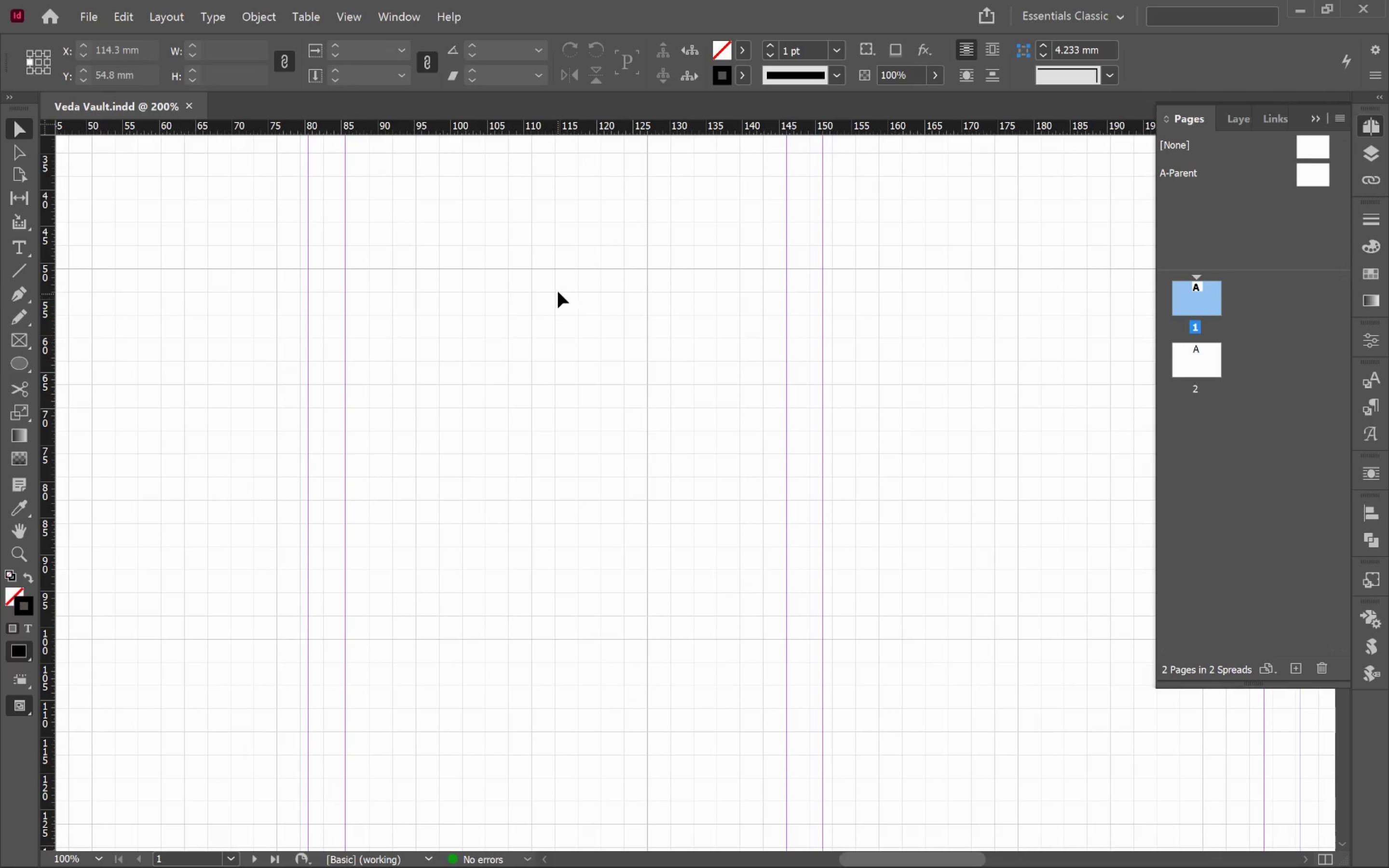 
left_click_drag(start_coordinate=[428, 122], to_coordinate=[521, 361])
 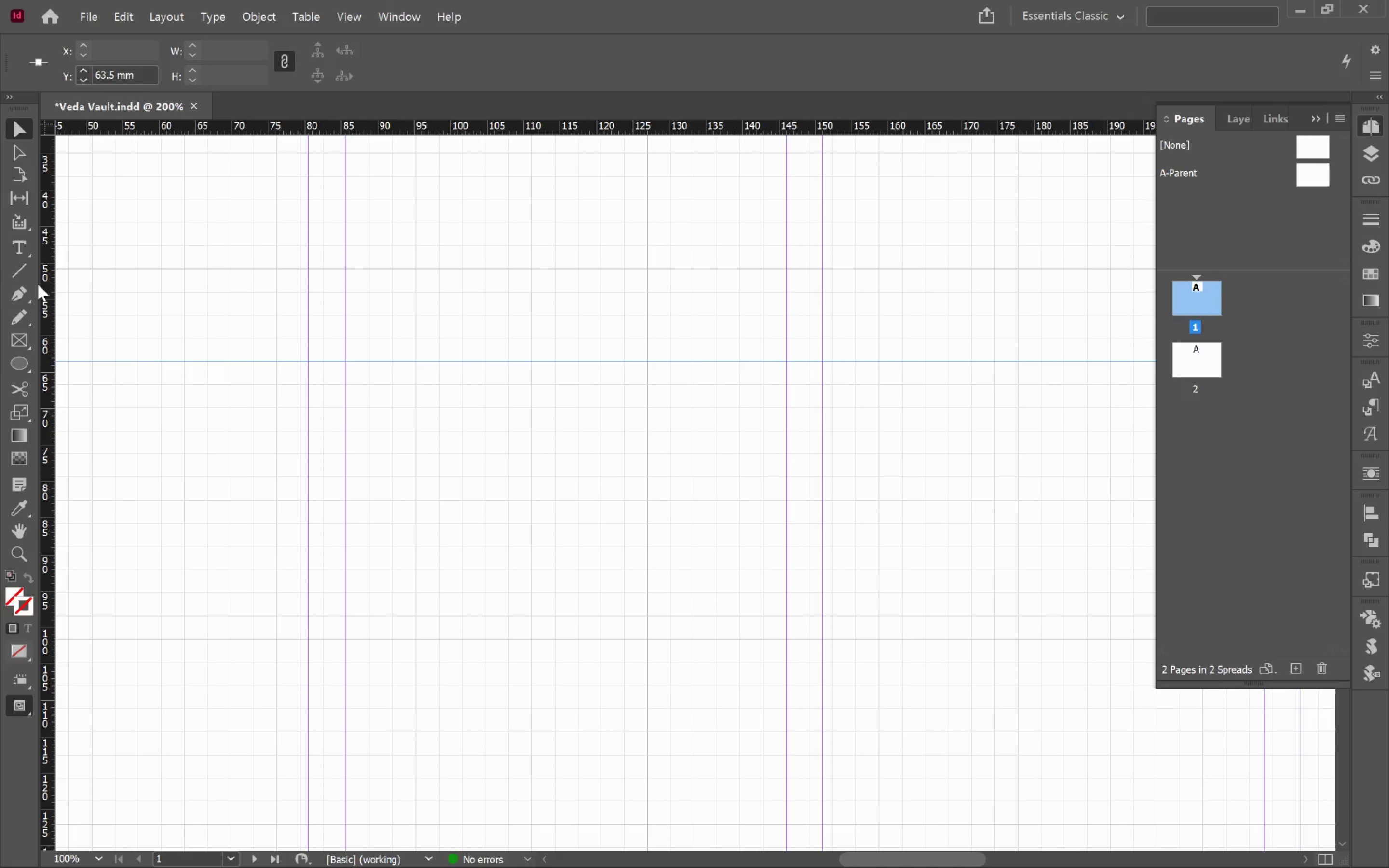 
left_click_drag(start_coordinate=[48, 283], to_coordinate=[462, 402])
 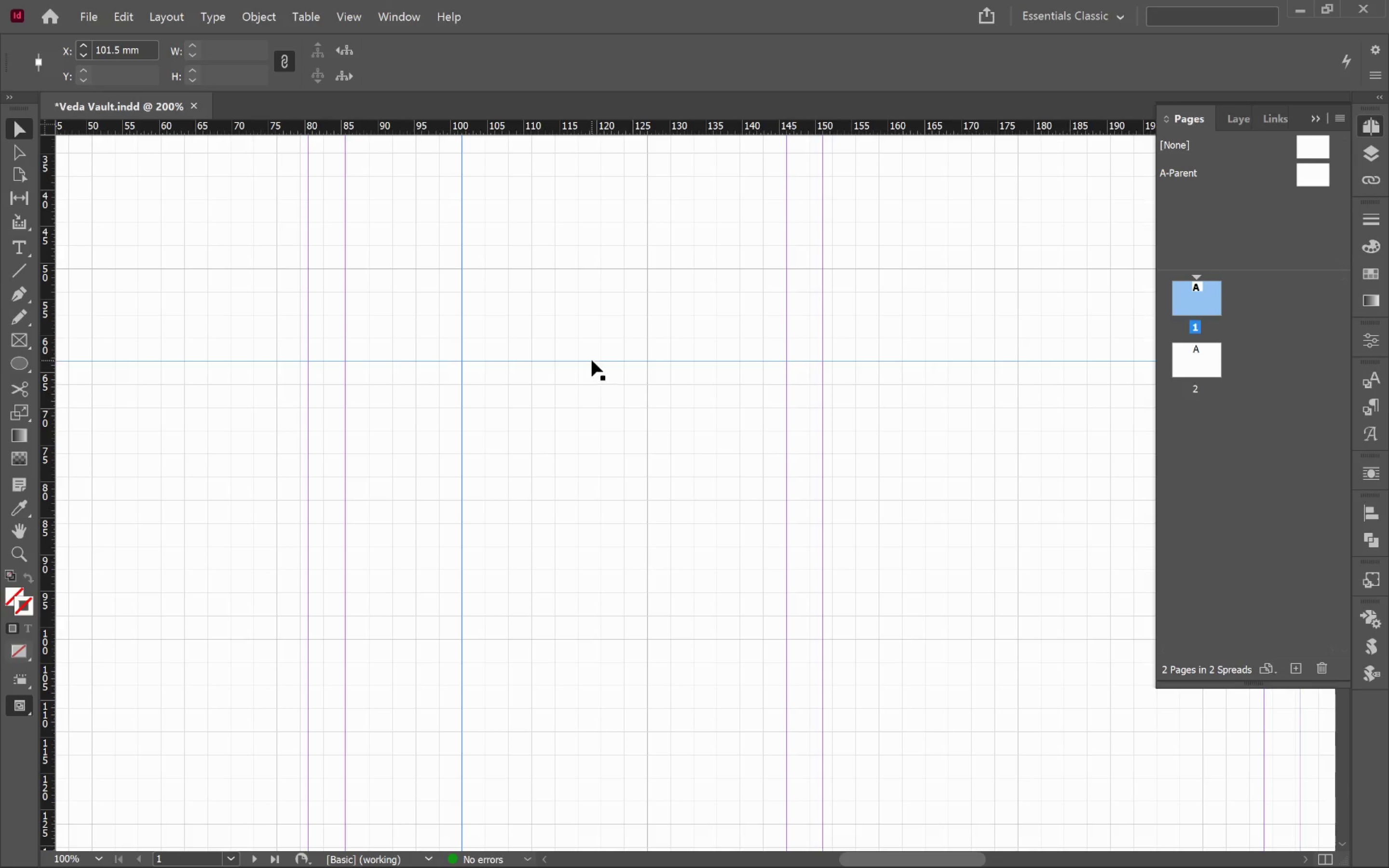 
key(Control+Z)
 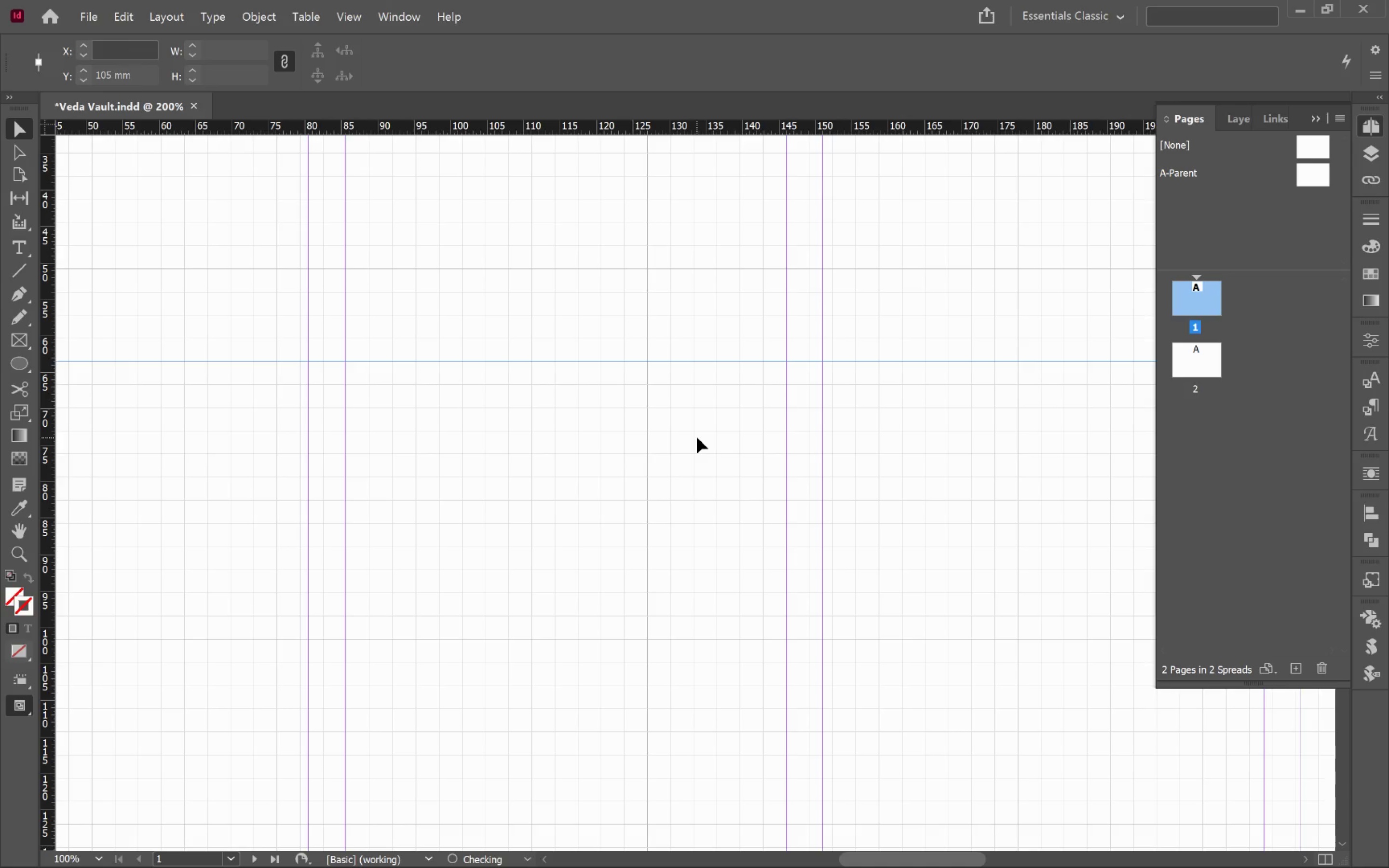 
key(Control+Z)
 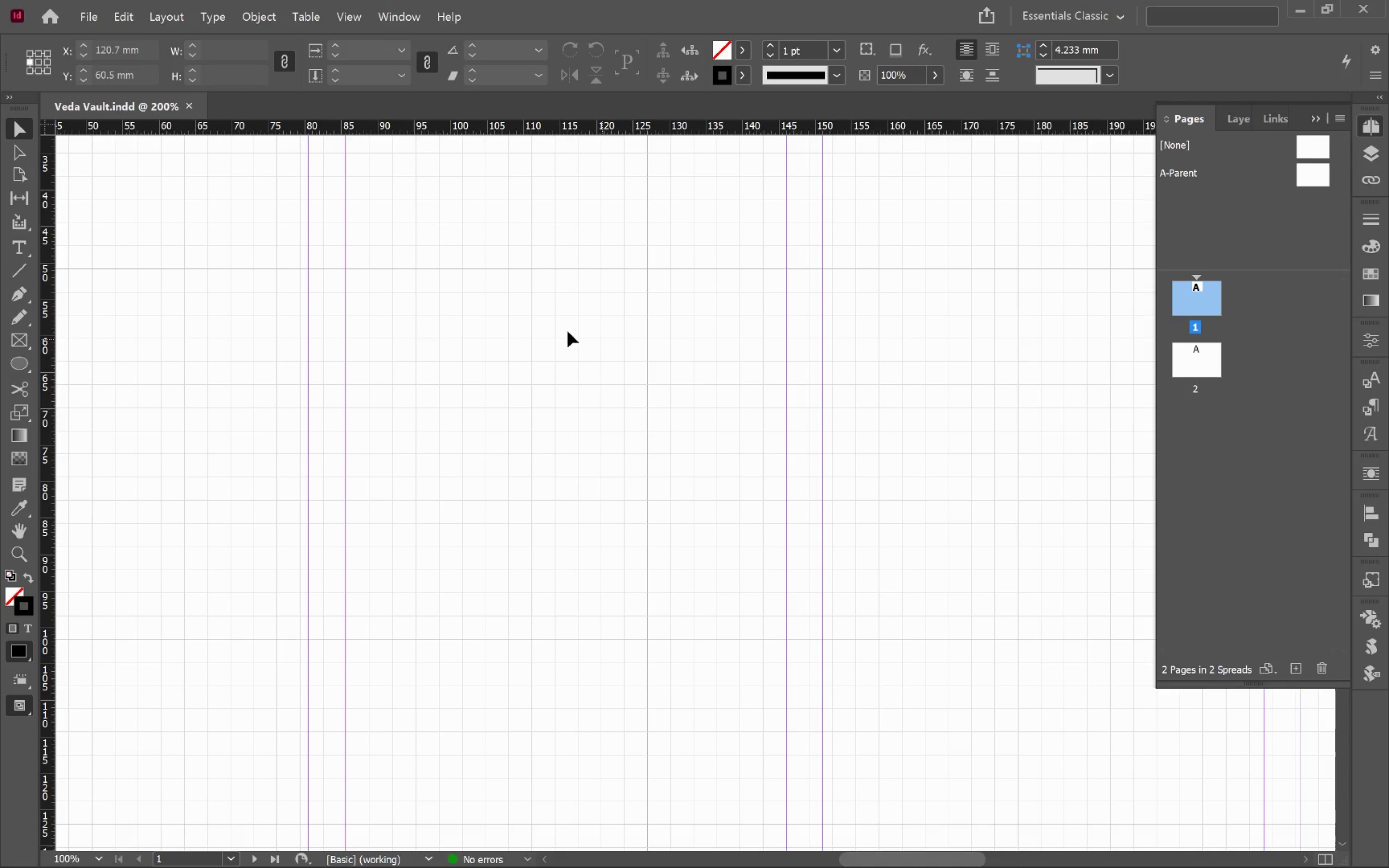 
left_click_drag(start_coordinate=[469, 126], to_coordinate=[526, 361])
 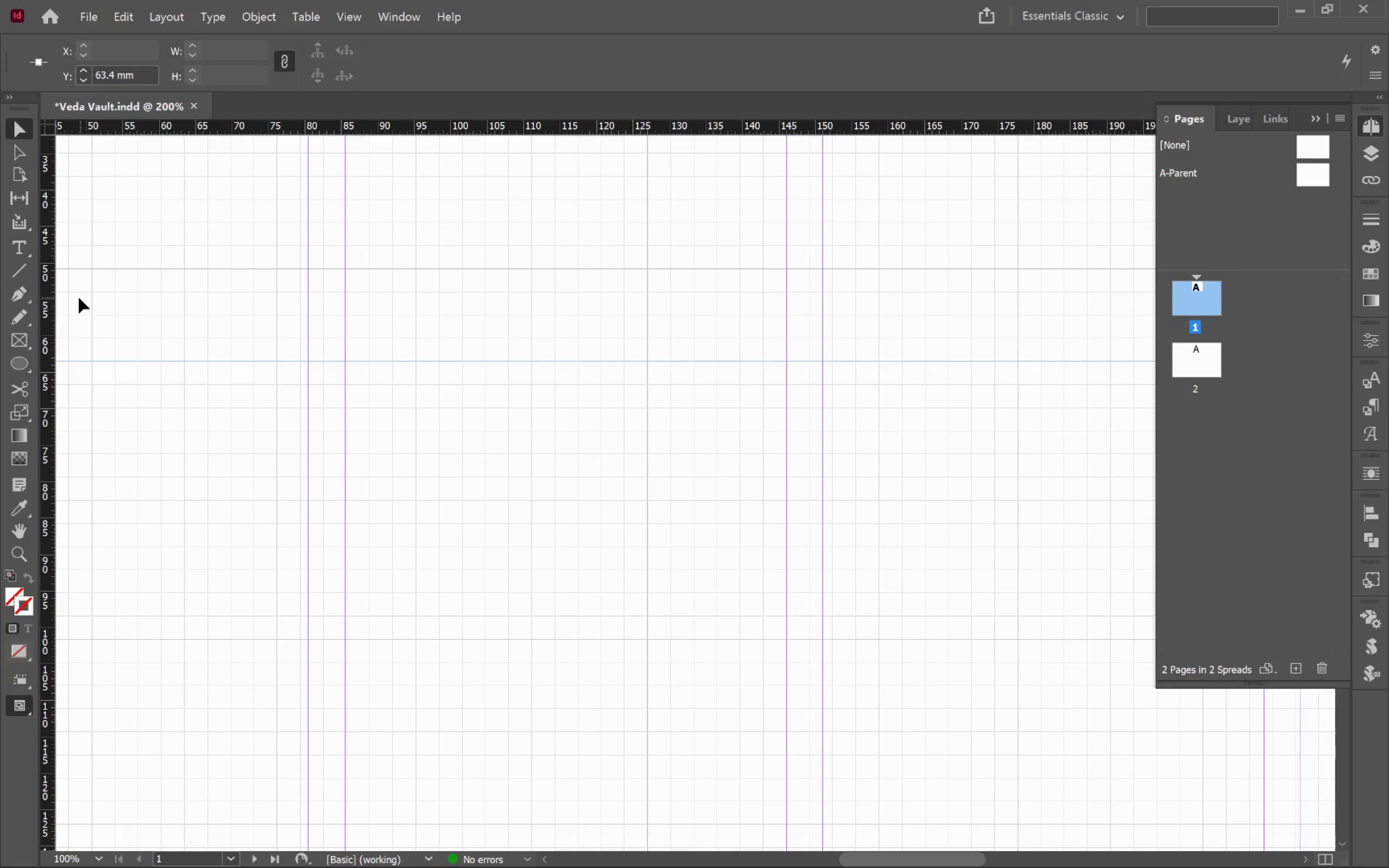 
left_click_drag(start_coordinate=[46, 294], to_coordinate=[555, 400])
 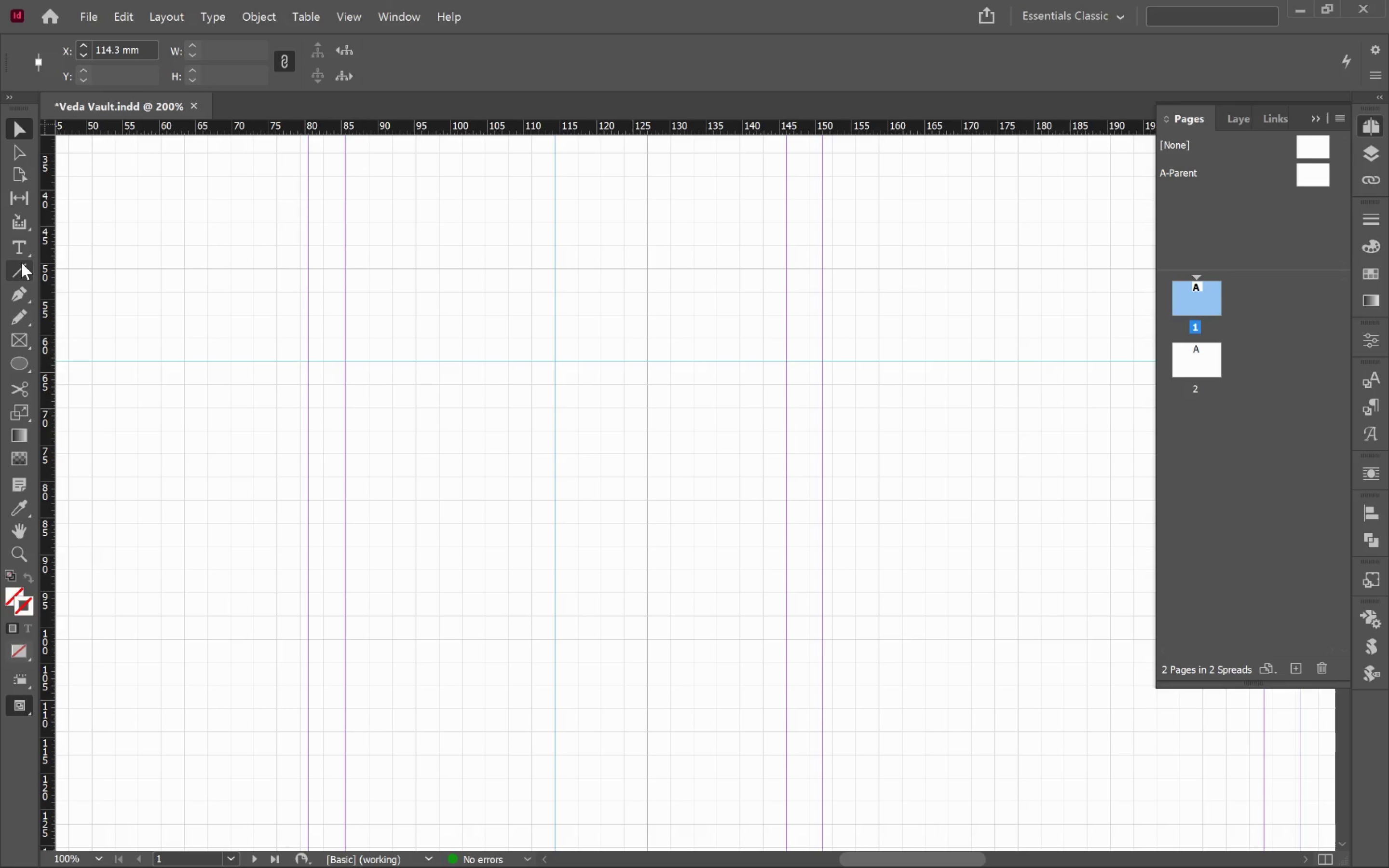 
left_click([22, 295])
 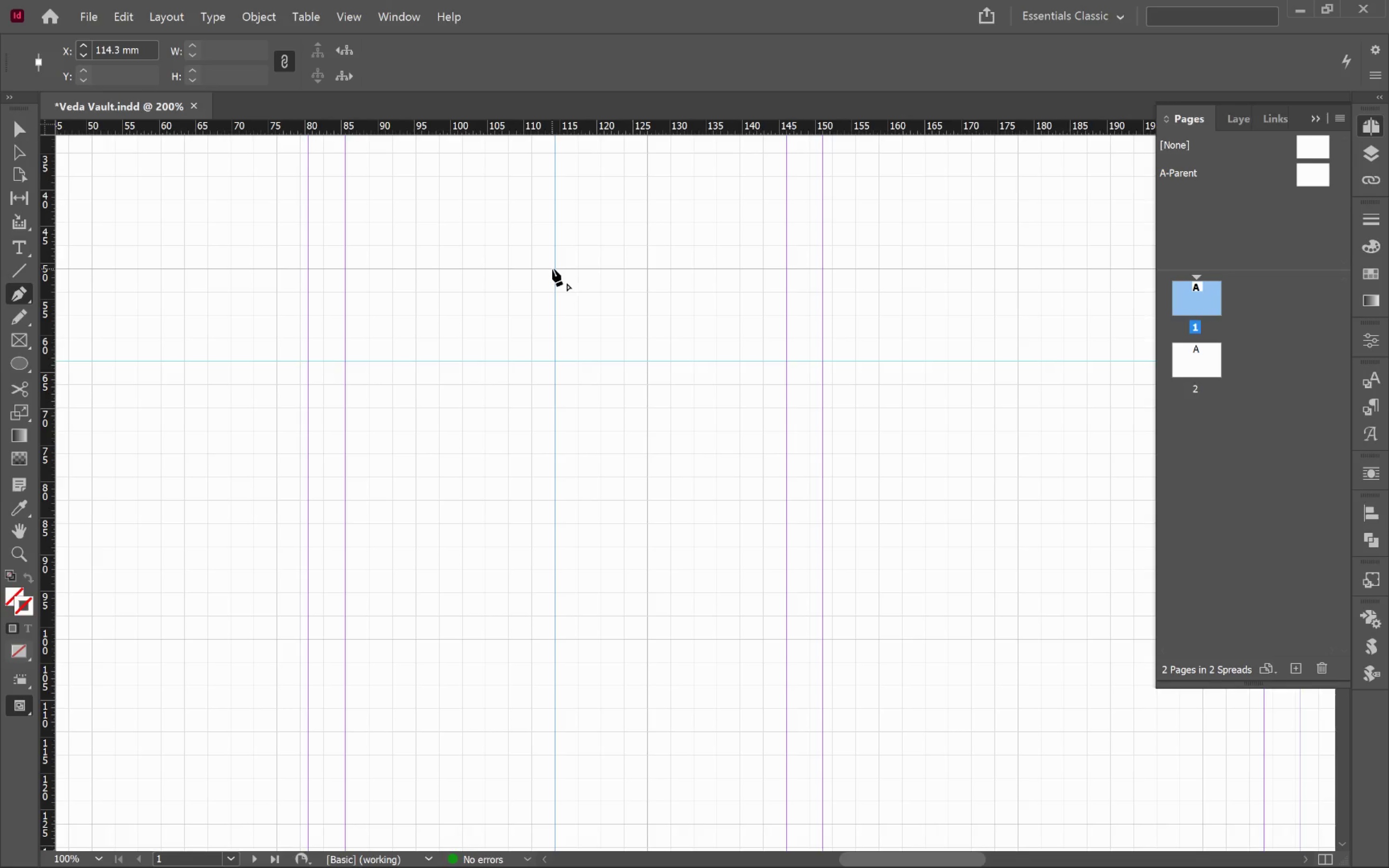 
left_click_drag(start_coordinate=[553, 268], to_coordinate=[508, 271])
 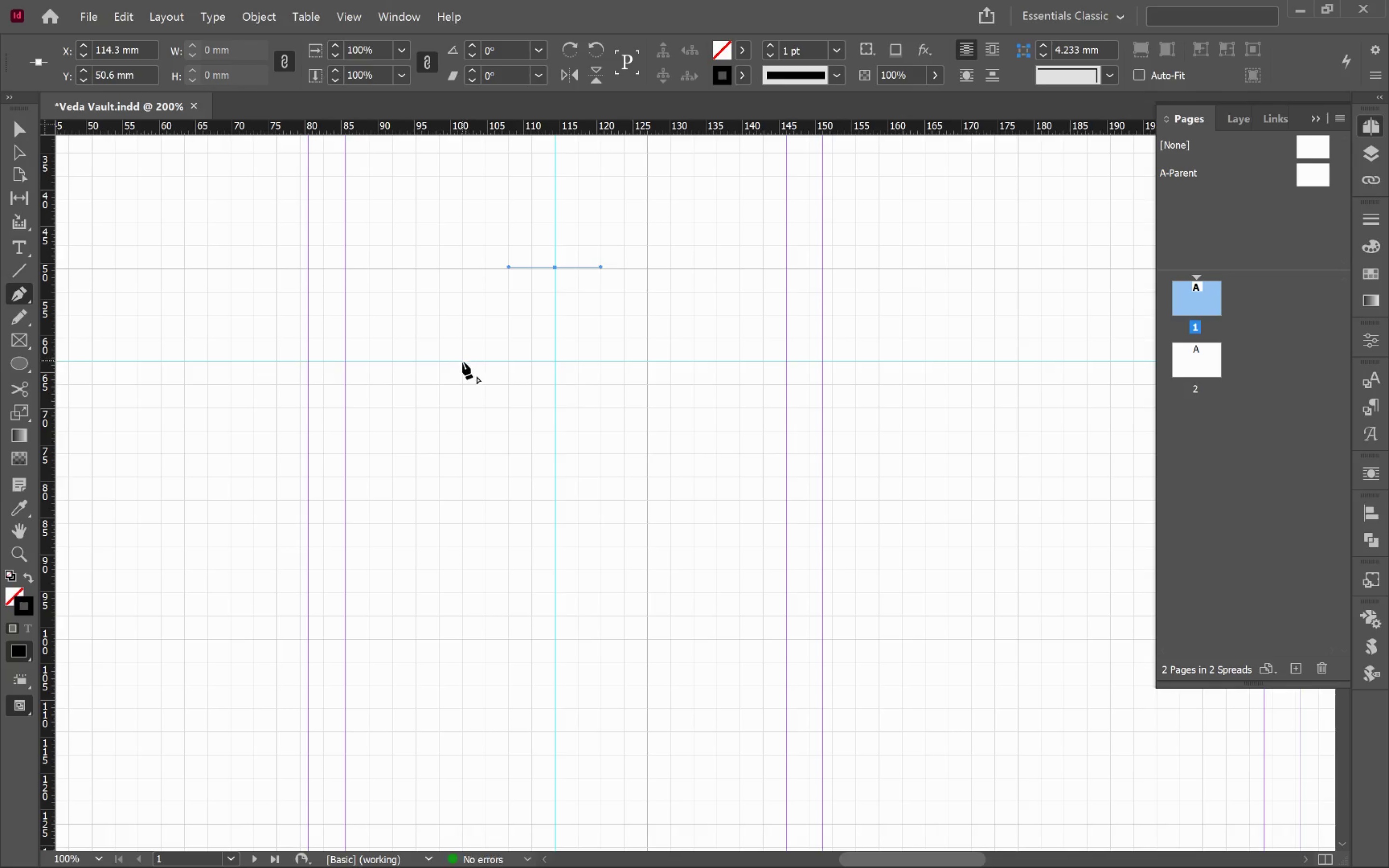 
hold_key(key=ShiftLeft, duration=2.06)
 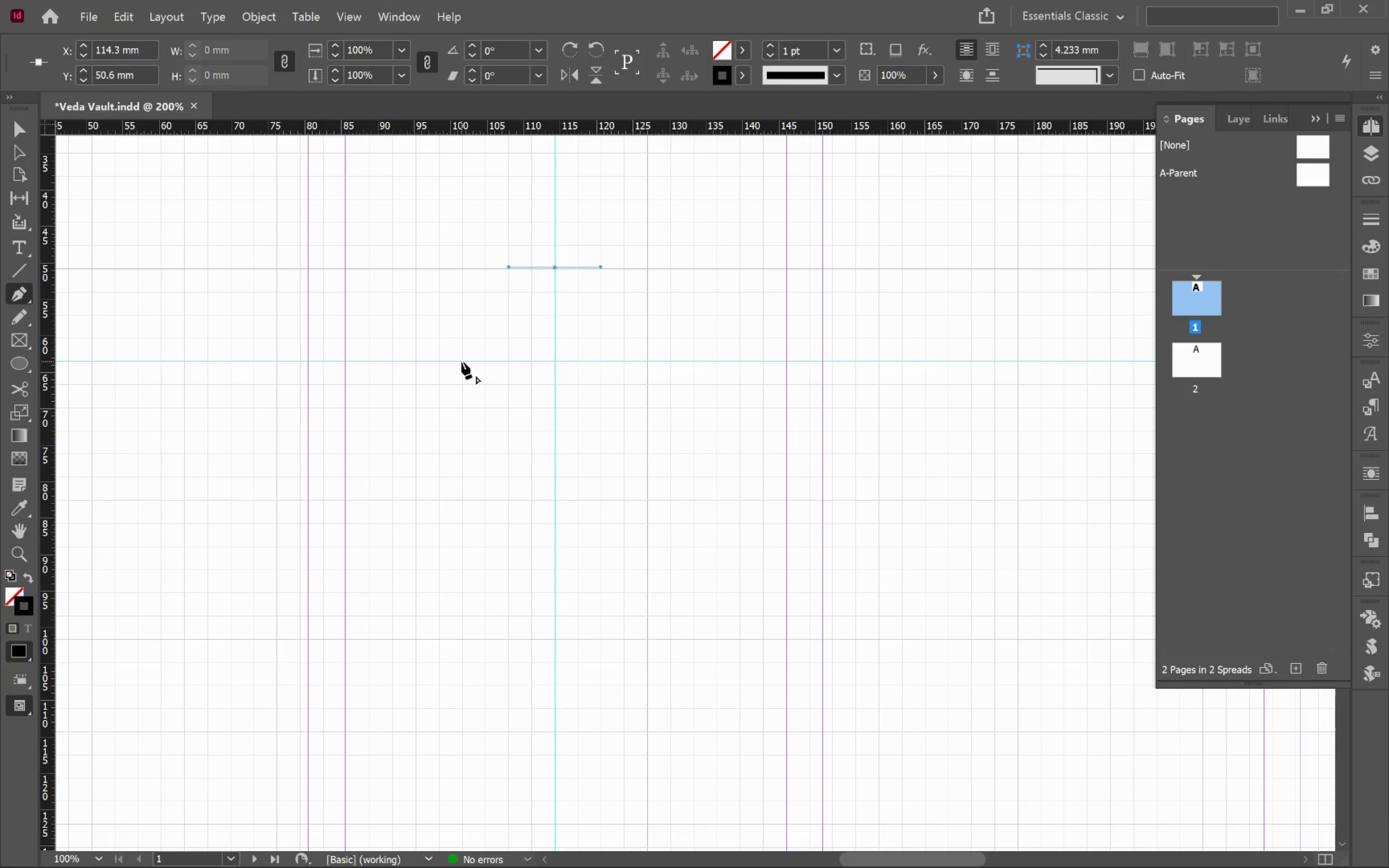 
left_click_drag(start_coordinate=[462, 361], to_coordinate=[461, 436])
 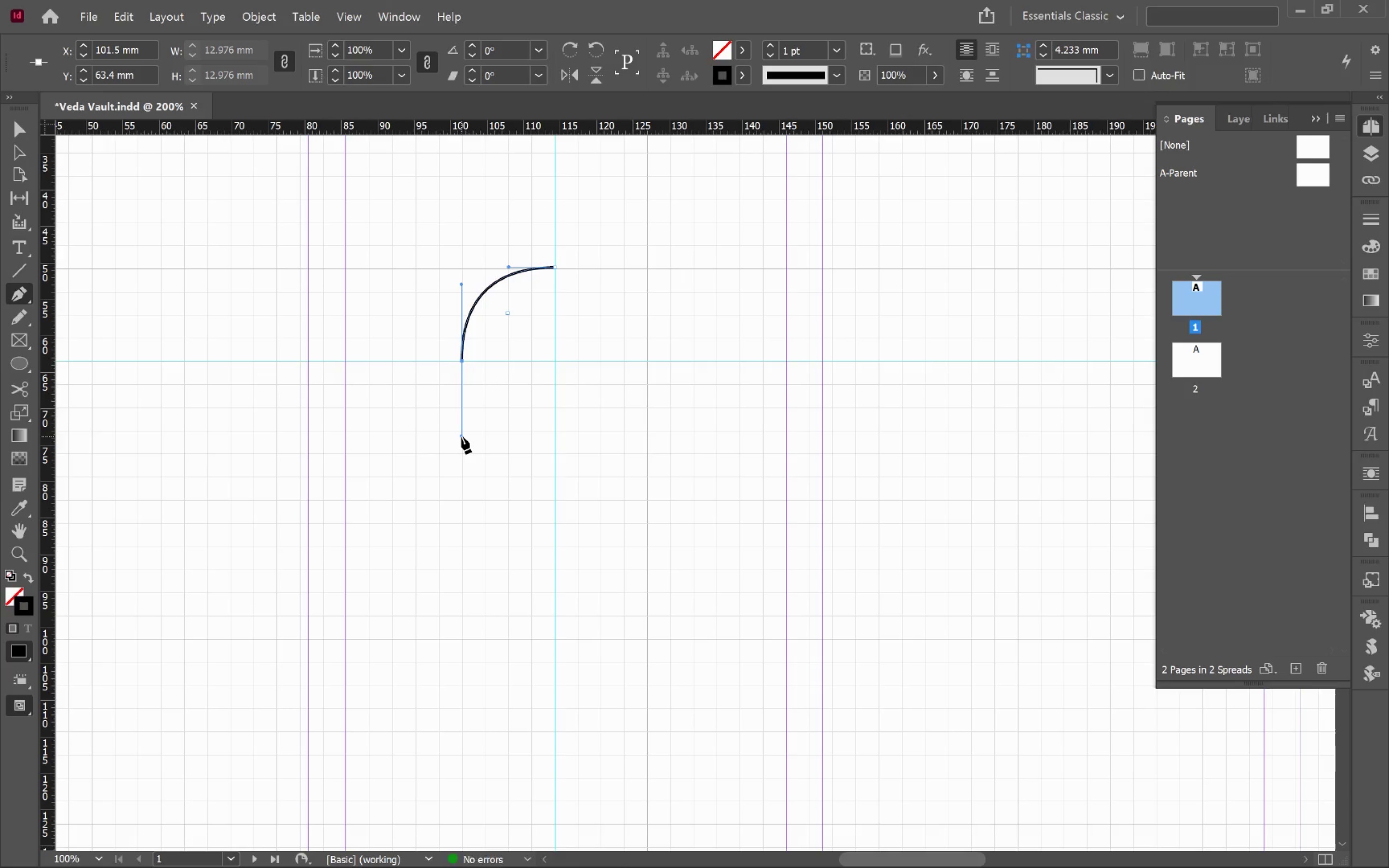 
hold_key(key=ShiftLeft, duration=2.13)
 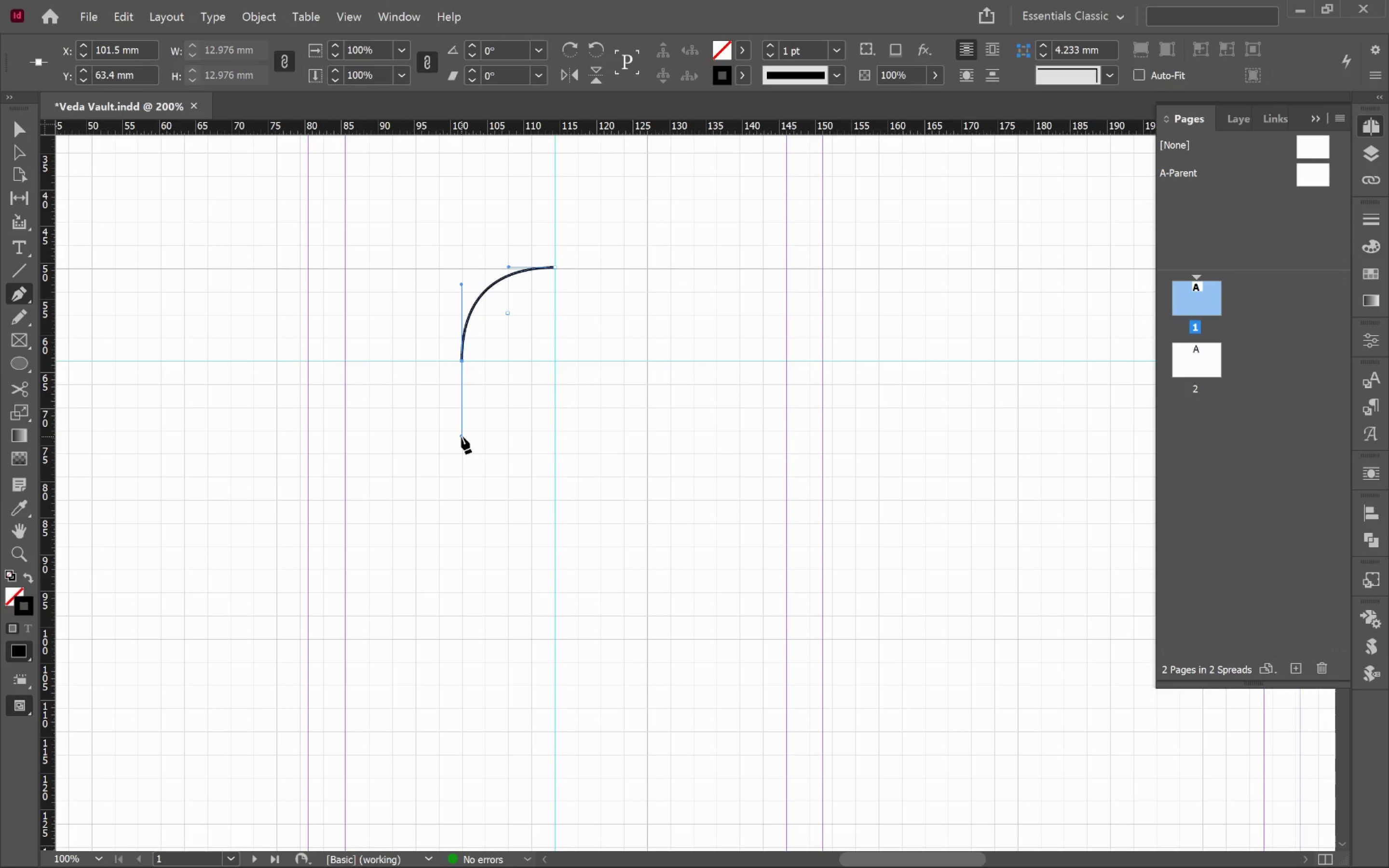 
key(Control+Z)
 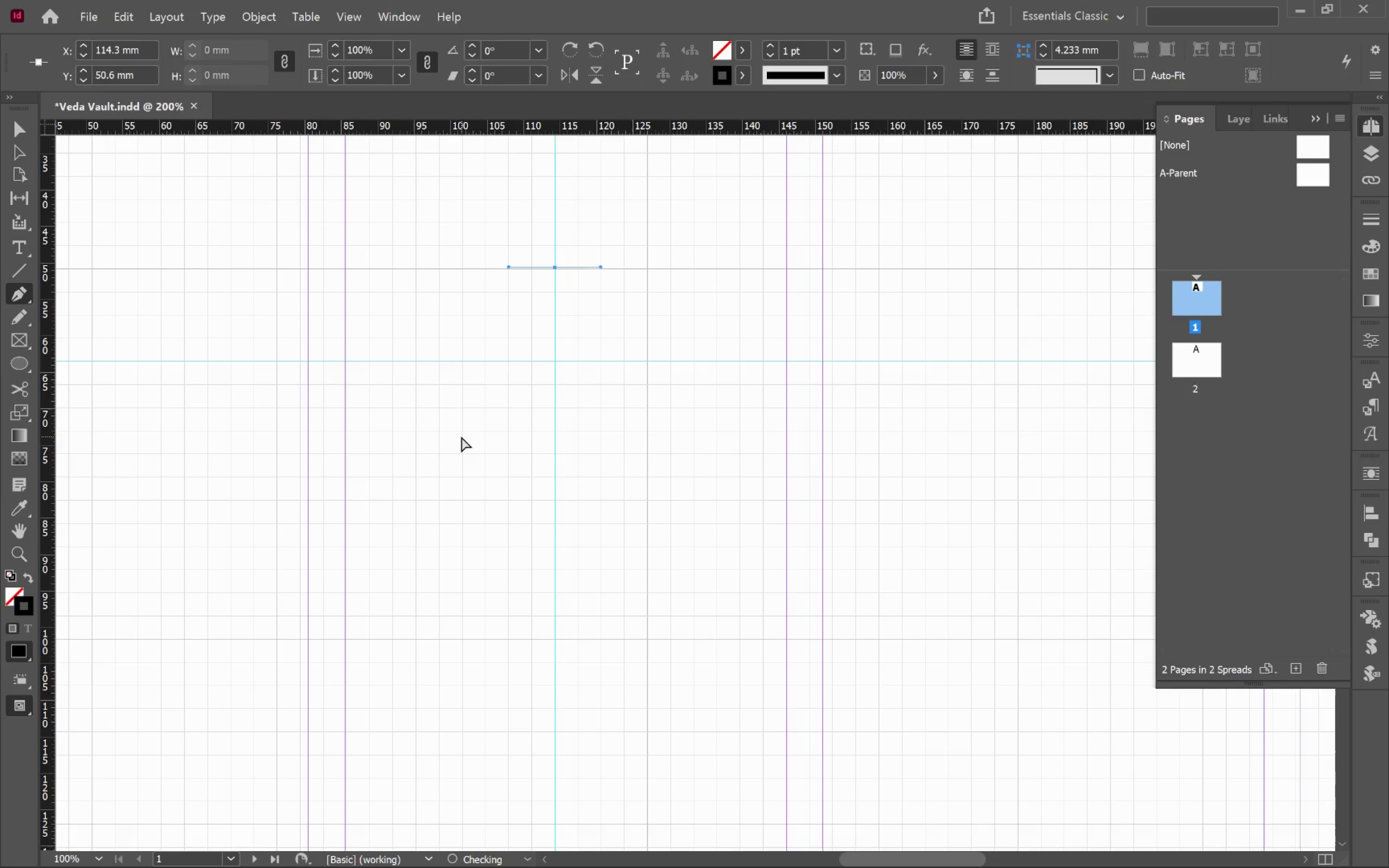 
key(Control+Z)
 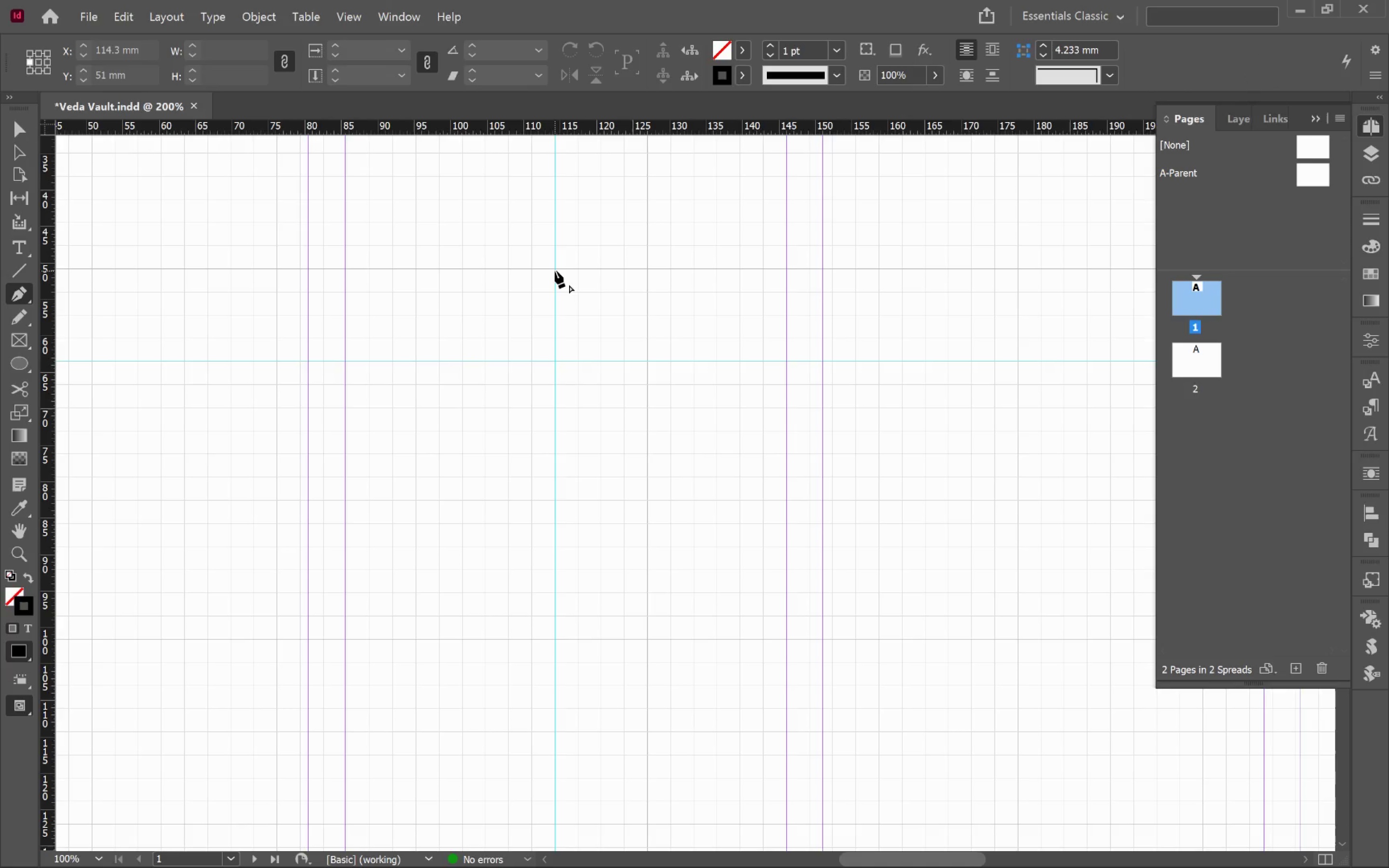 
left_click([555, 269])
 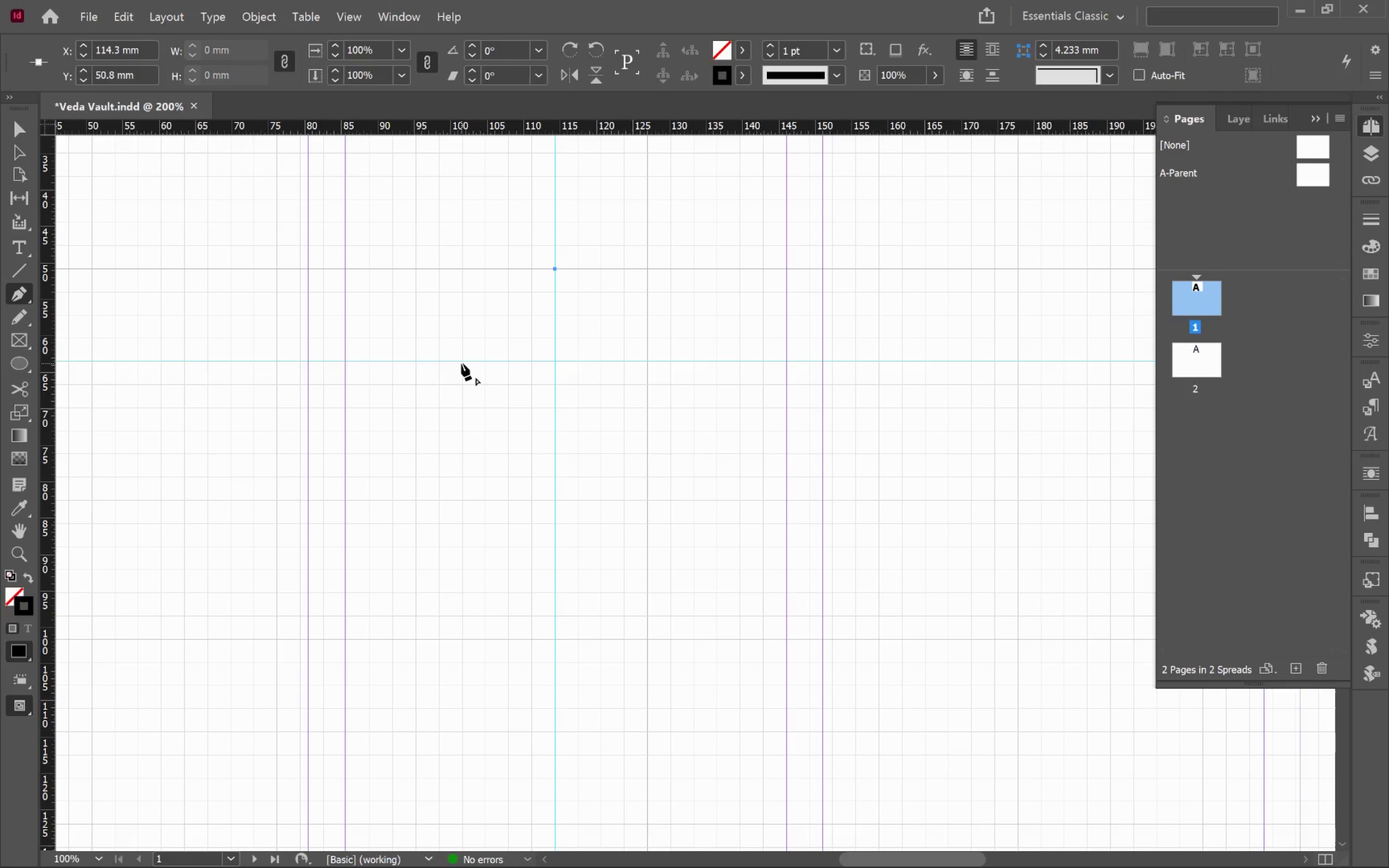 
left_click_drag(start_coordinate=[462, 362], to_coordinate=[456, 422])
 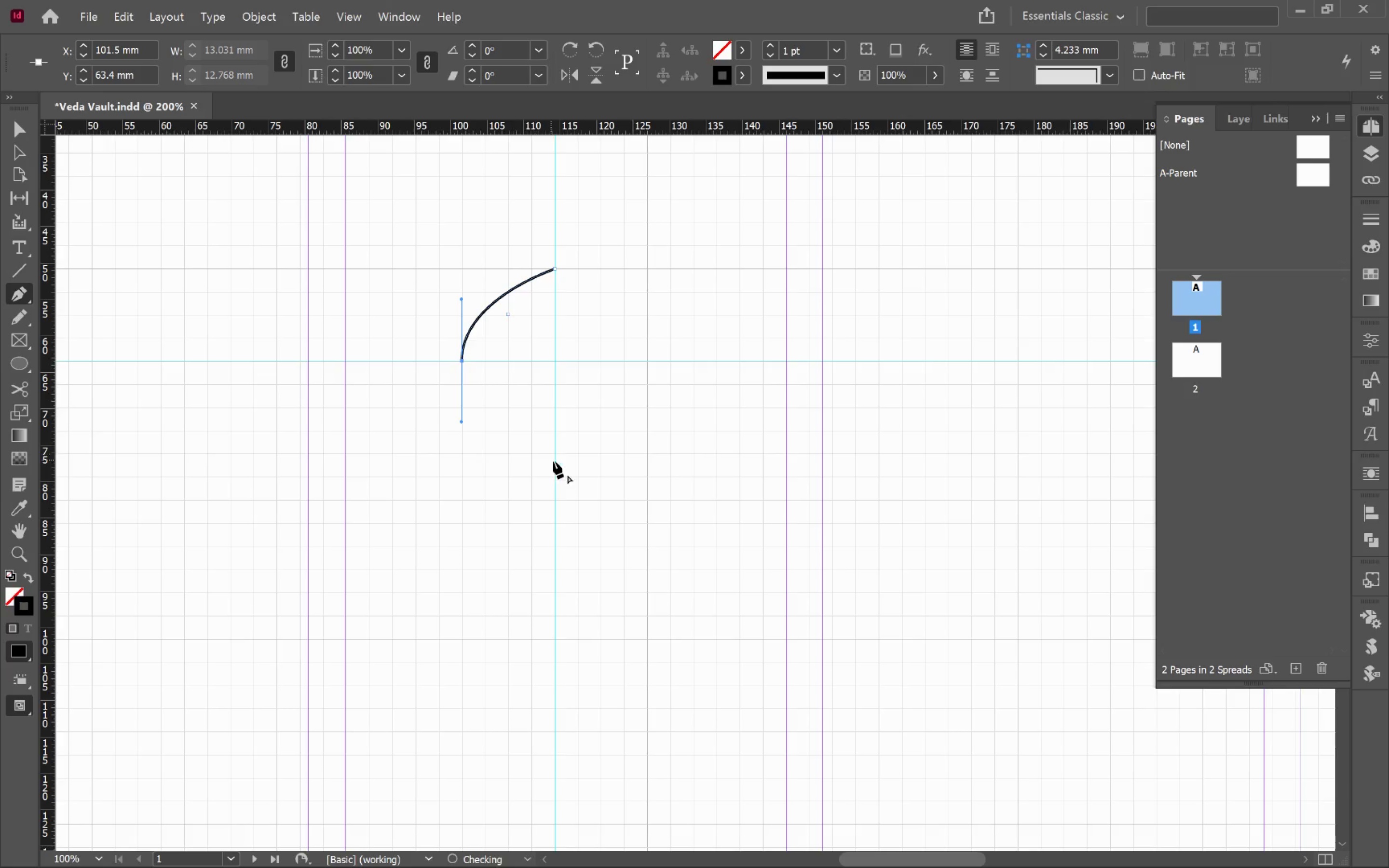 
hold_key(key=ShiftLeft, duration=5.11)
 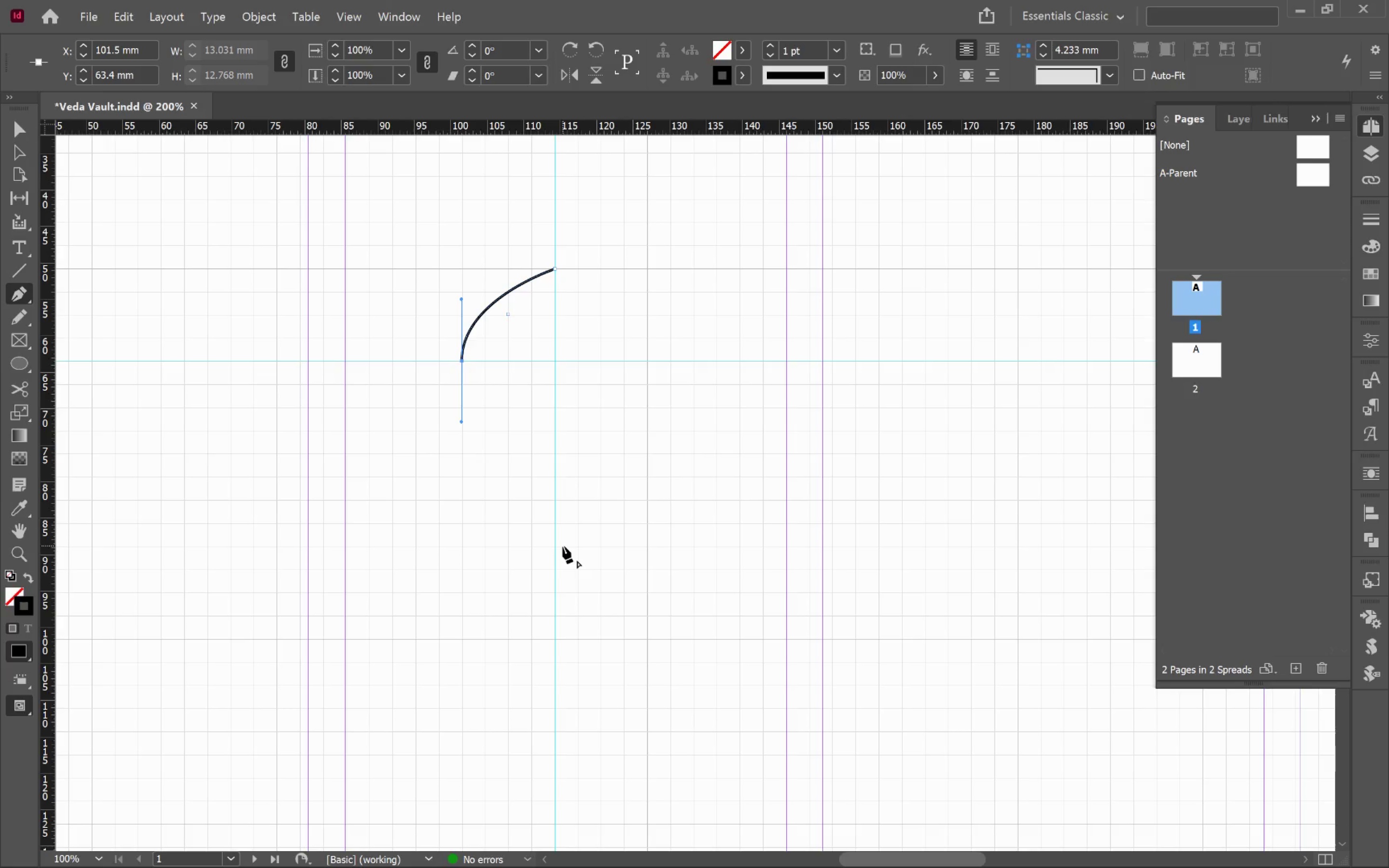 
wait(5.5)
 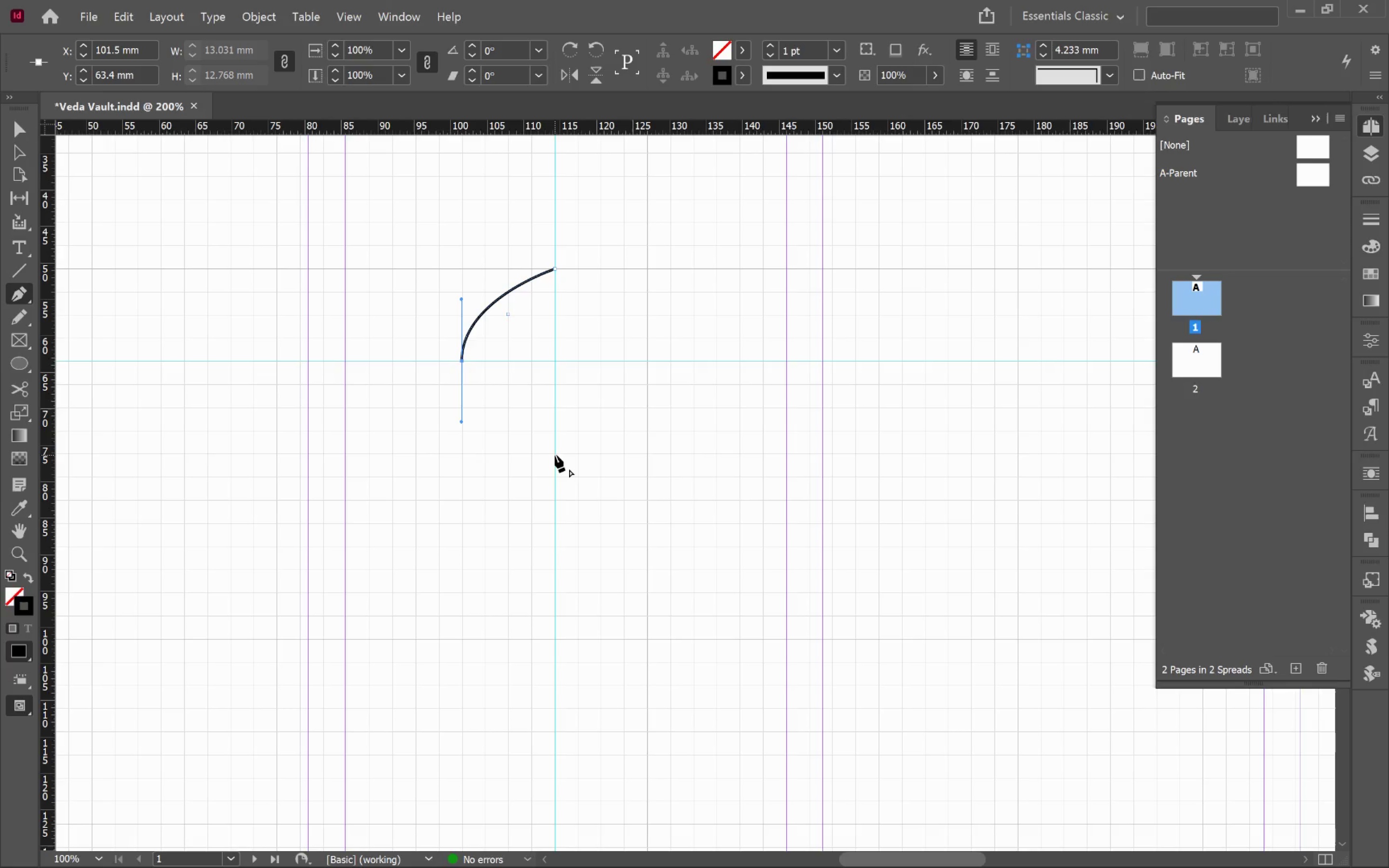 
left_click_drag(start_coordinate=[556, 548], to_coordinate=[559, 636])
 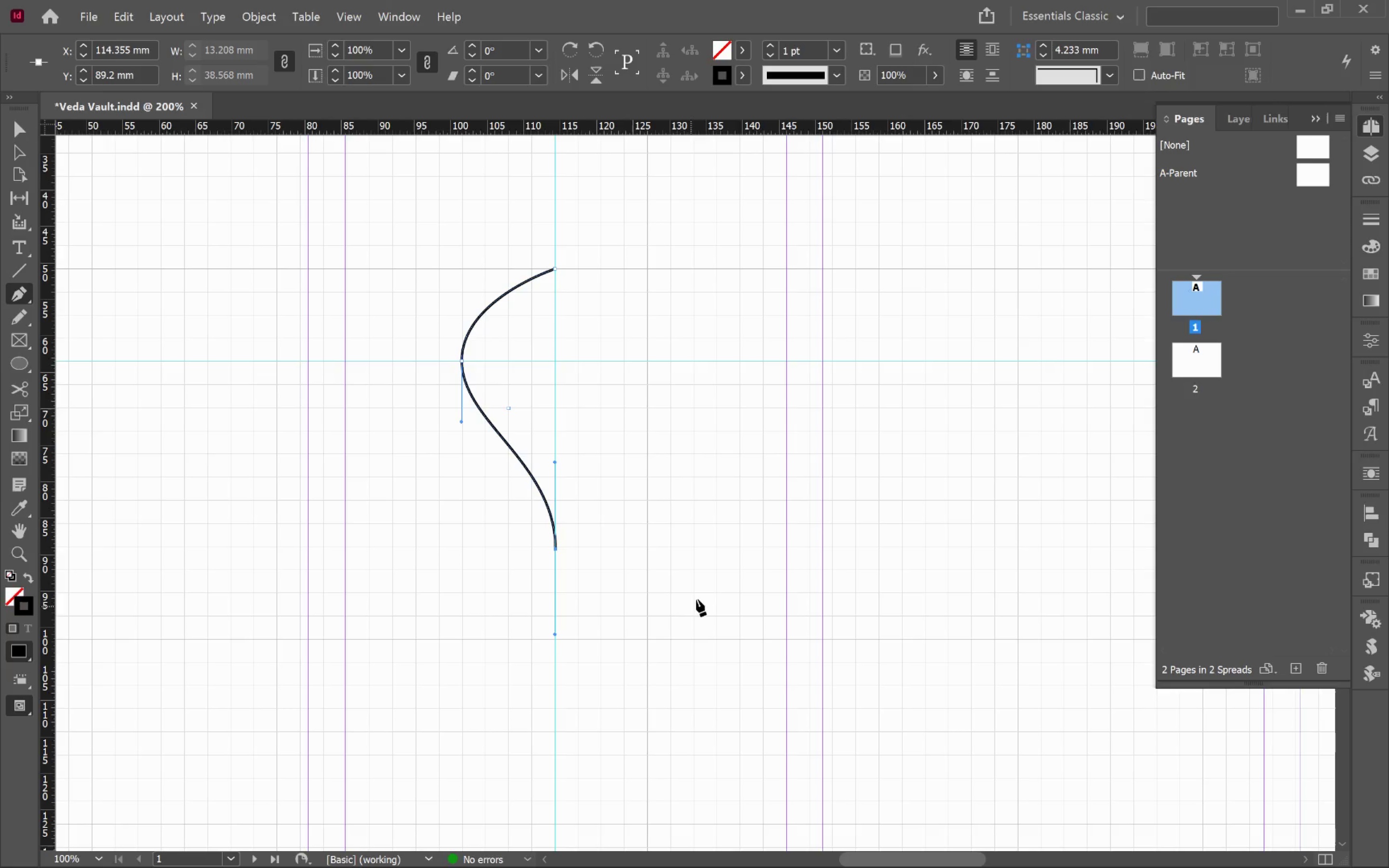 
hold_key(key=ShiftLeft, duration=7.07)
 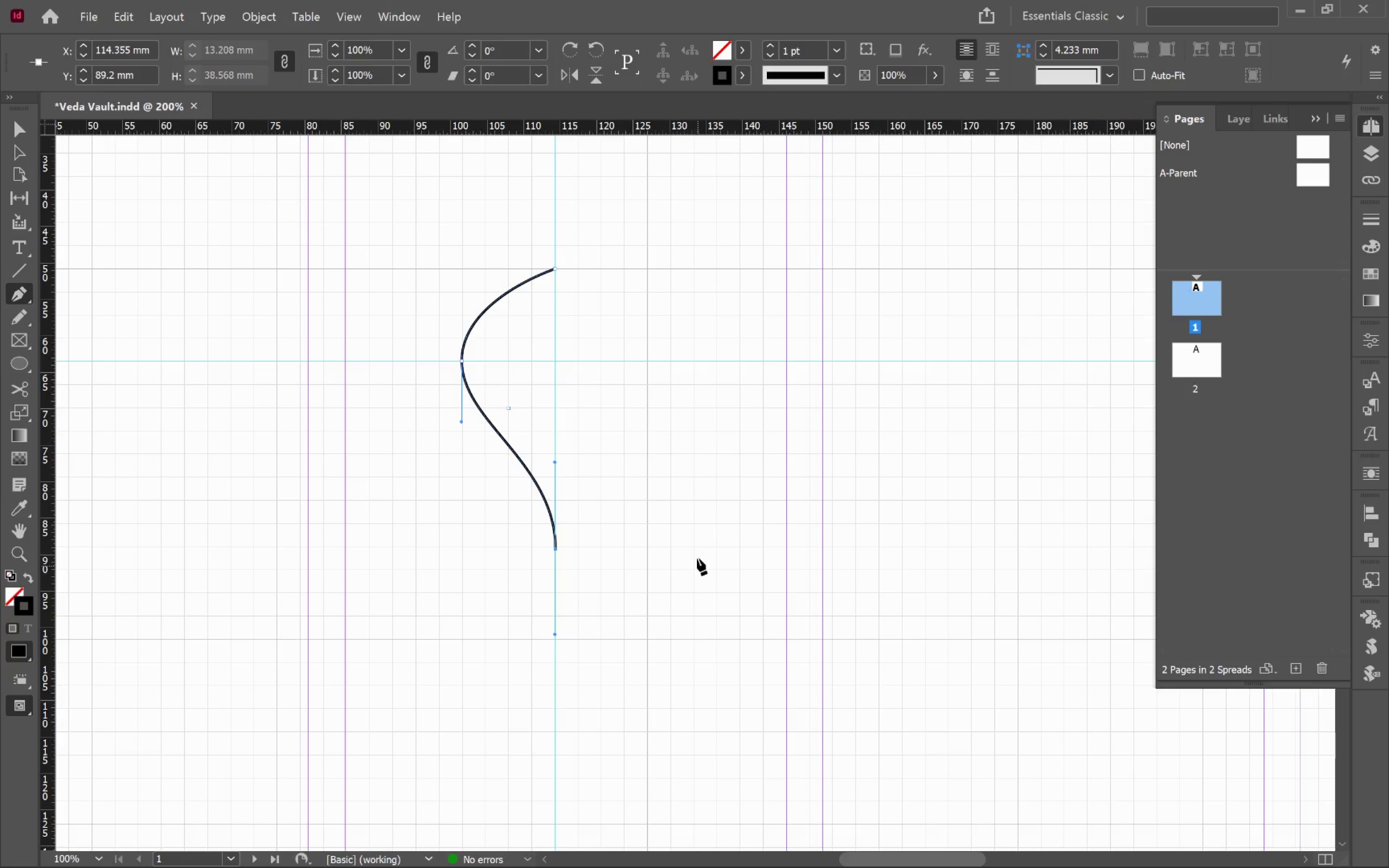 
key(Control+Z)
 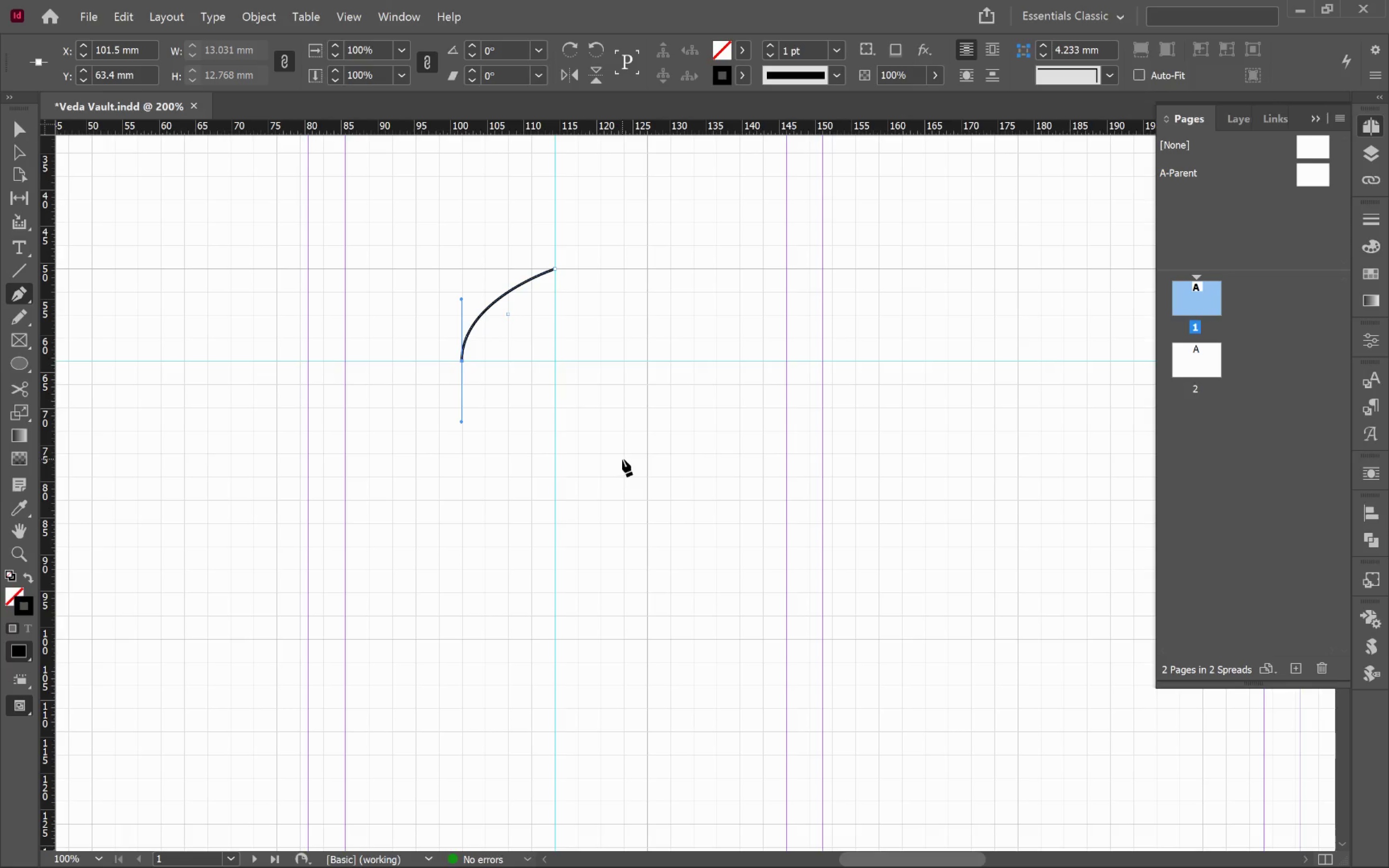 
key(Control+Z)
 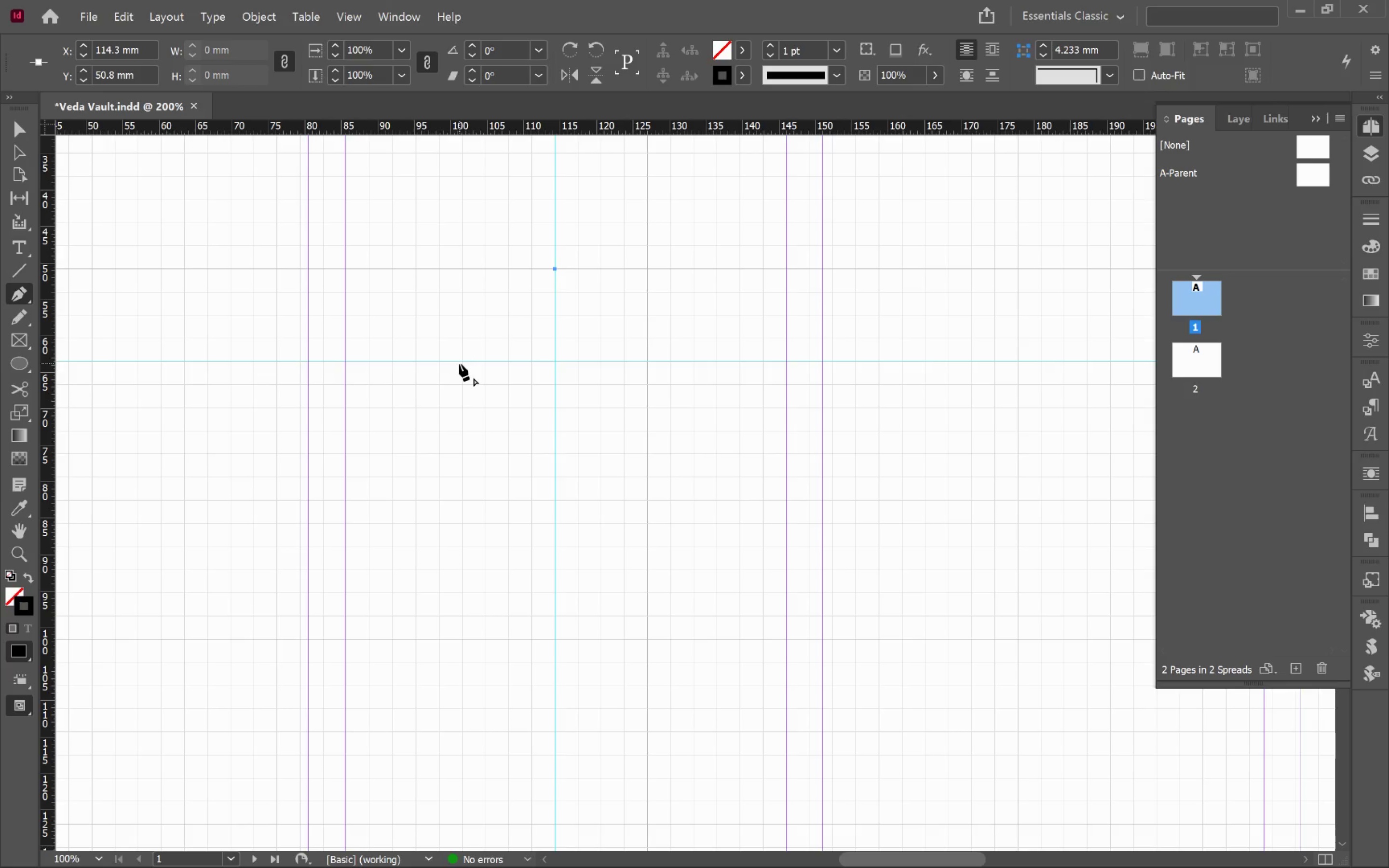 
left_click_drag(start_coordinate=[461, 361], to_coordinate=[452, 413])
 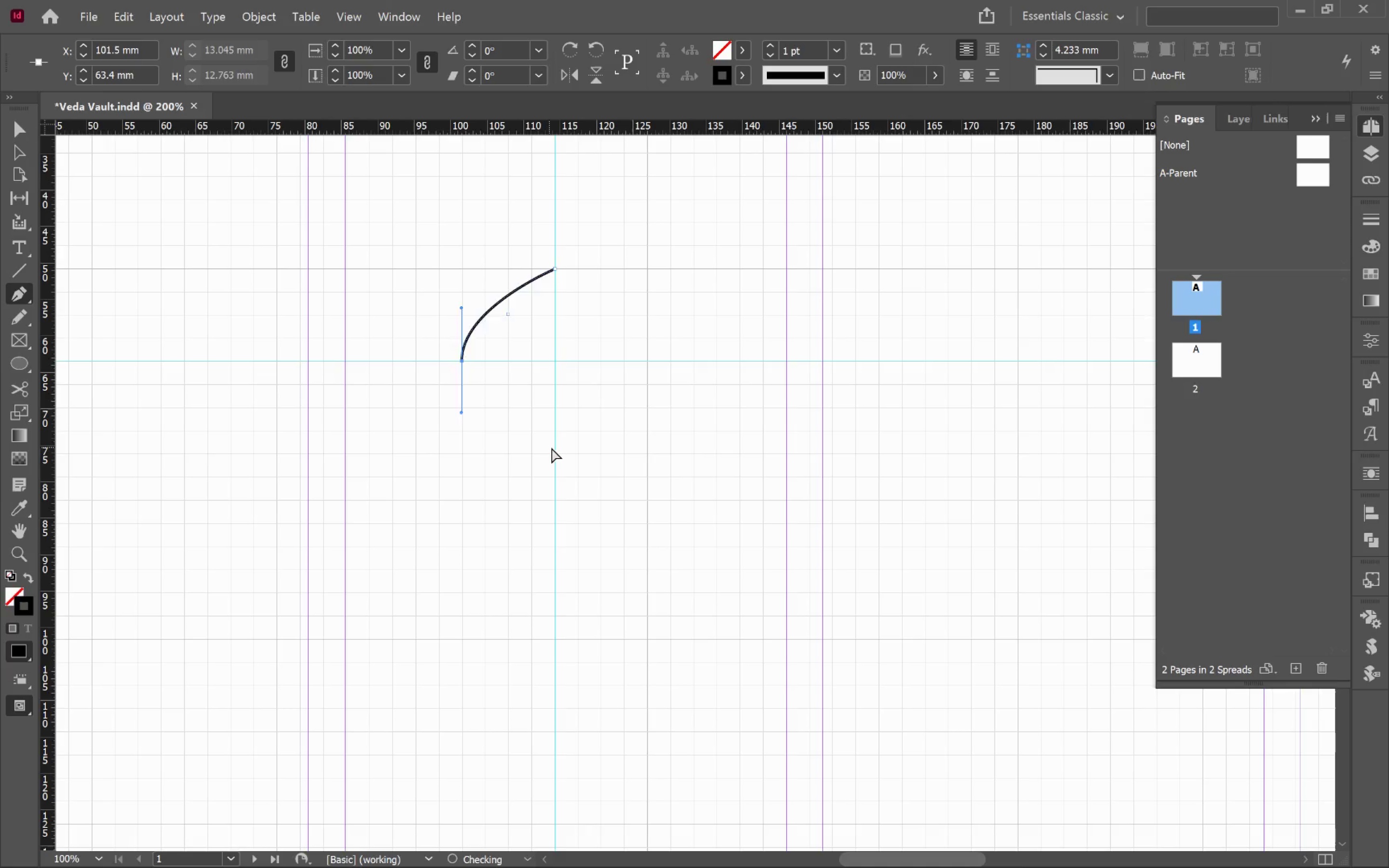 
hold_key(key=ShiftLeft, duration=4.14)
 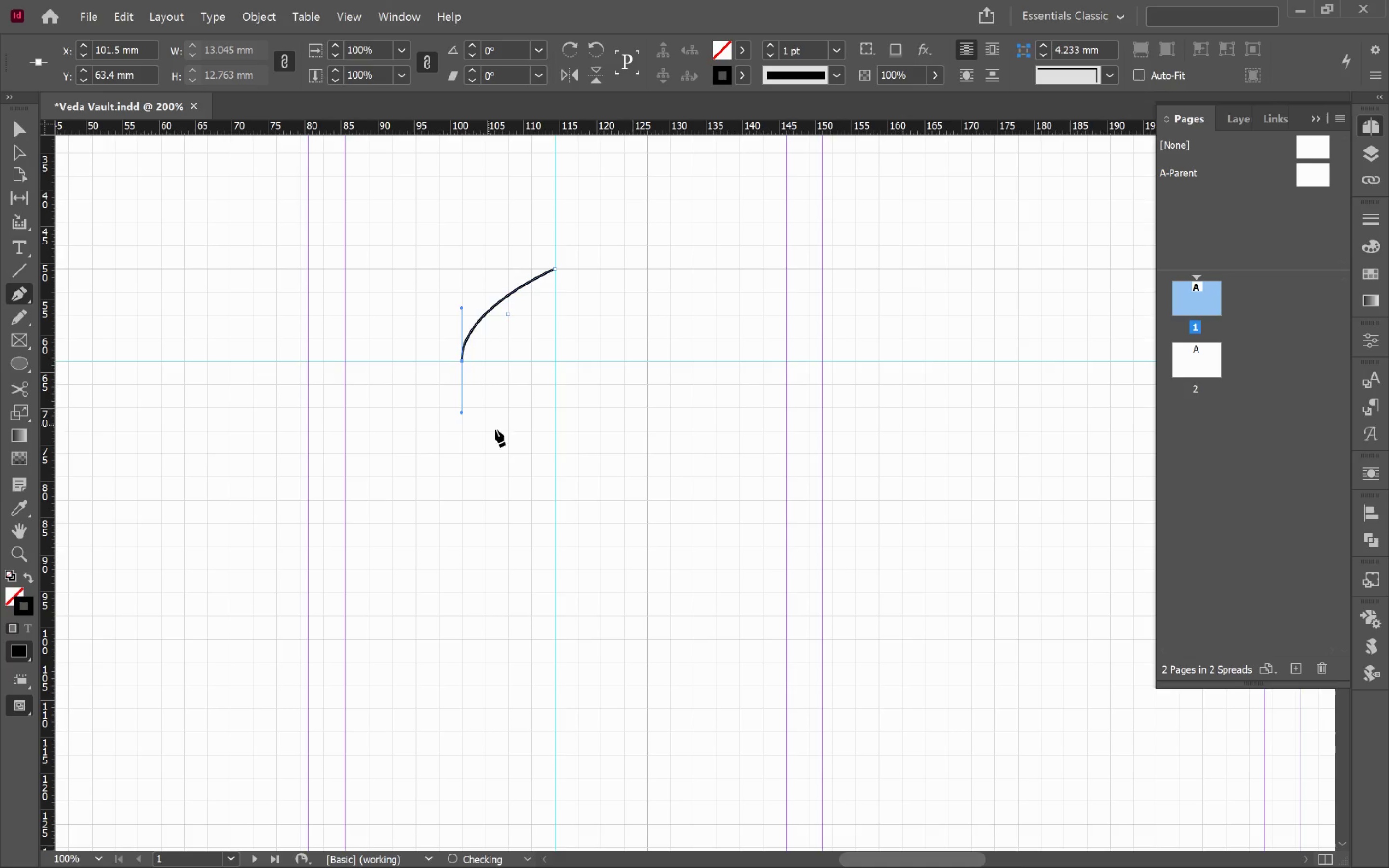 
key(Control+Z)
 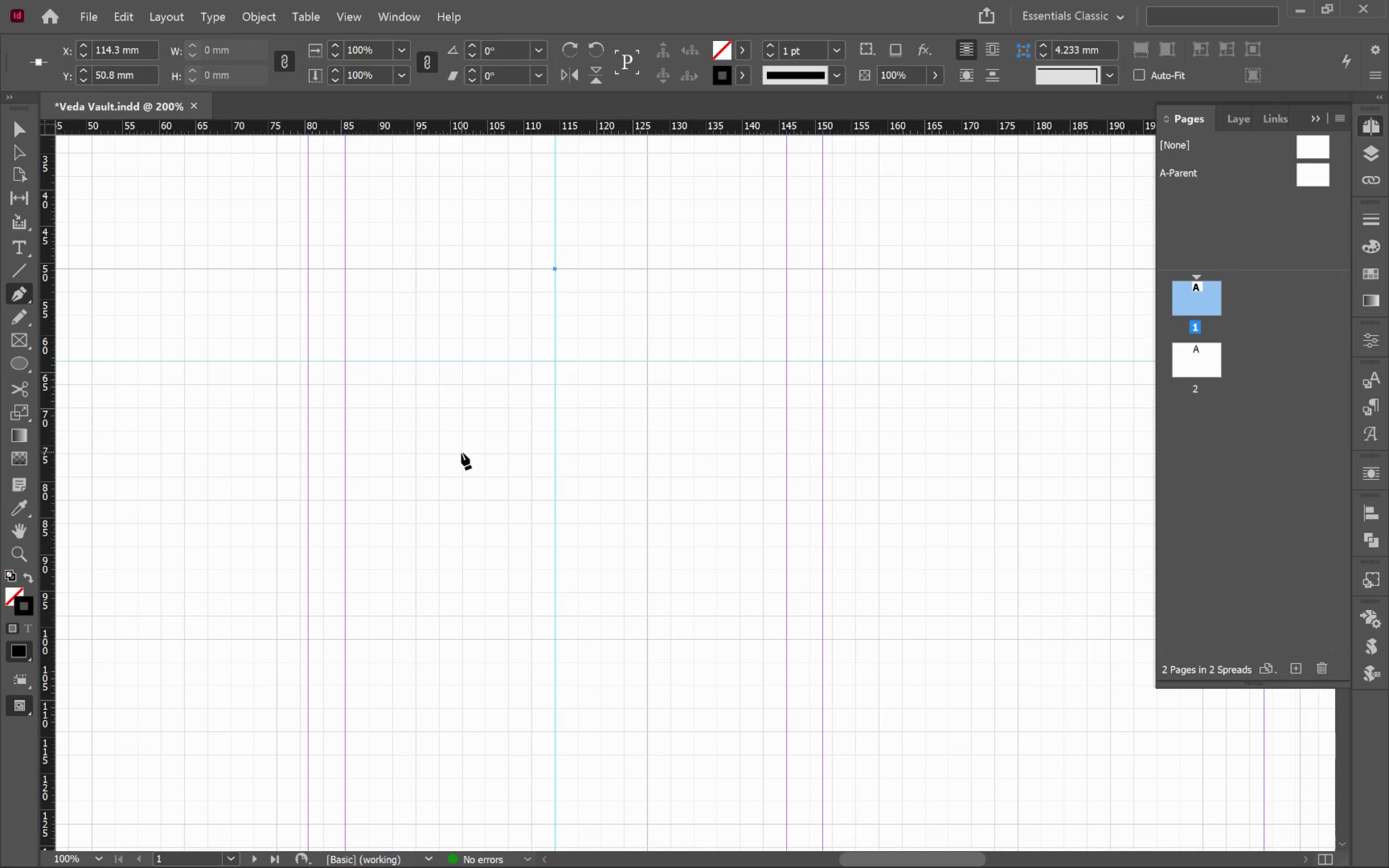 
left_click_drag(start_coordinate=[461, 452], to_coordinate=[481, 602])
 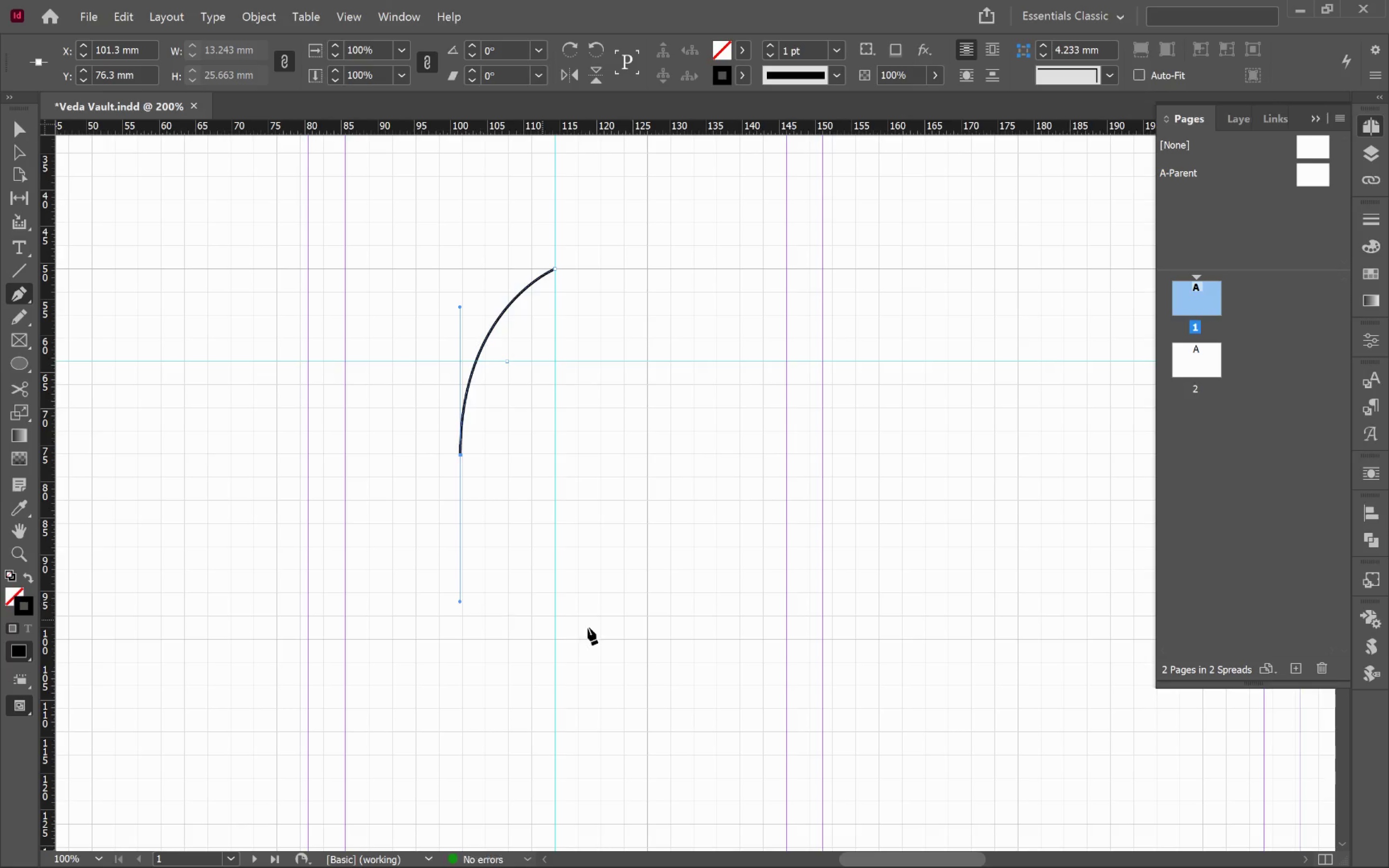 
hold_key(key=ShiftLeft, duration=9.46)
 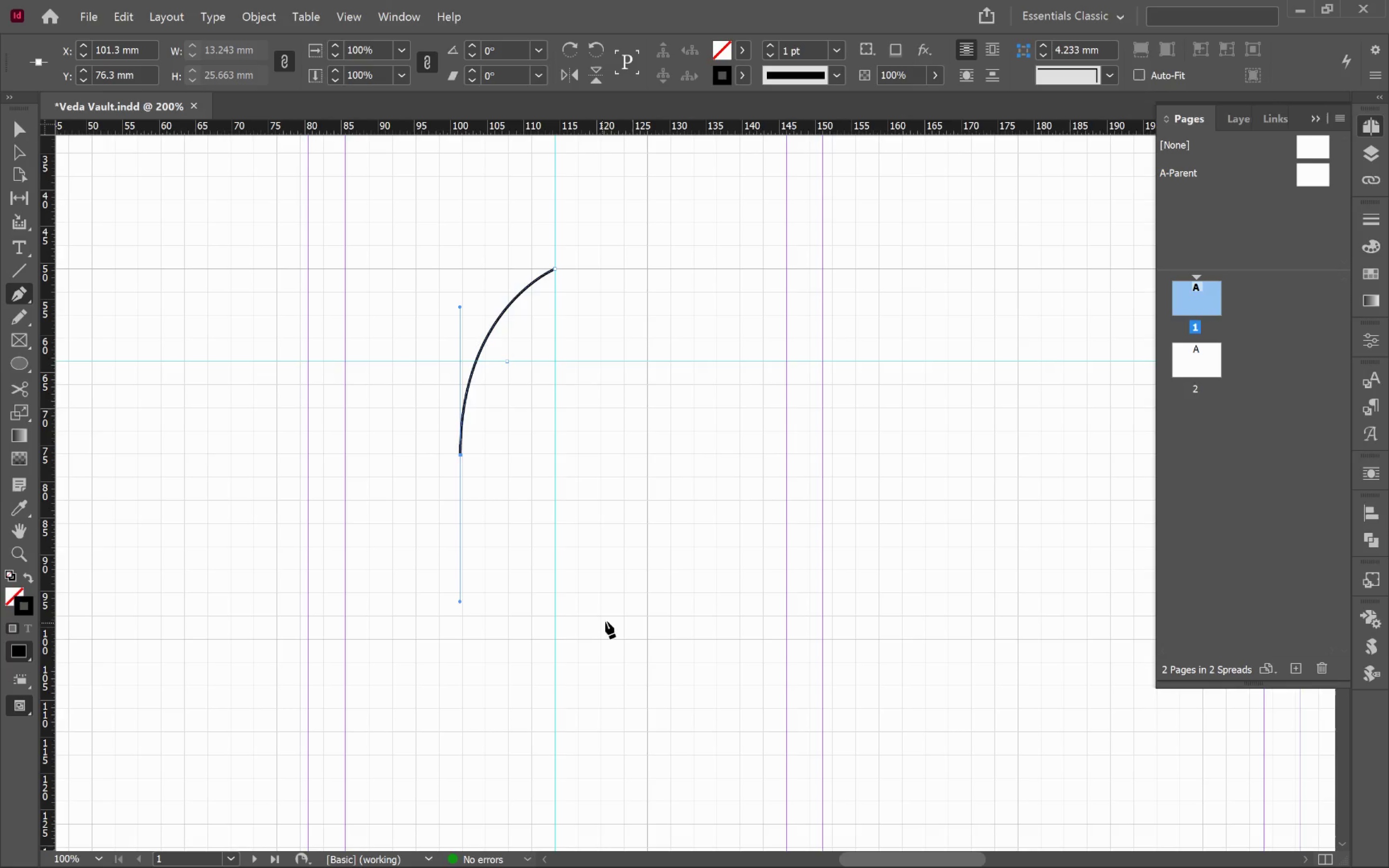 
hold_key(key=Space, duration=1.51)
 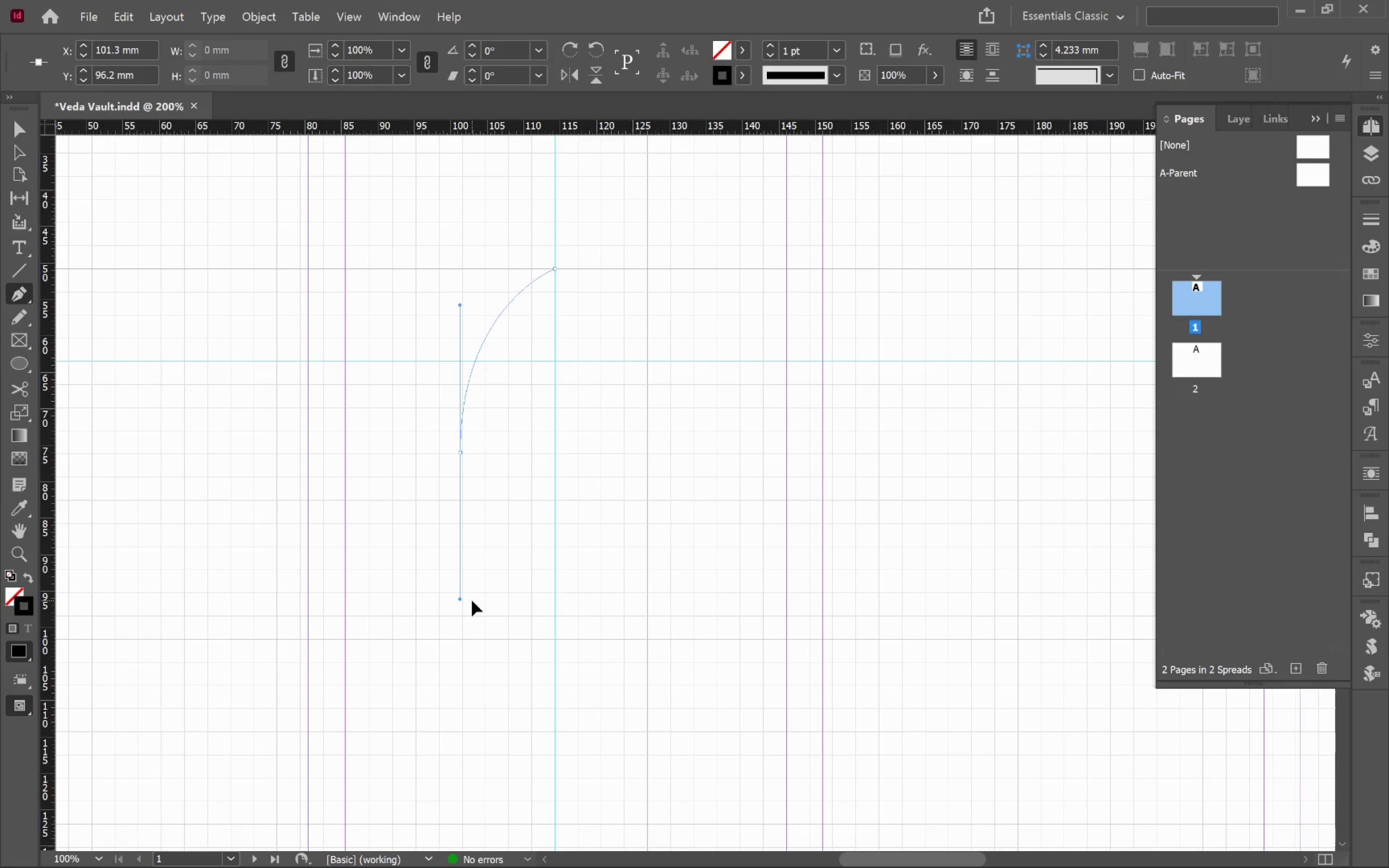 
hold_key(key=Space, duration=1.5)
 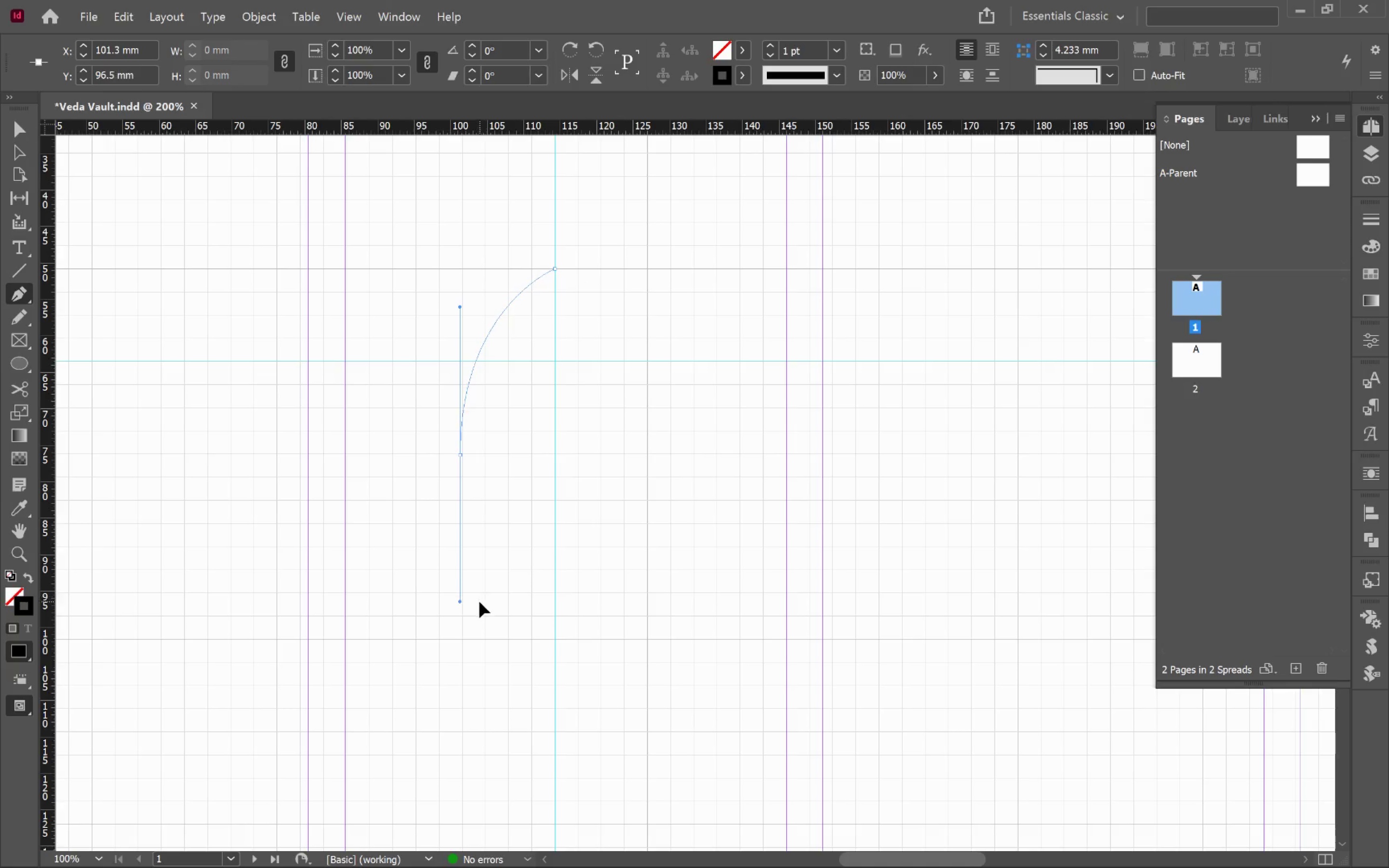 
hold_key(key=Space, duration=1.53)
 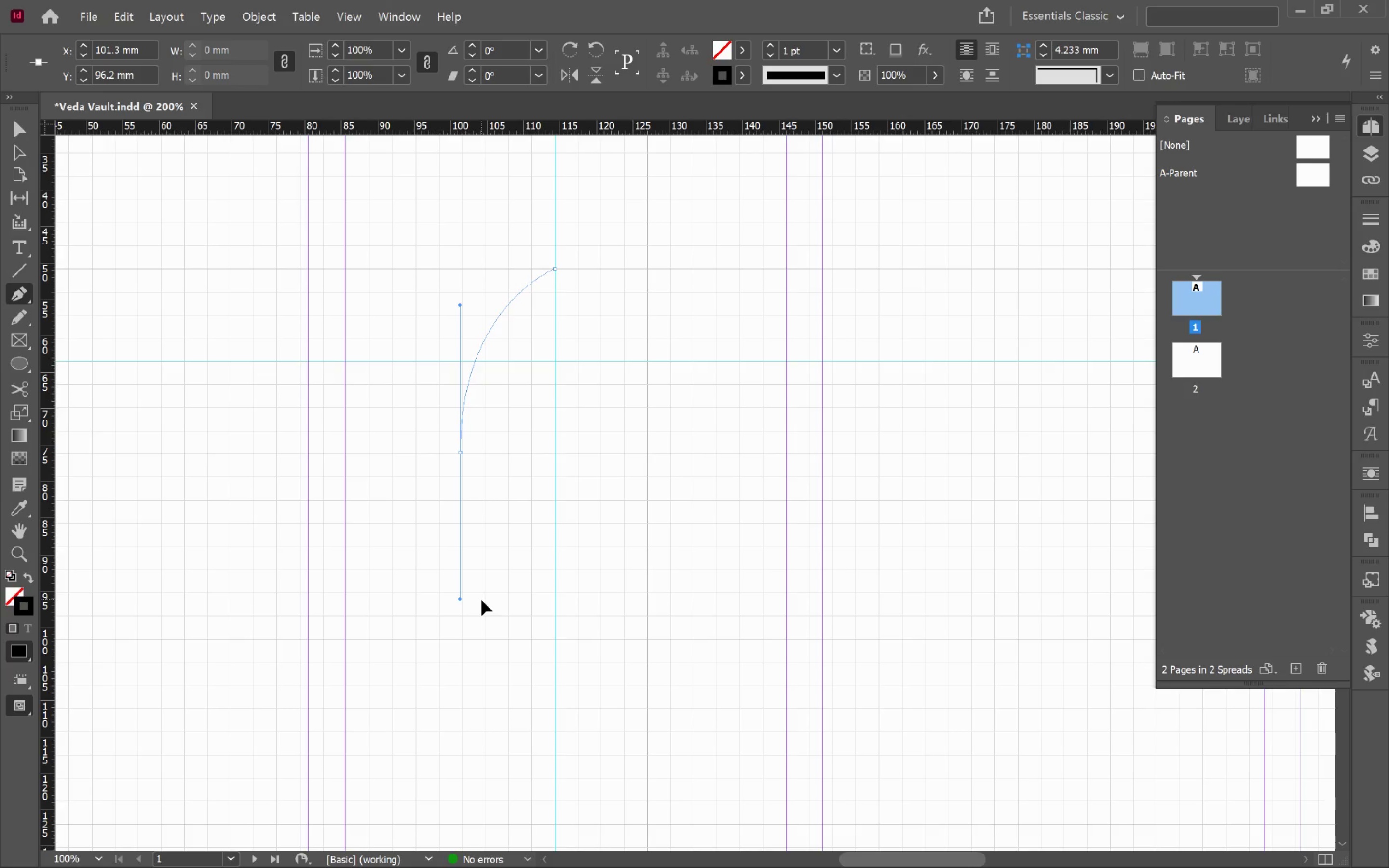 
hold_key(key=Space, duration=1.5)
 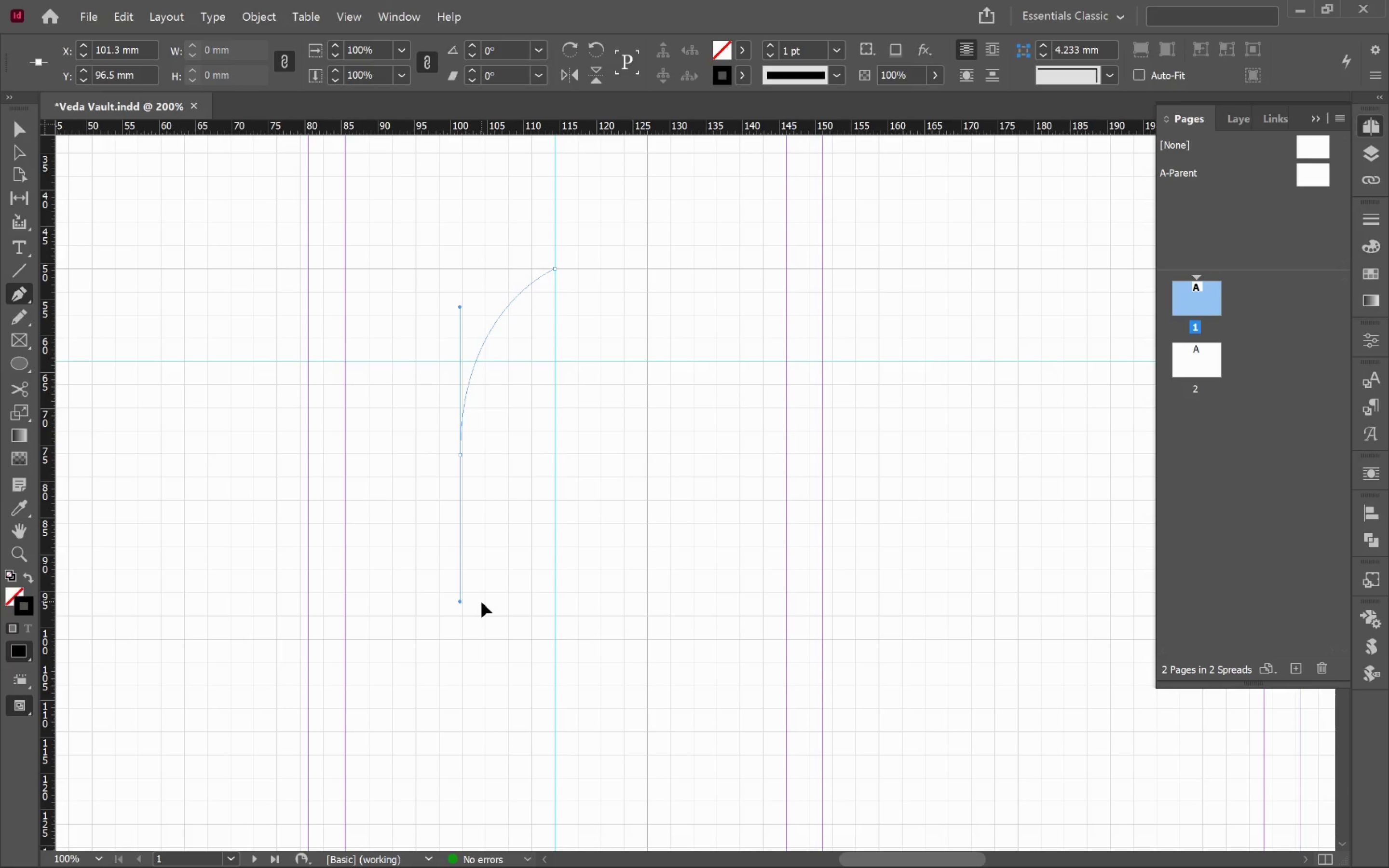 
hold_key(key=Space, duration=1.04)
 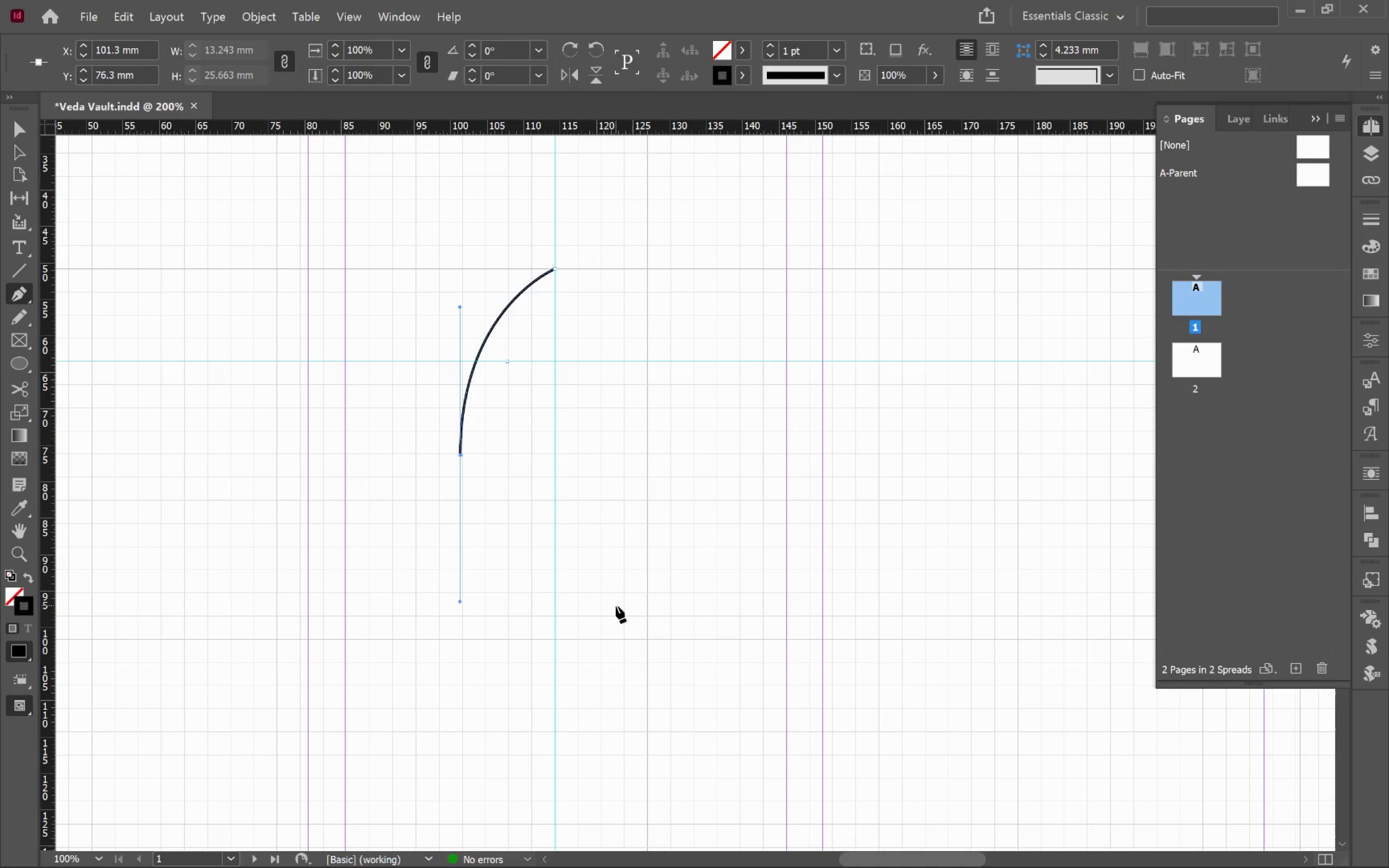 
hold_key(key=AltLeft, duration=0.34)
 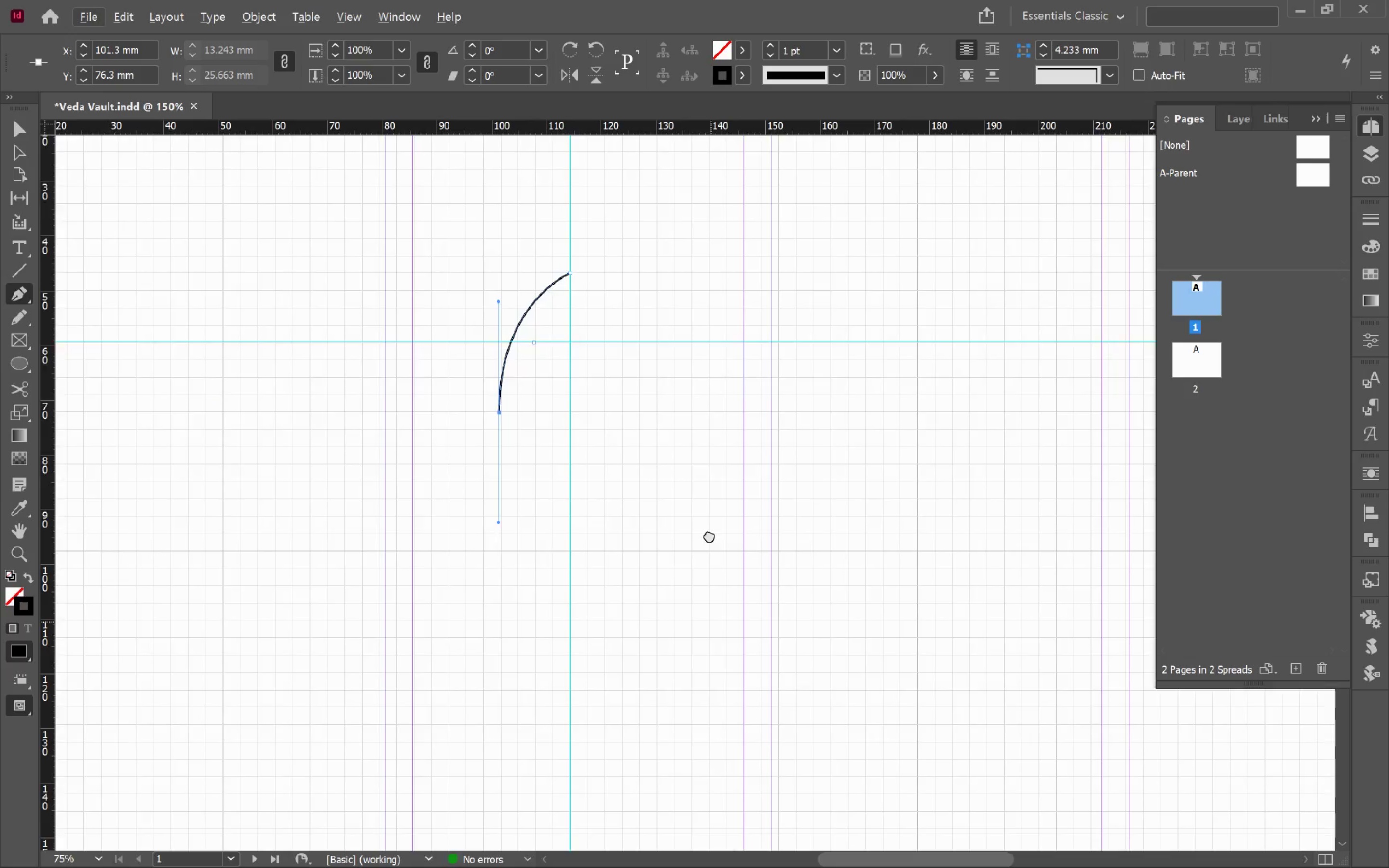 
hold_key(key=Space, duration=0.66)
 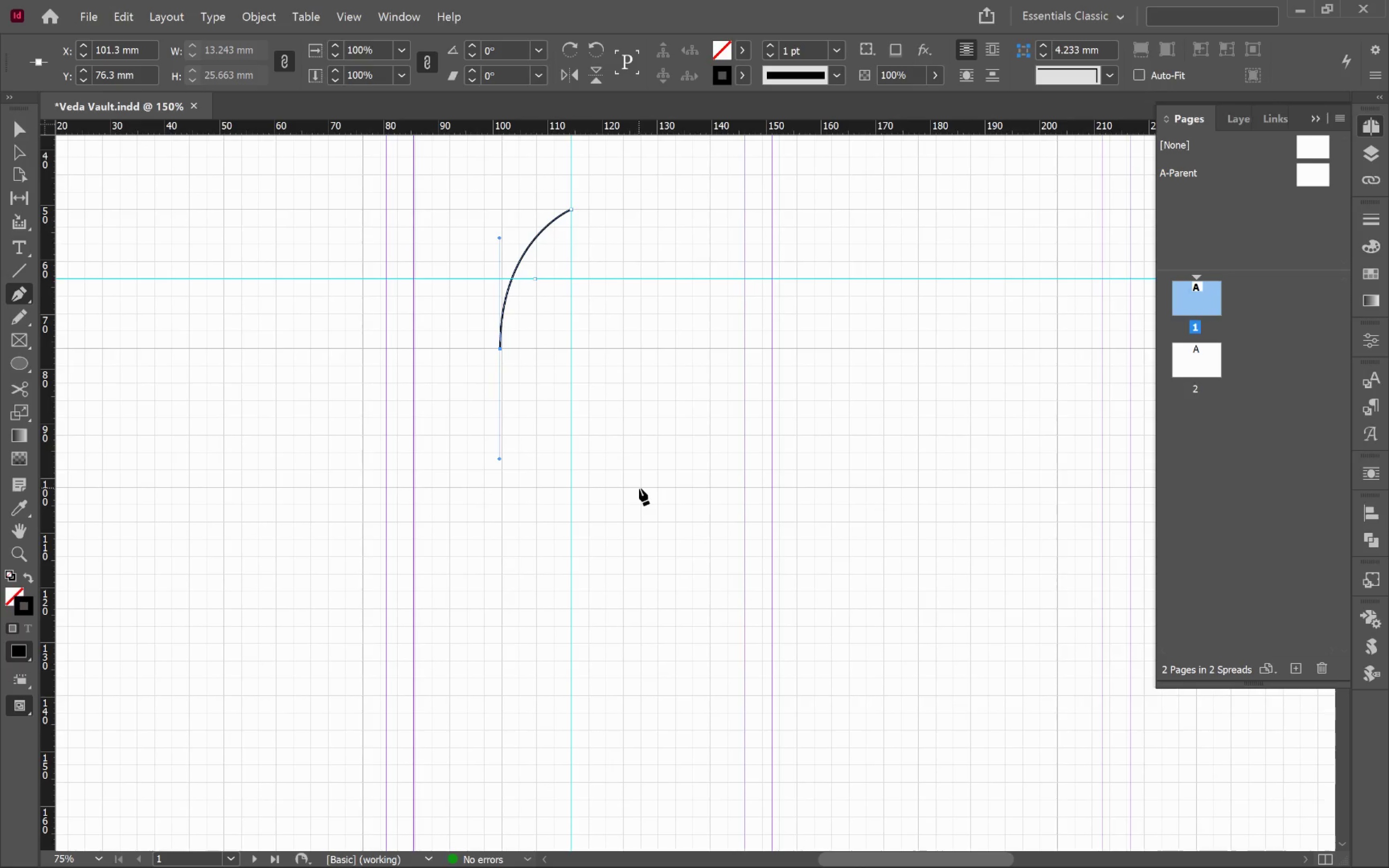 
scroll: coordinate [624, 601], scroll_direction: down, amount: 1.0
 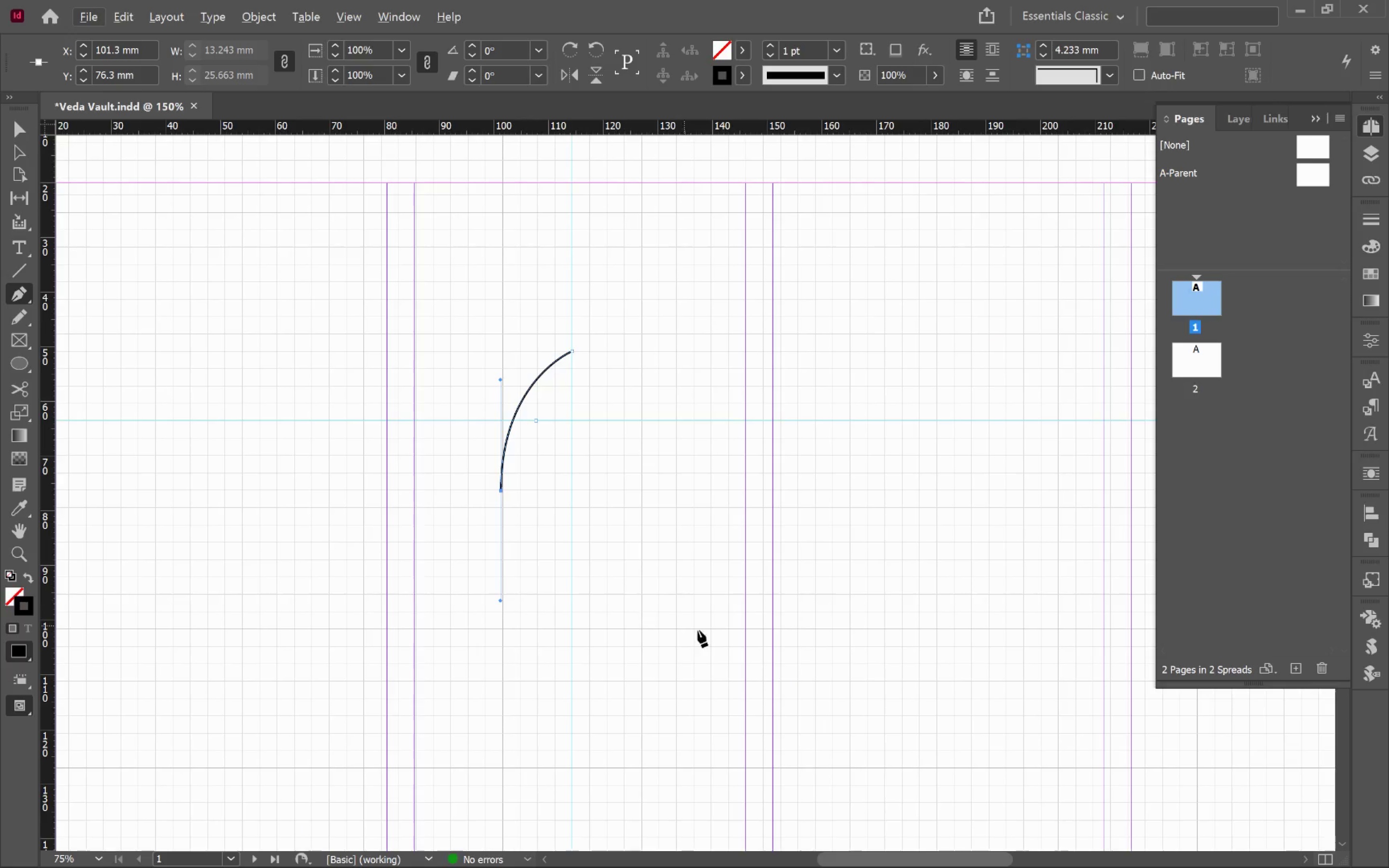 
left_click_drag(start_coordinate=[711, 618], to_coordinate=[710, 476])
 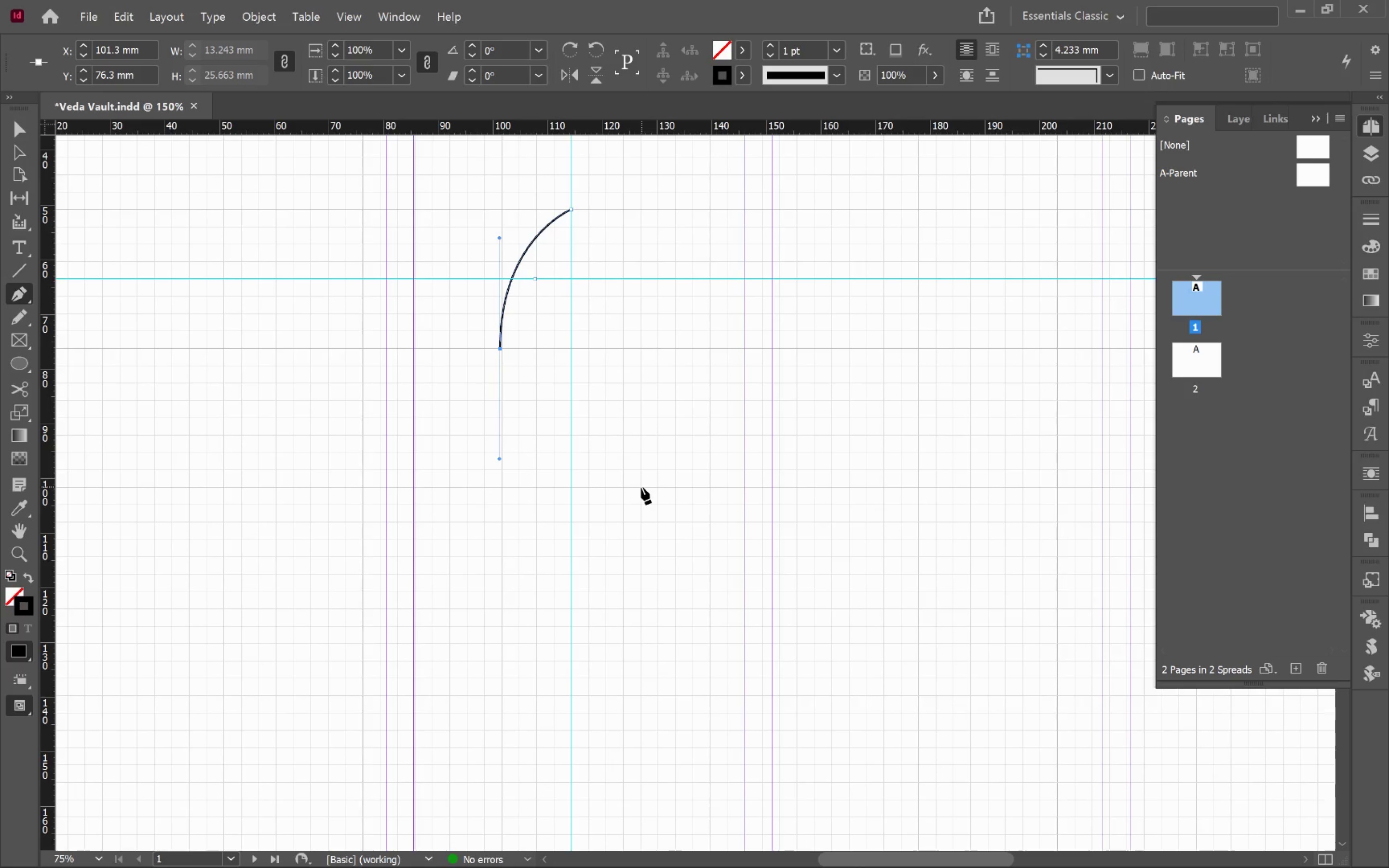 
left_click_drag(start_coordinate=[641, 487], to_coordinate=[654, 541])
 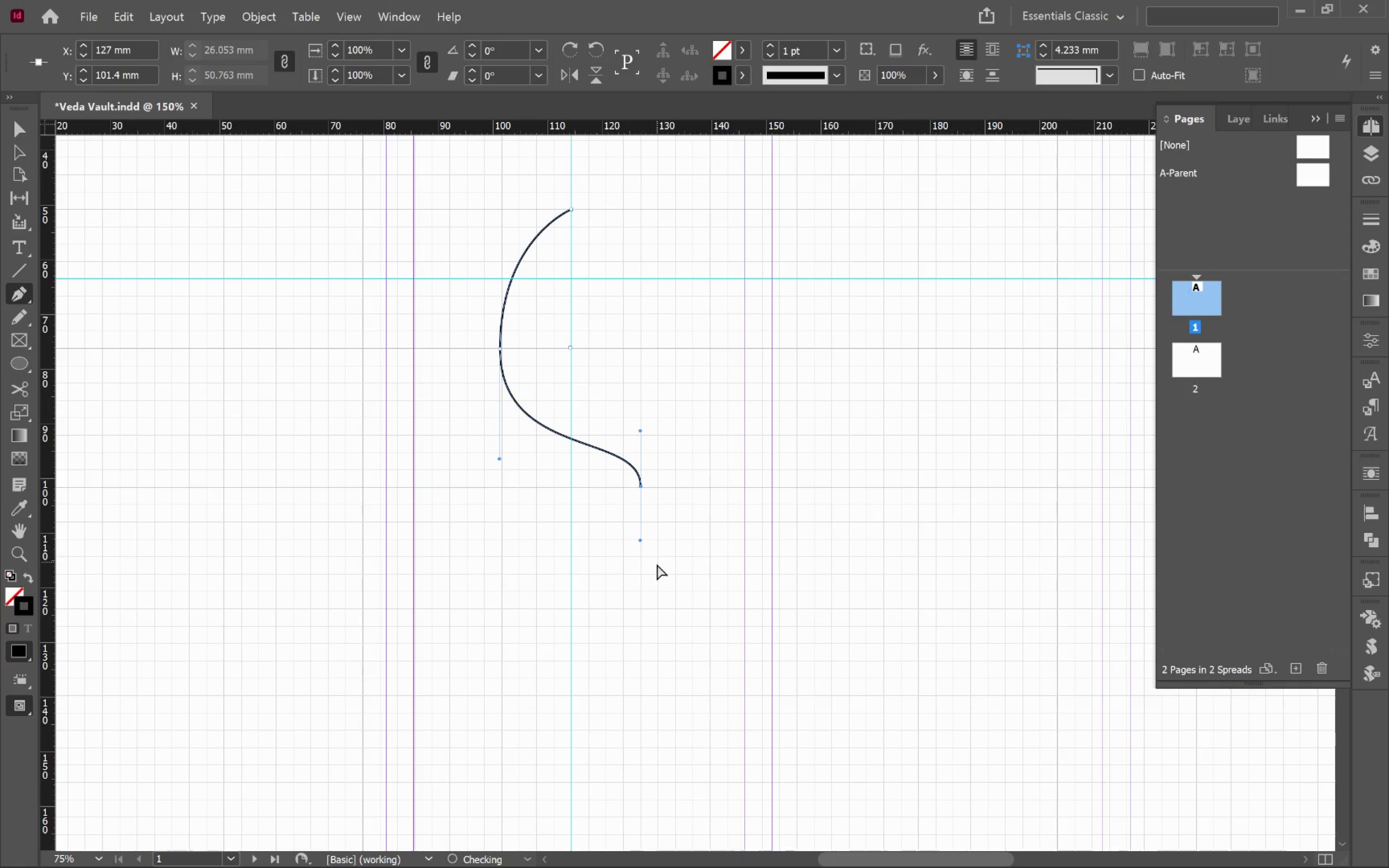 
hold_key(key=ShiftLeft, duration=4.36)
 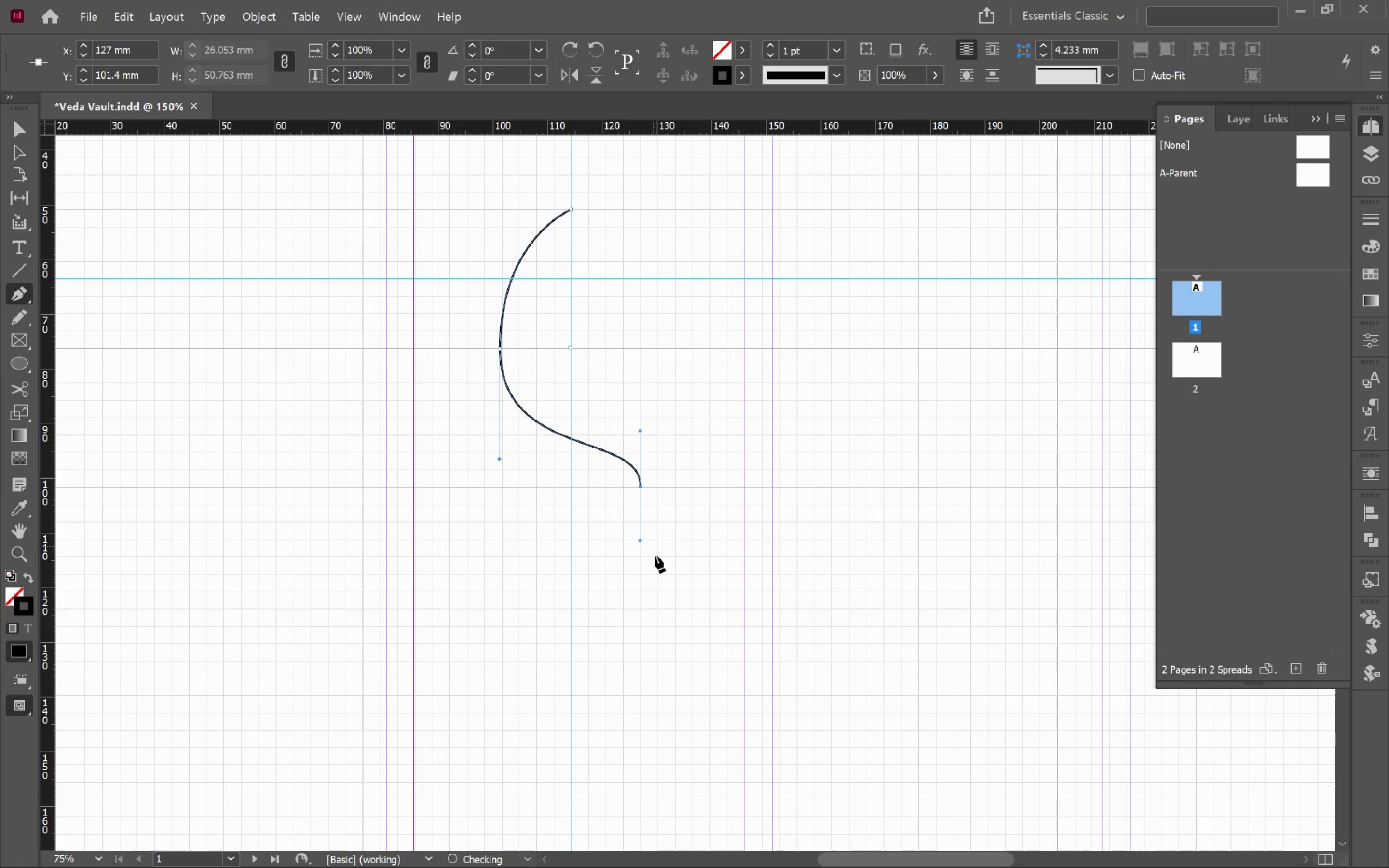 
key(Control+Z)
 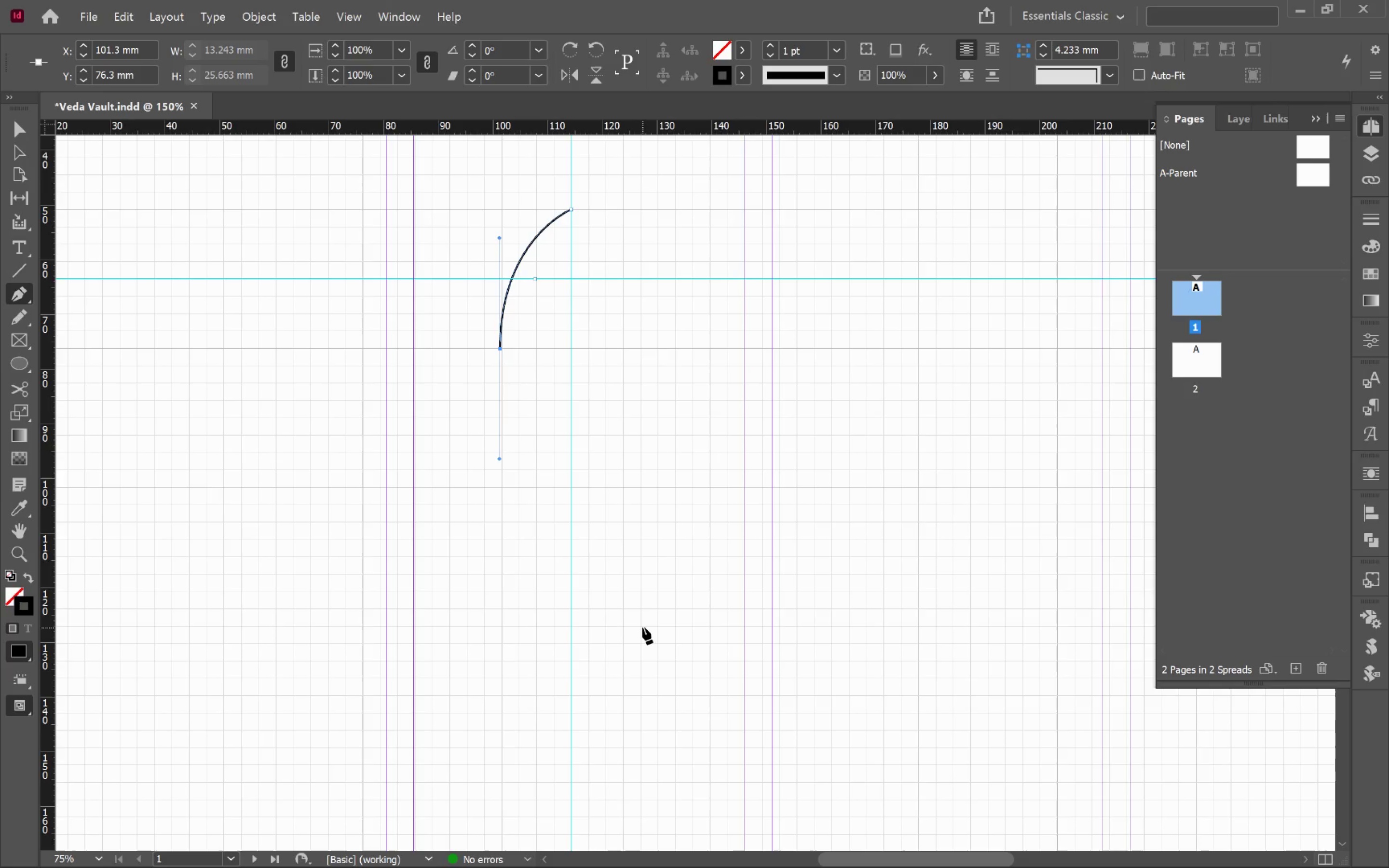 
left_click_drag(start_coordinate=[641, 626], to_coordinate=[664, 746])
 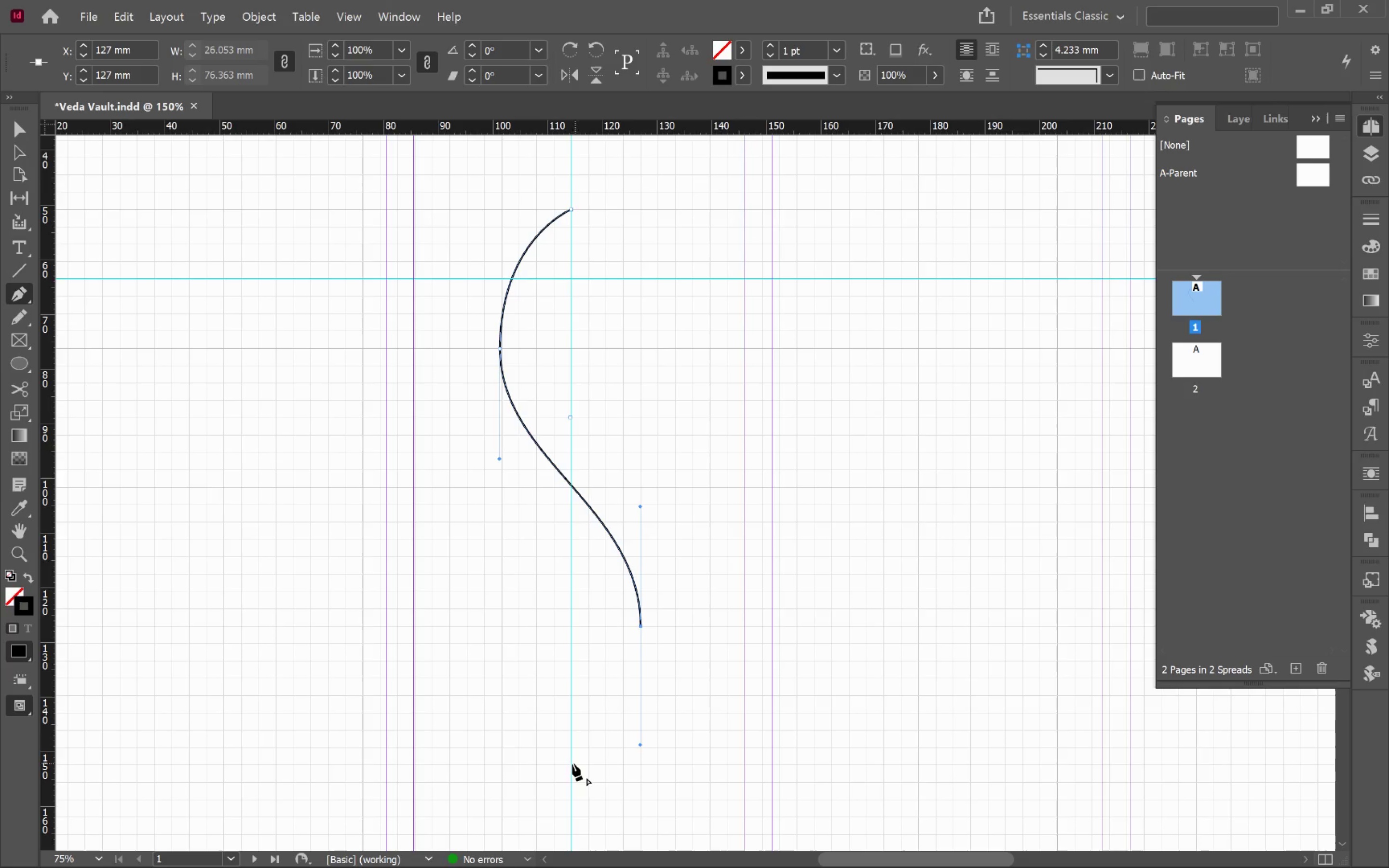 
hold_key(key=ShiftLeft, duration=5.36)
 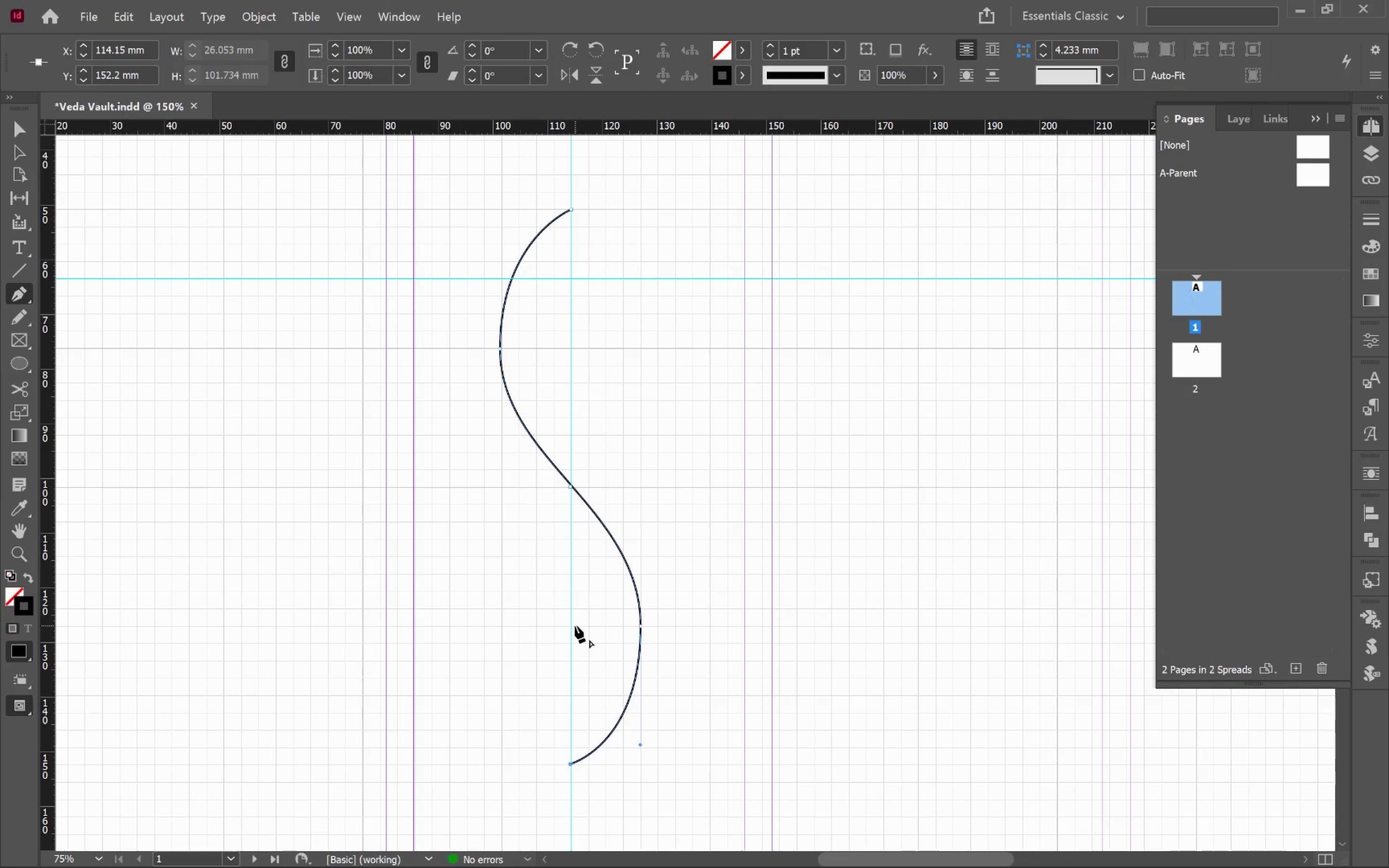 
key(Escape)
 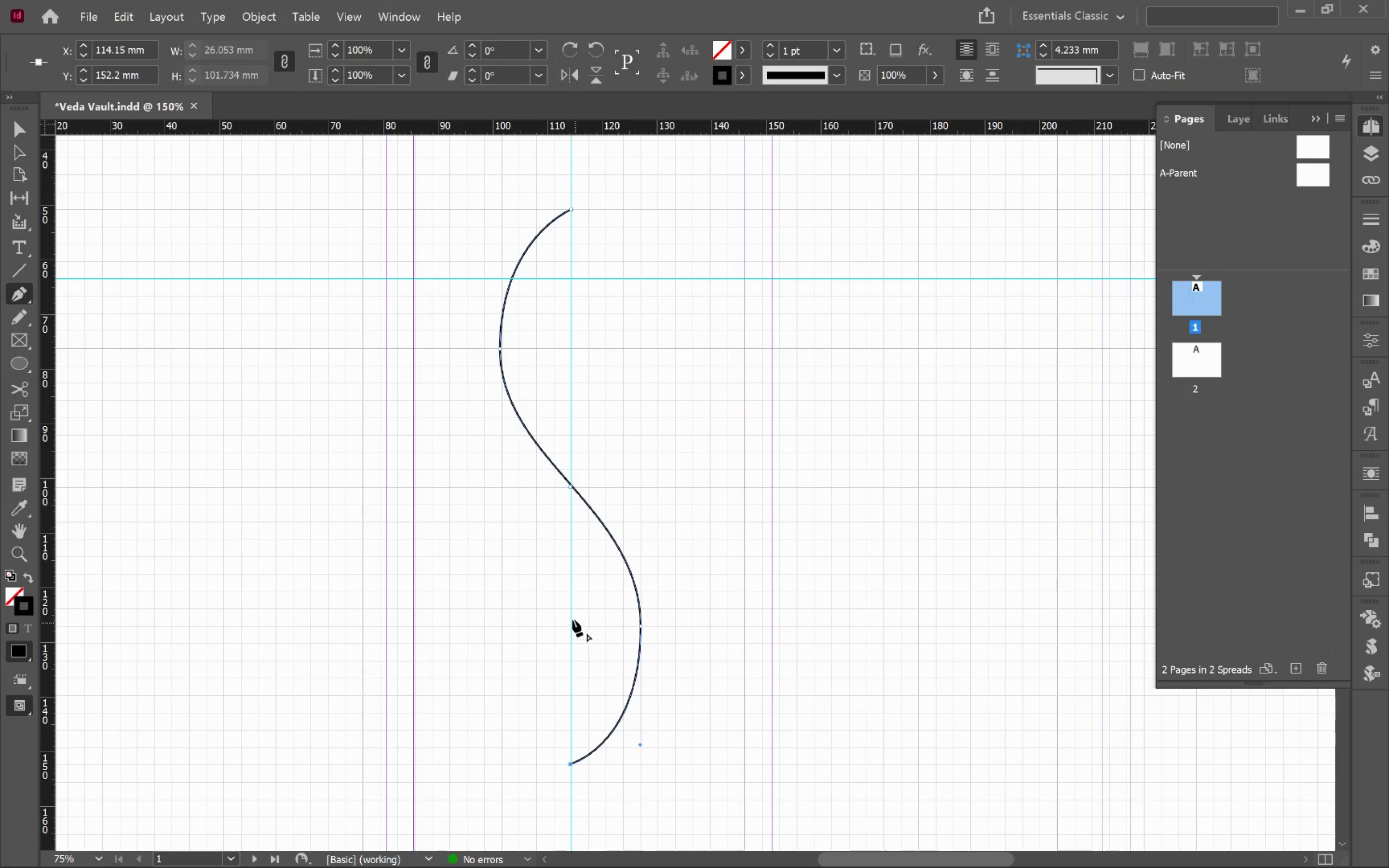 
key(Escape)
 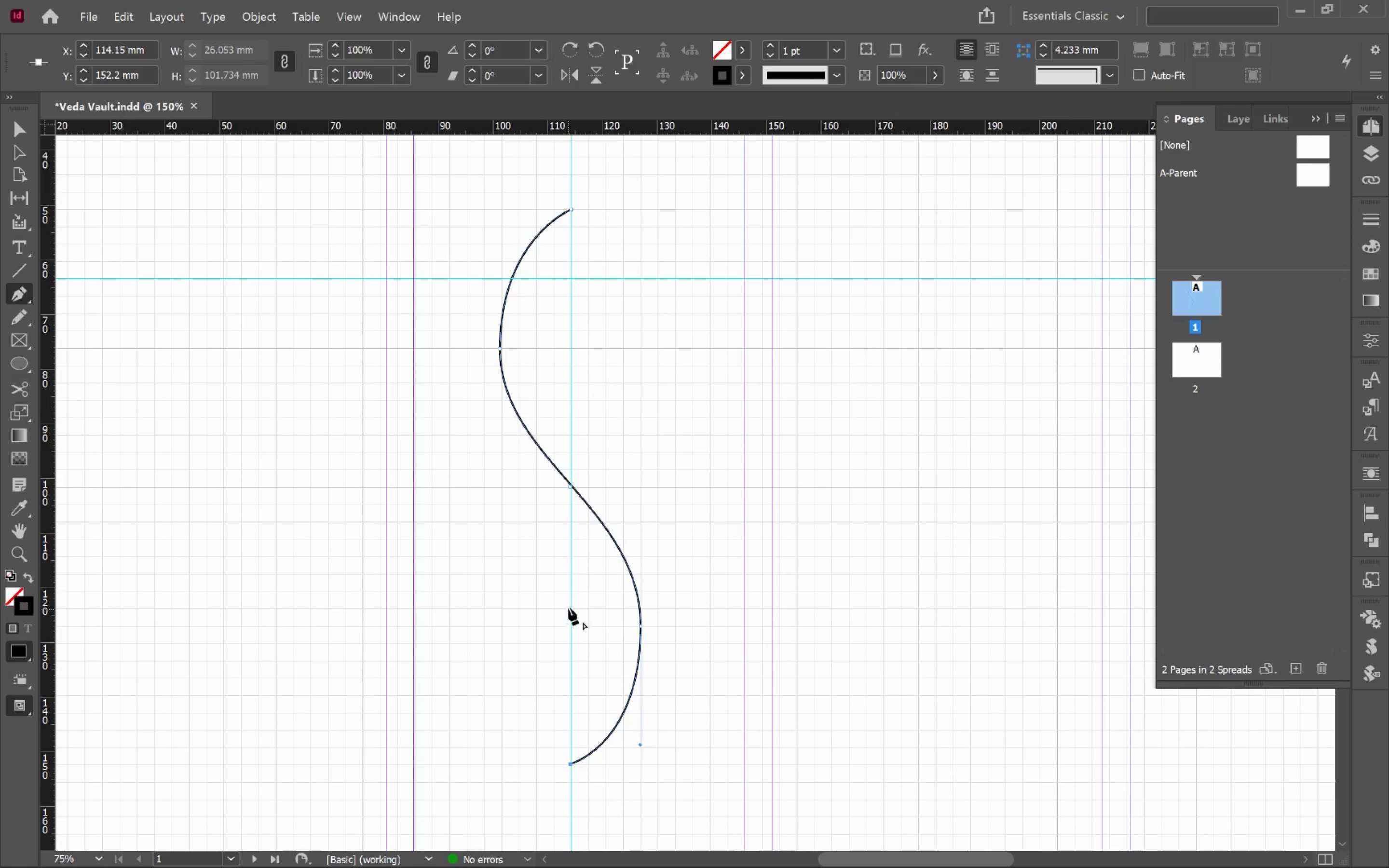 
key(Escape)
 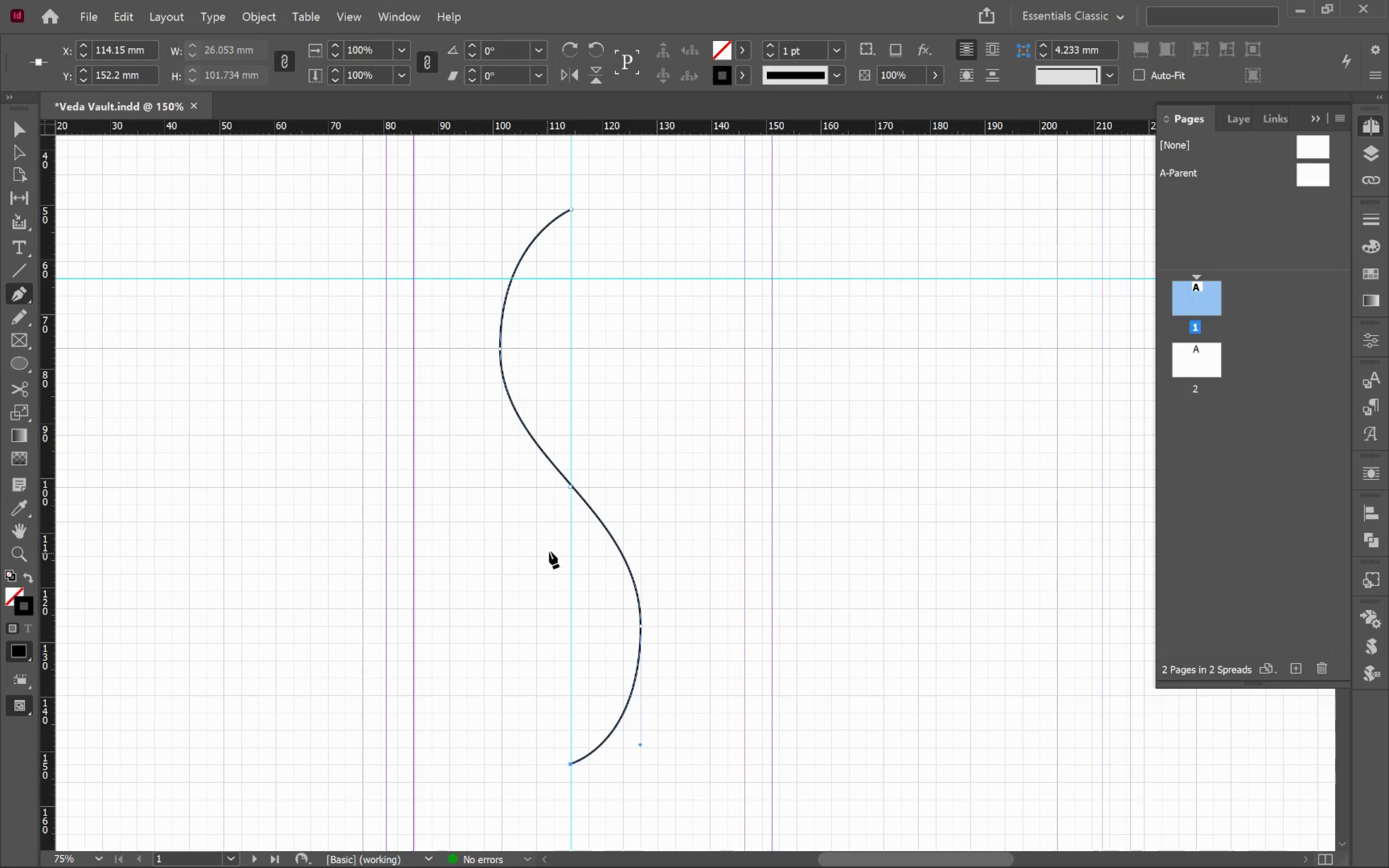 
key(Escape)
 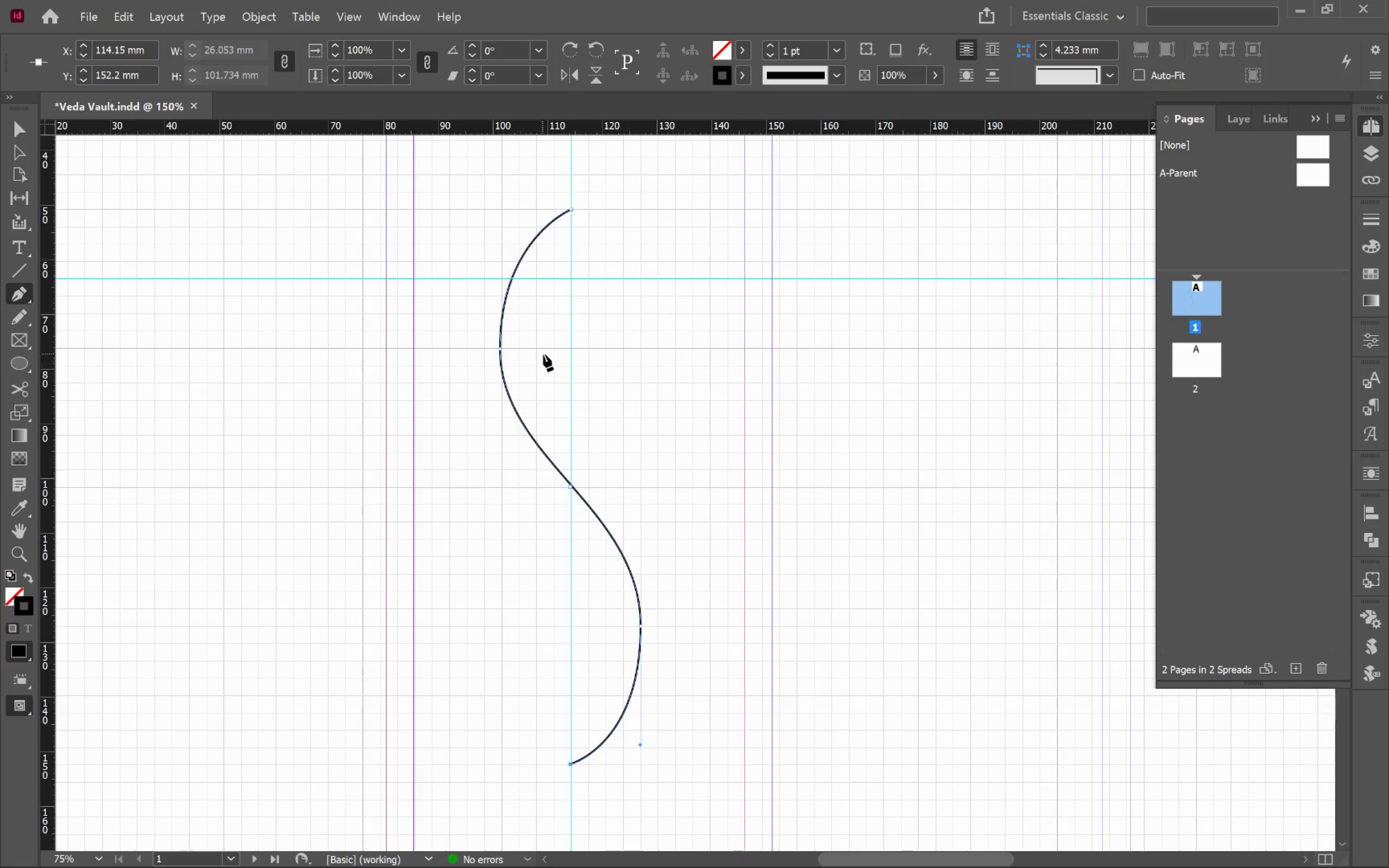 
key(V)
 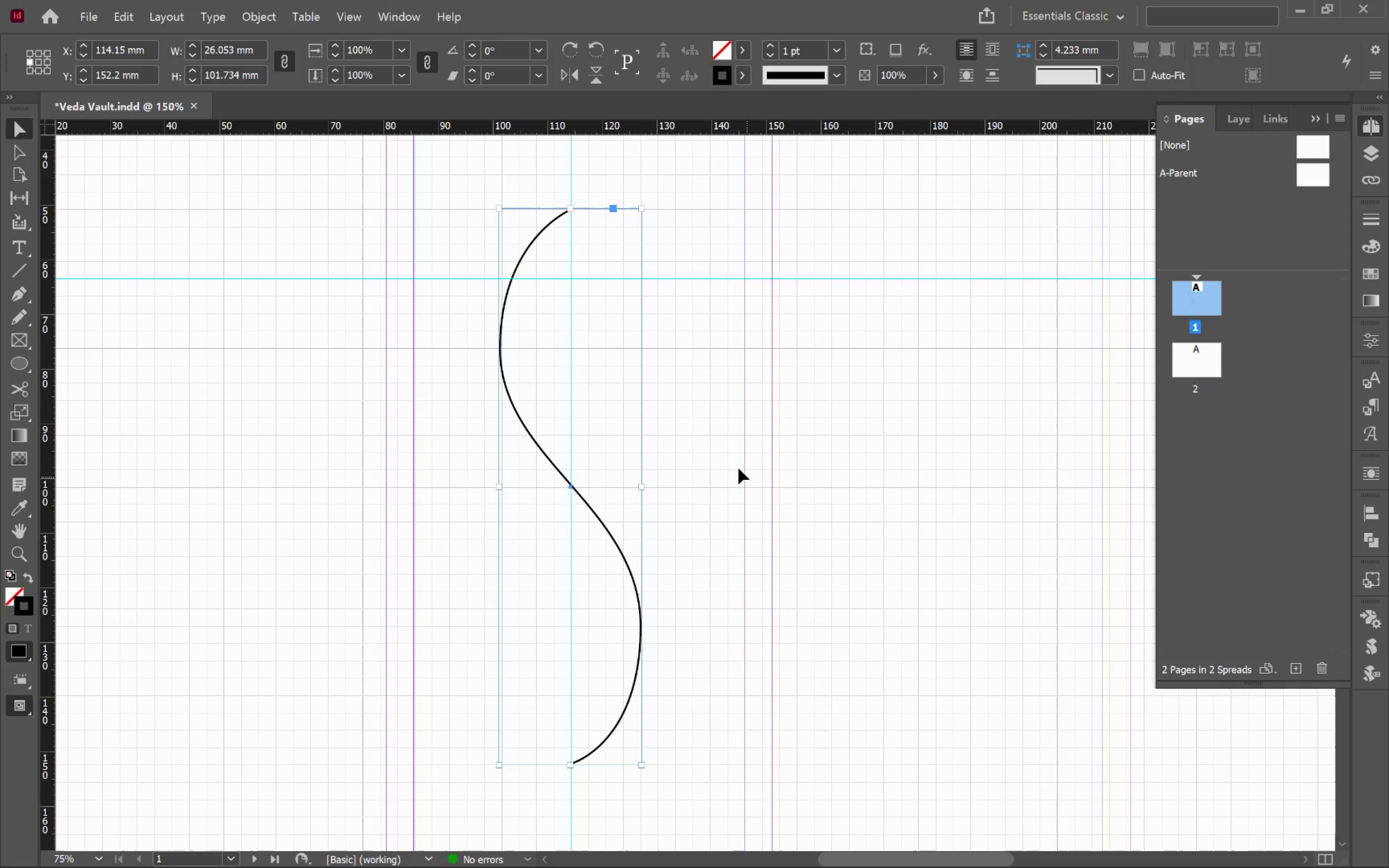 
left_click([743, 451])
 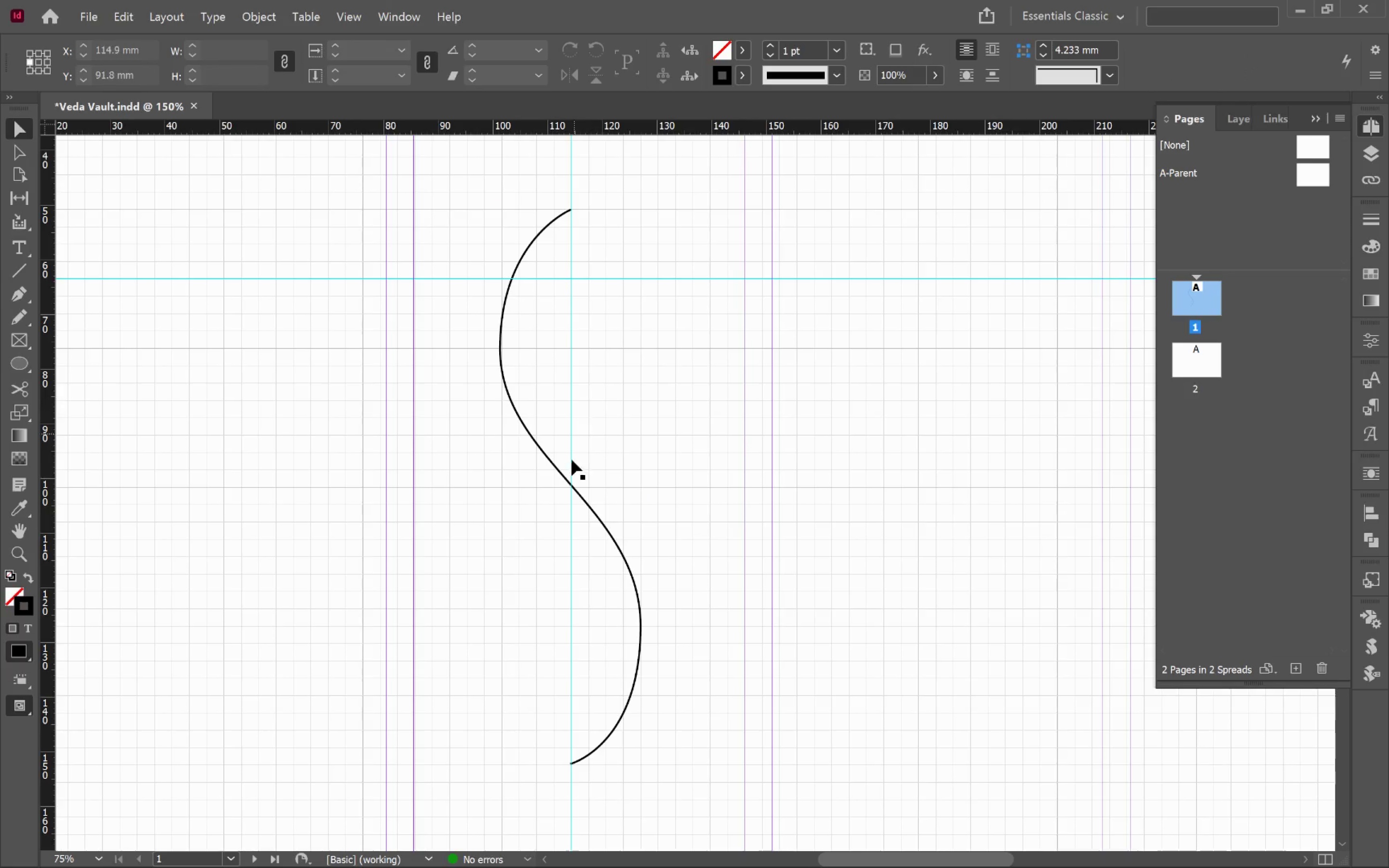 
left_click([572, 482])
 